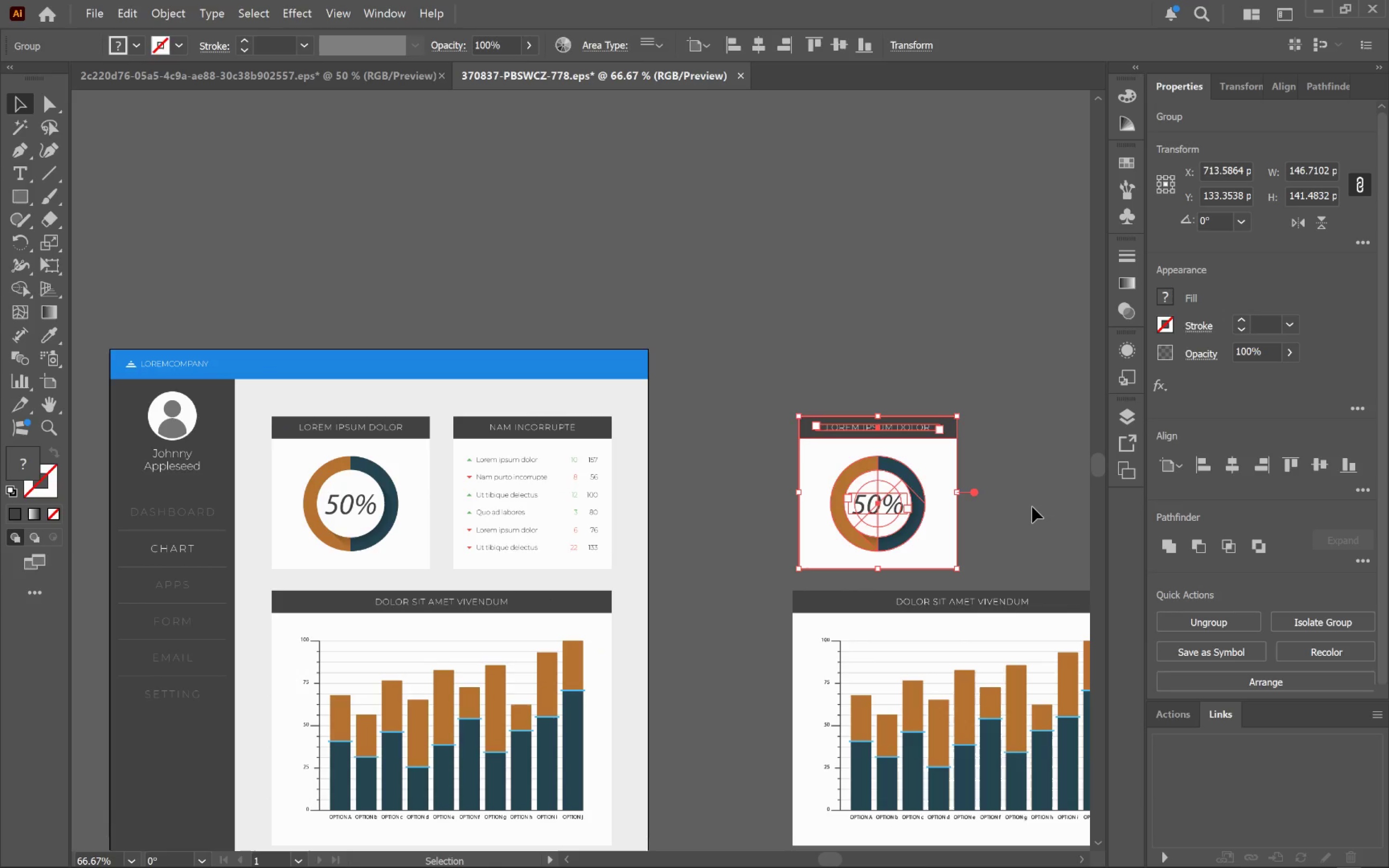 
hold_key(key=AltLeft, duration=0.85)
 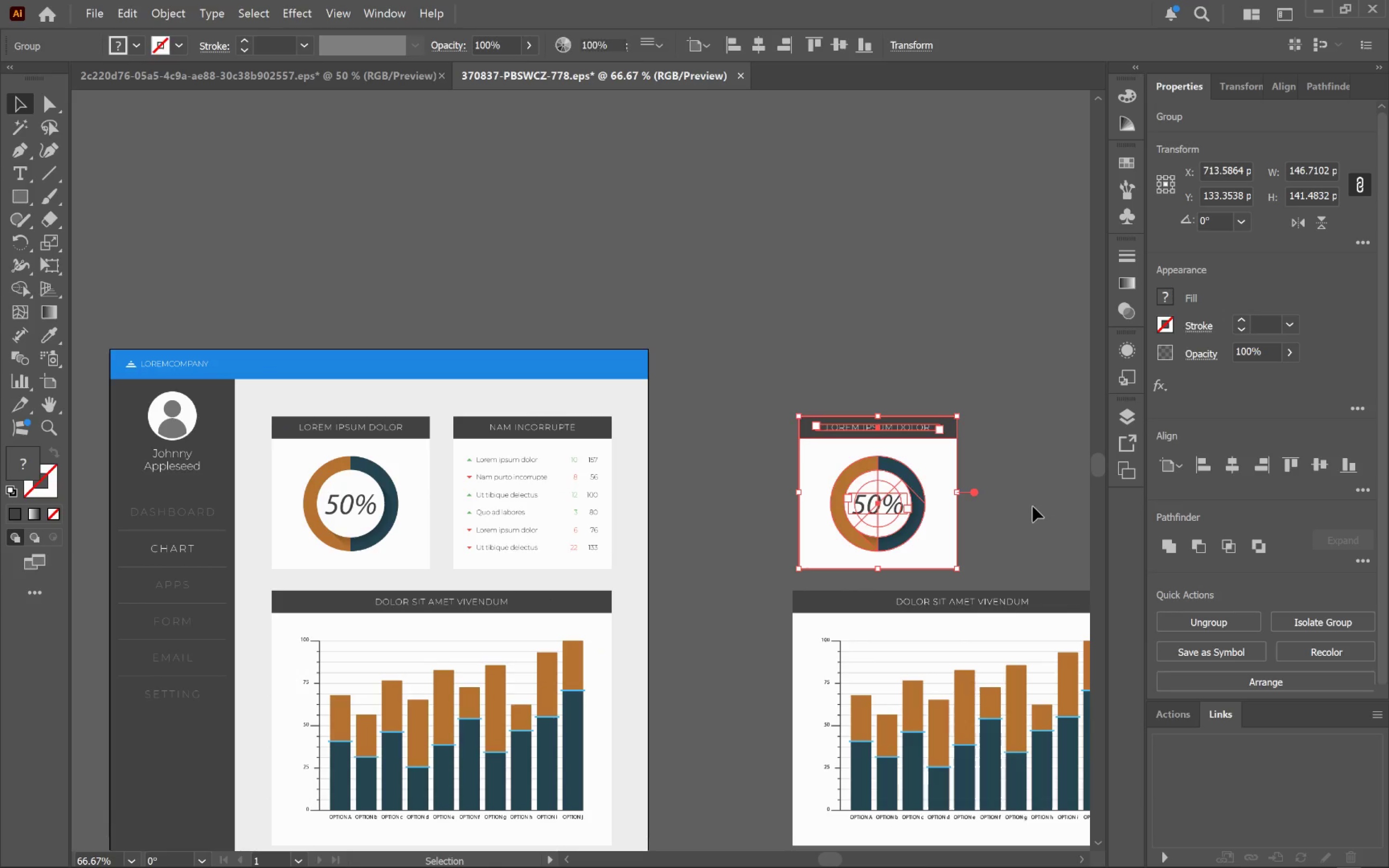 
hold_key(key=ShiftLeft, duration=0.67)
 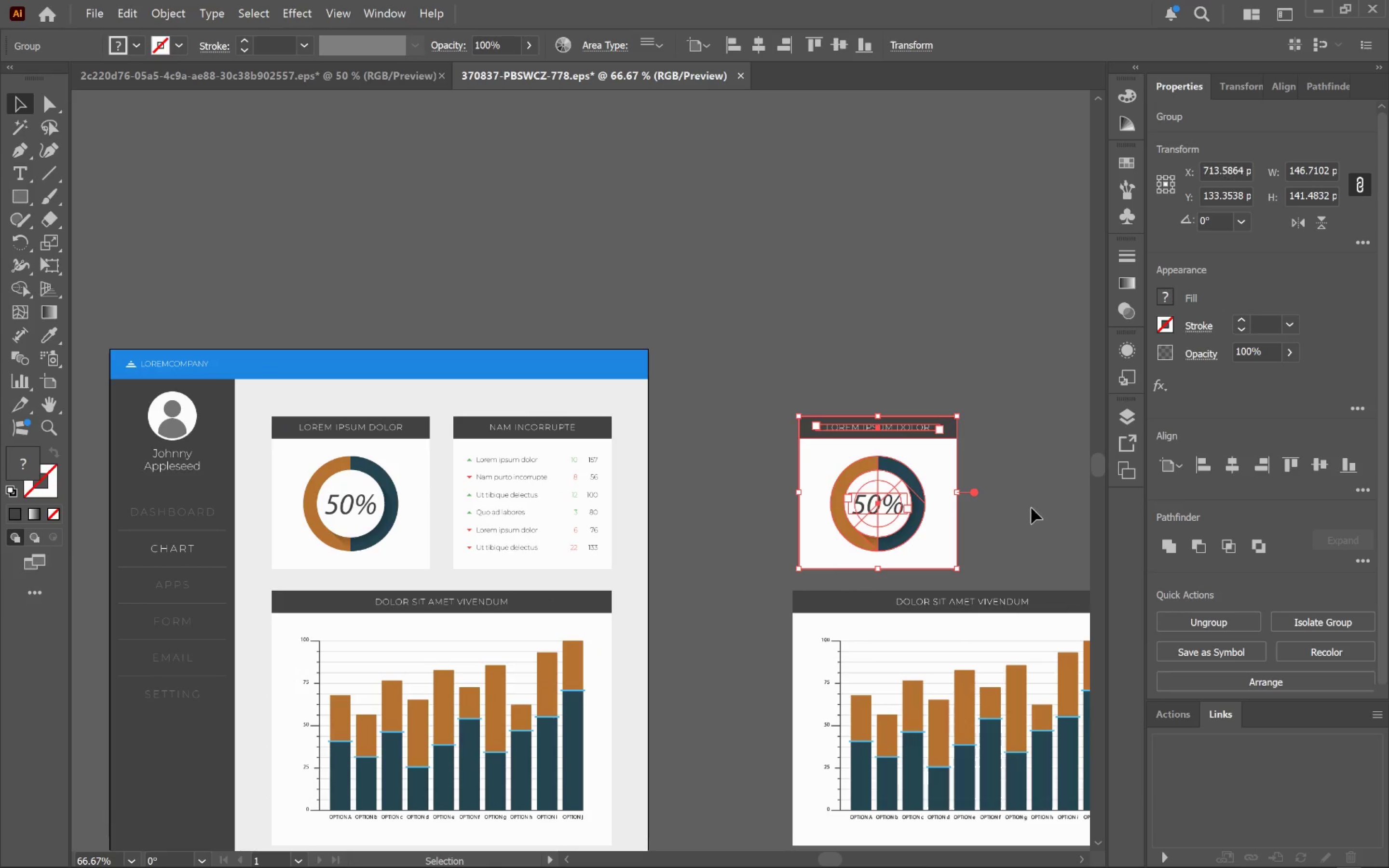 
left_click([1033, 506])
 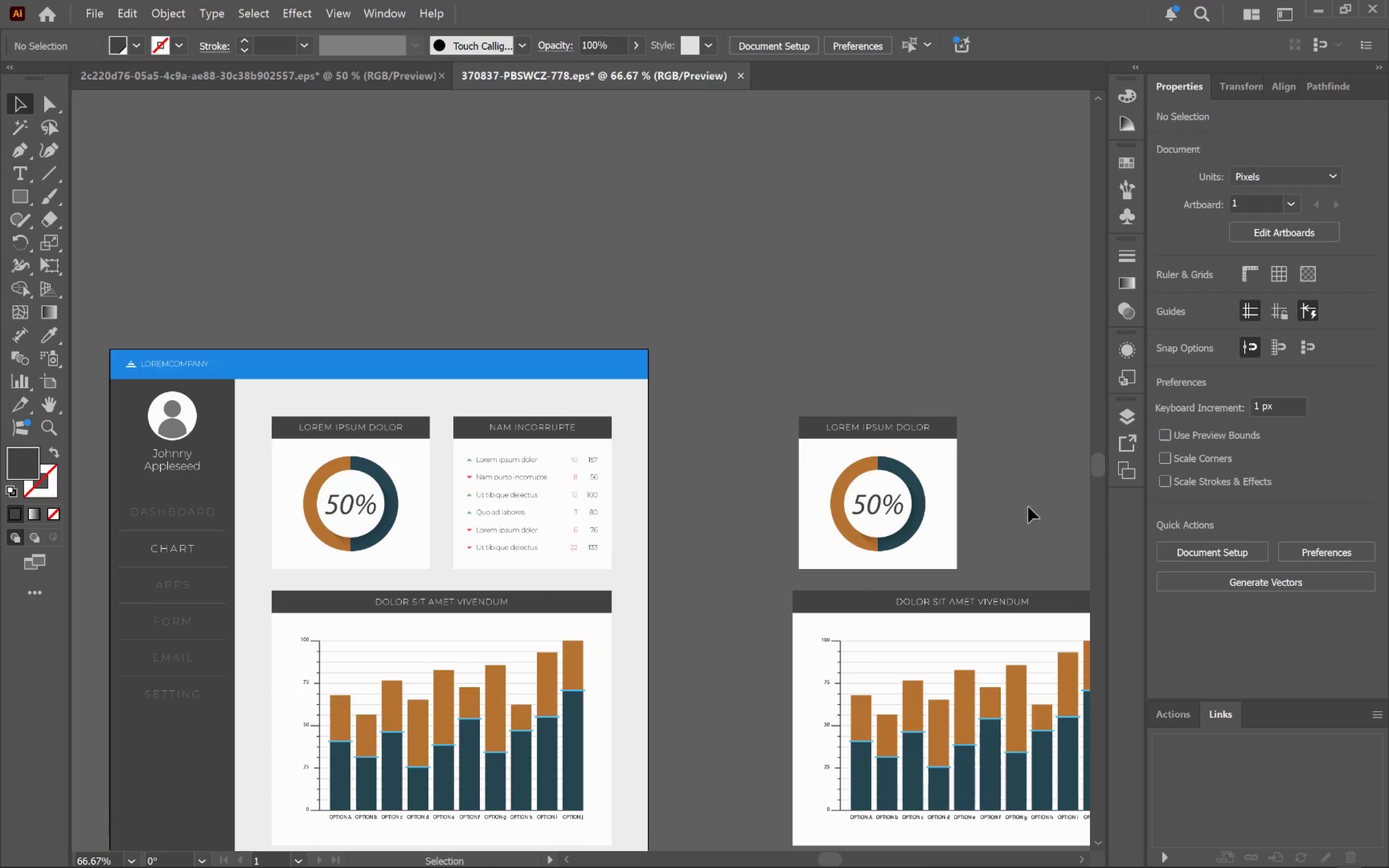 
hold_key(key=Space, duration=0.98)
 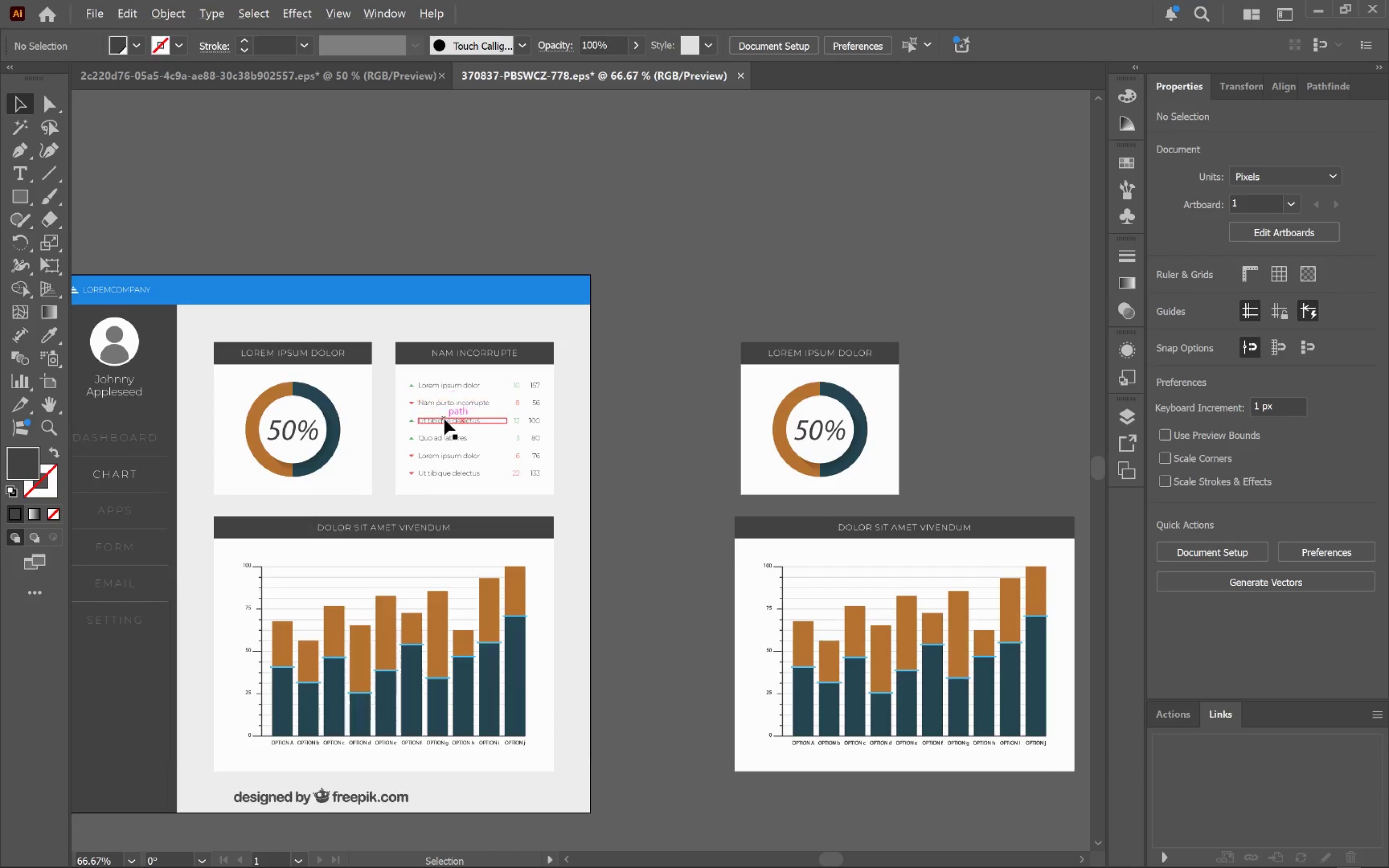 
left_click_drag(start_coordinate=[1019, 510], to_coordinate=[961, 435])
 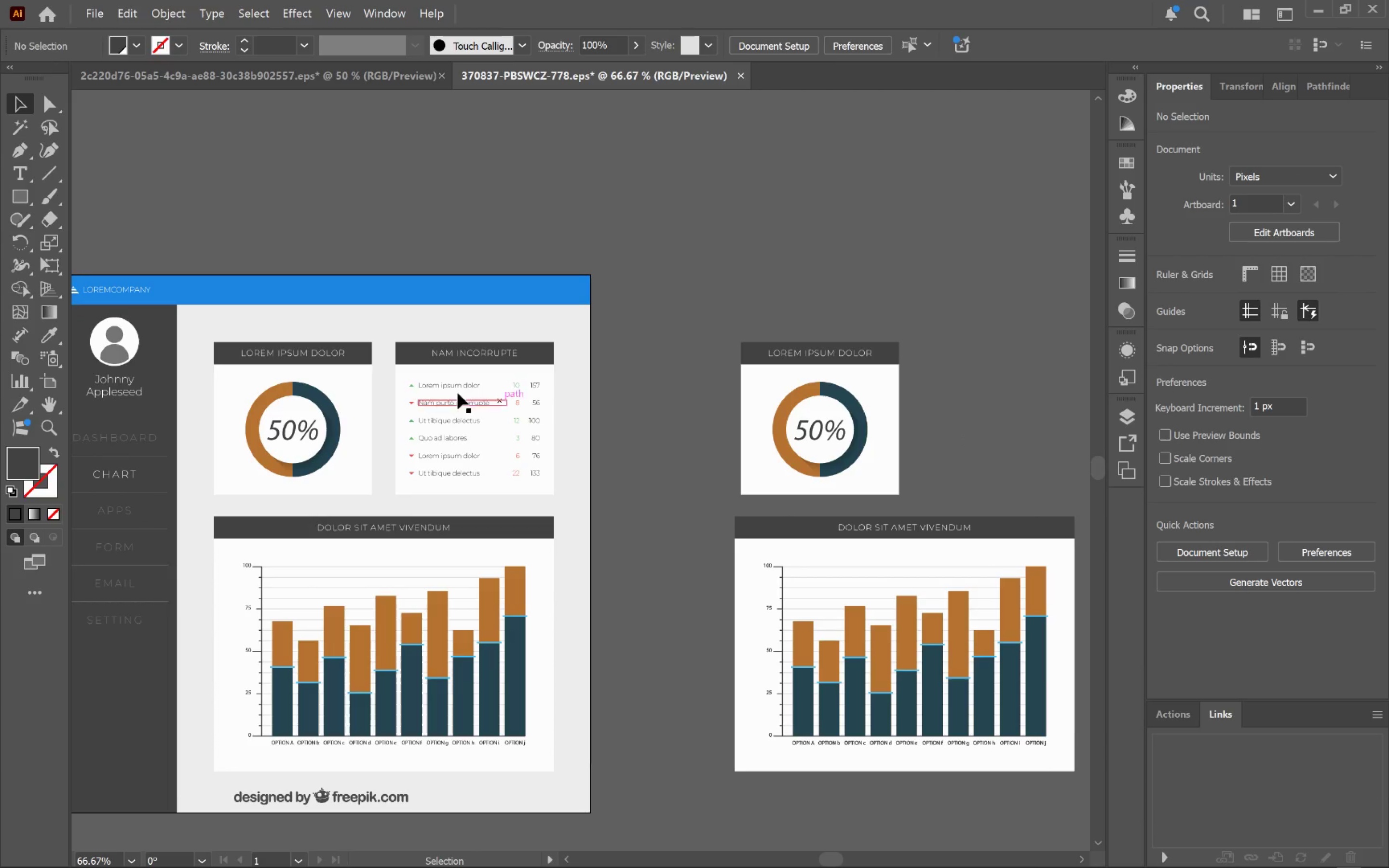 
hold_key(key=AltLeft, duration=4.38)
scroll: coordinate [451, 424], scroll_direction: up, amount: 4.0
 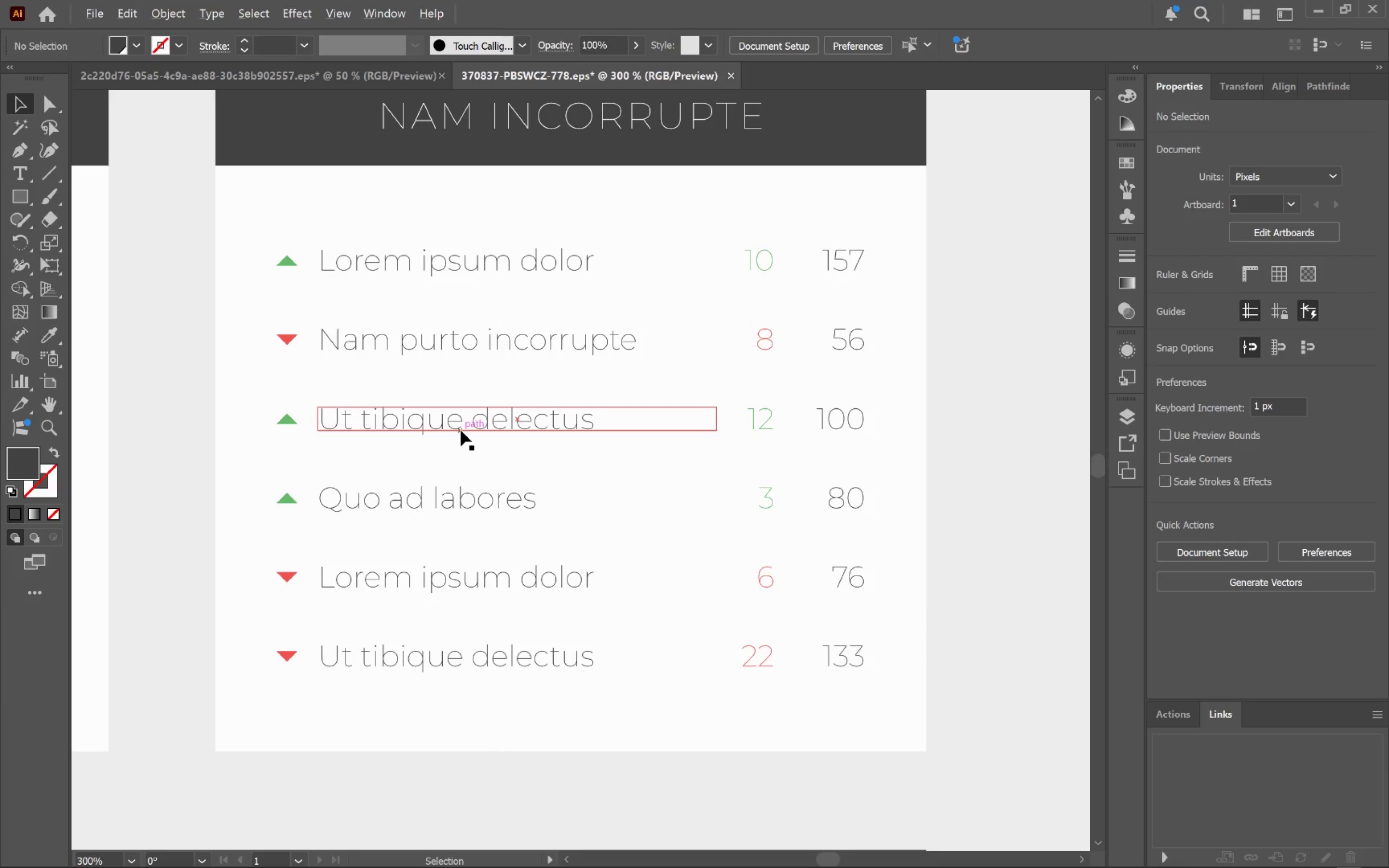 
scroll: coordinate [461, 430], scroll_direction: down, amount: 1.0
 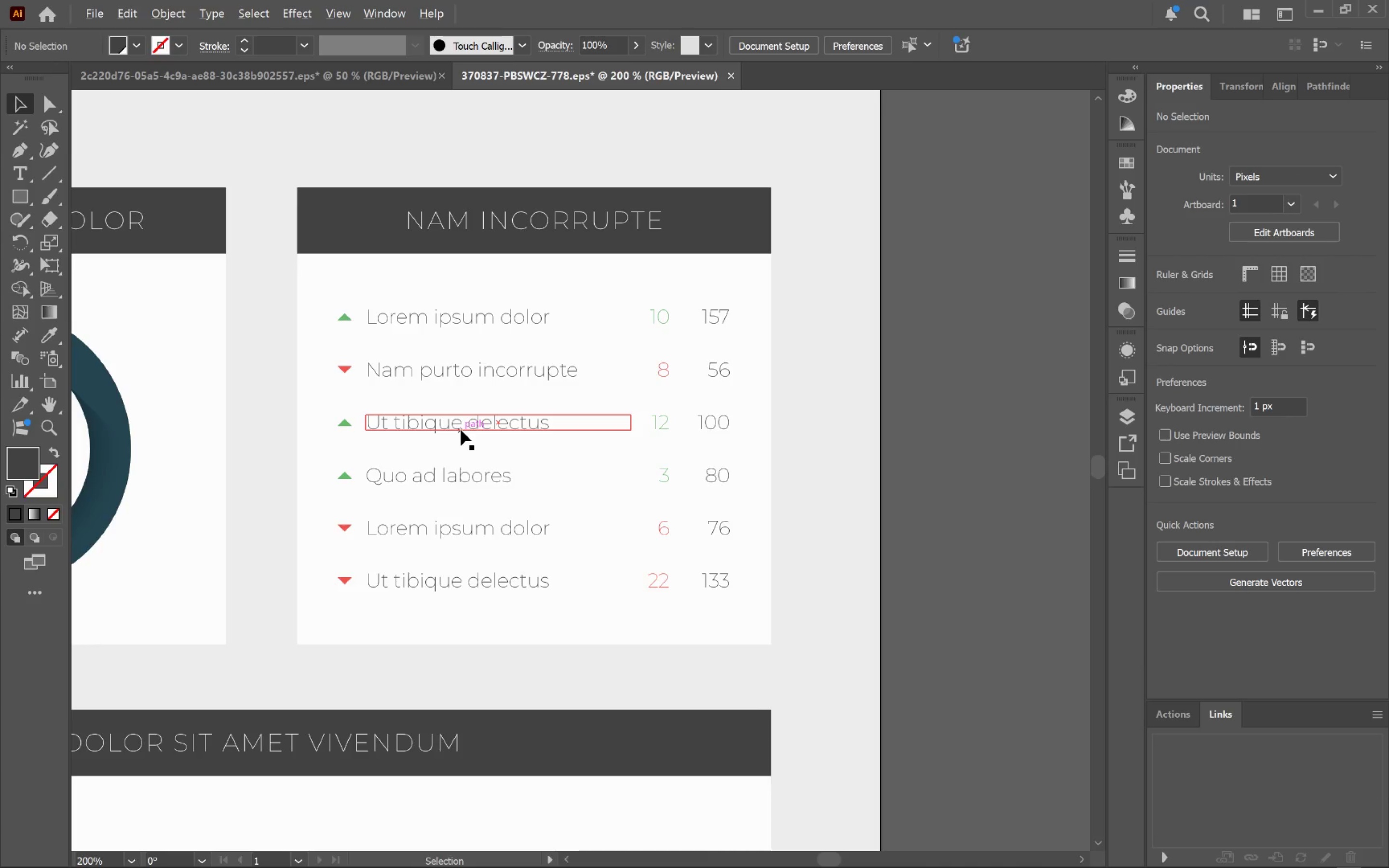 
key(Alt+AltLeft)
 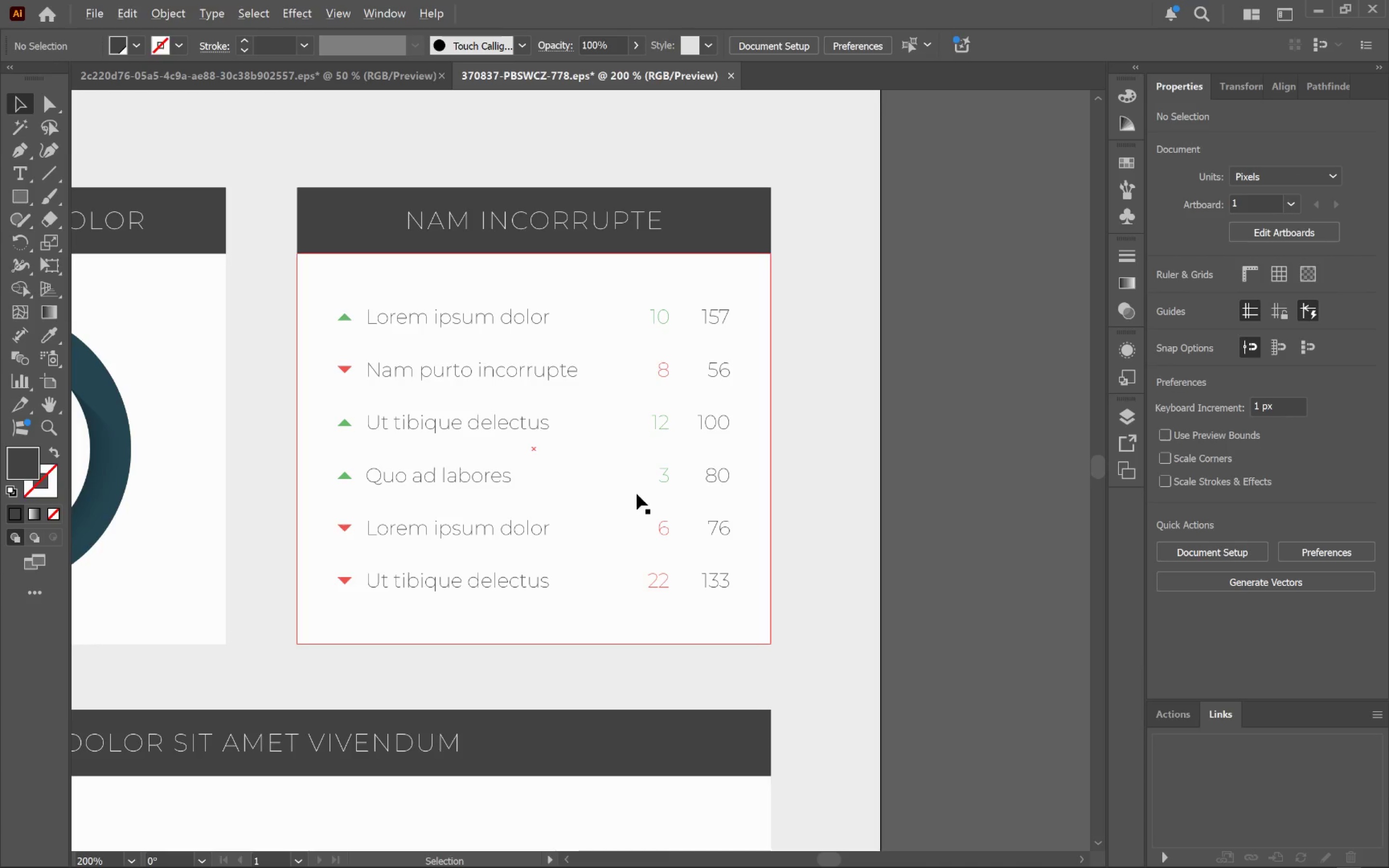 
hold_key(key=Space, duration=1.12)
 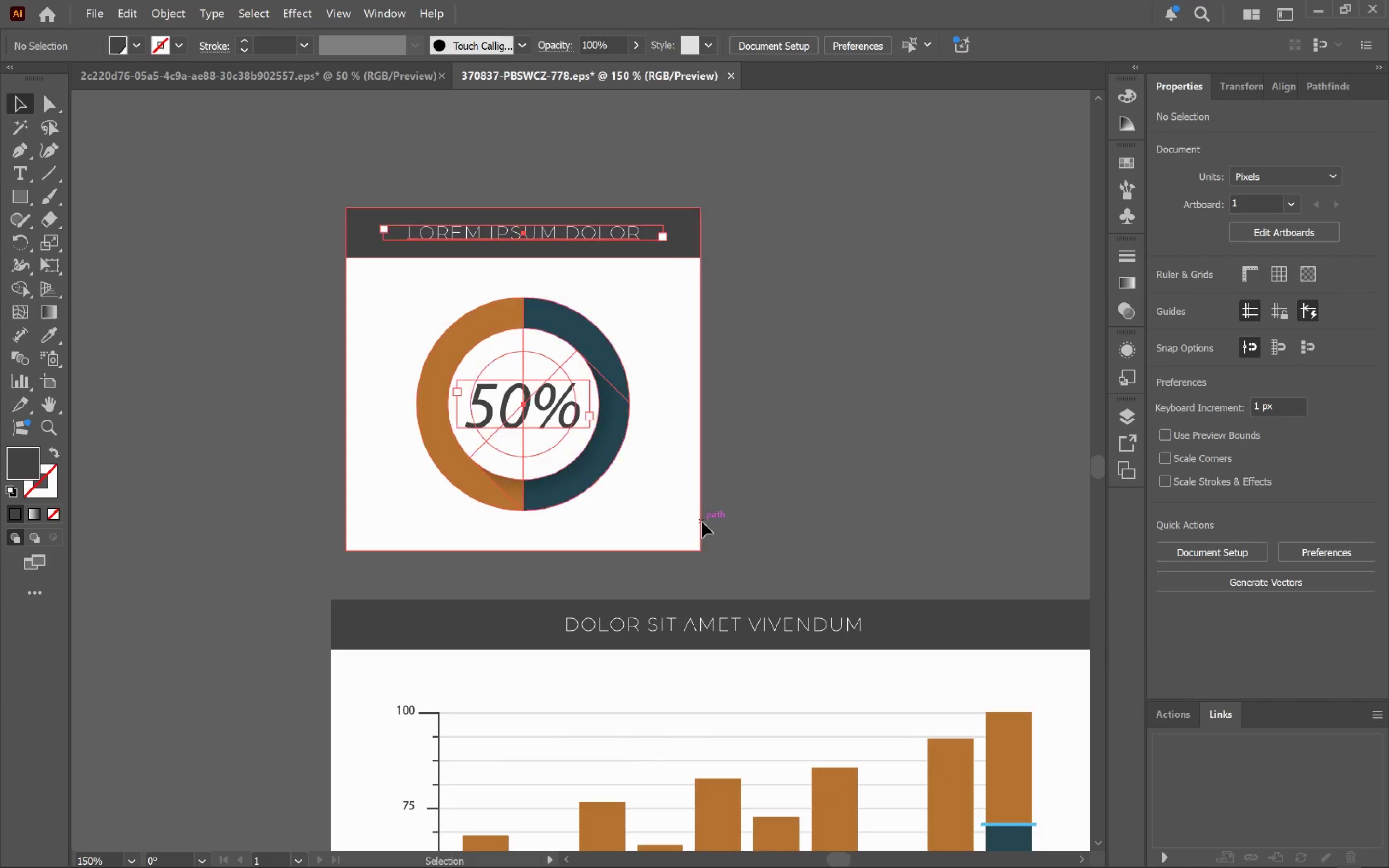 
left_click_drag(start_coordinate=[921, 536], to_coordinate=[375, 491])
 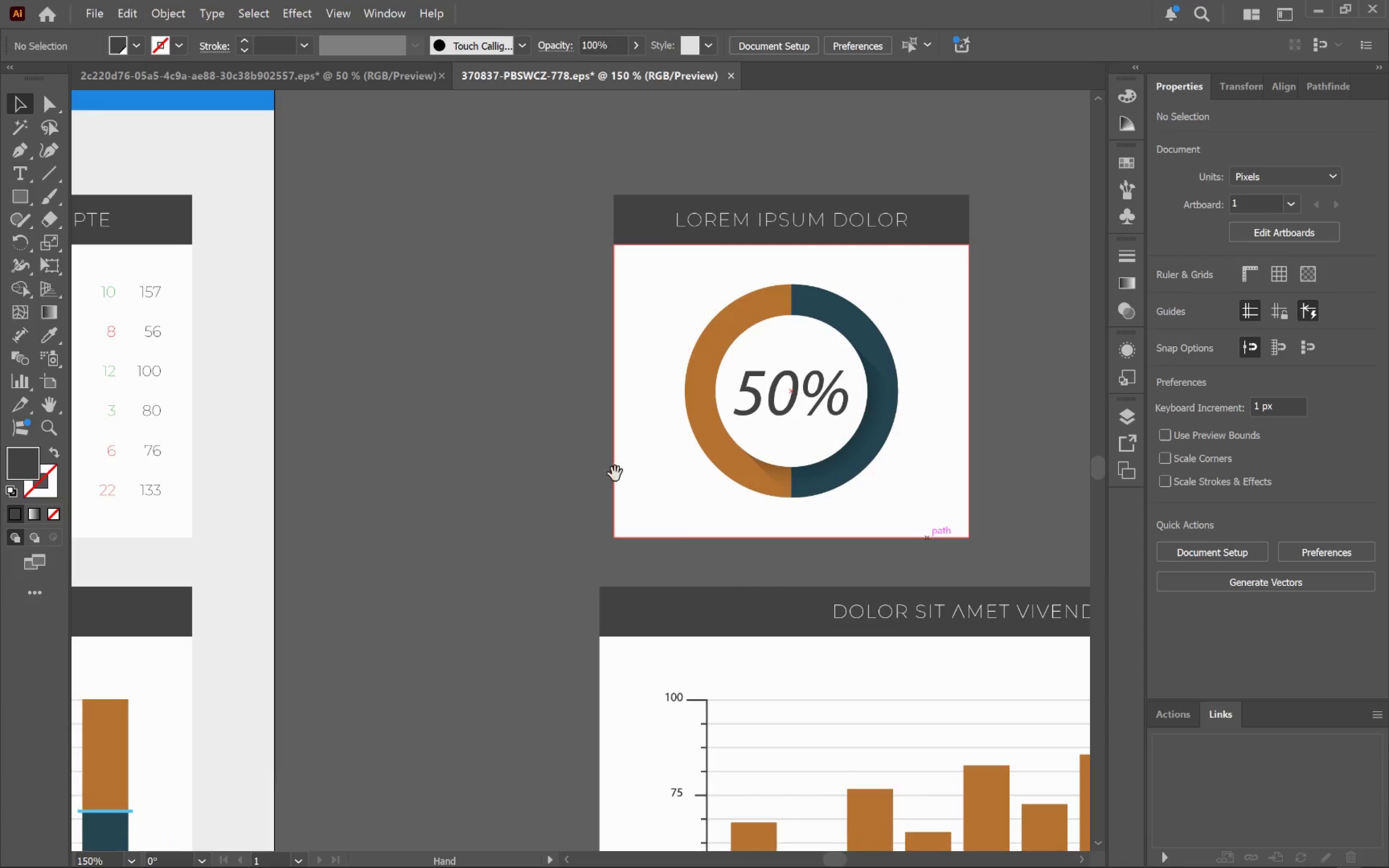 
scroll: coordinate [637, 494], scroll_direction: down, amount: 2.0
 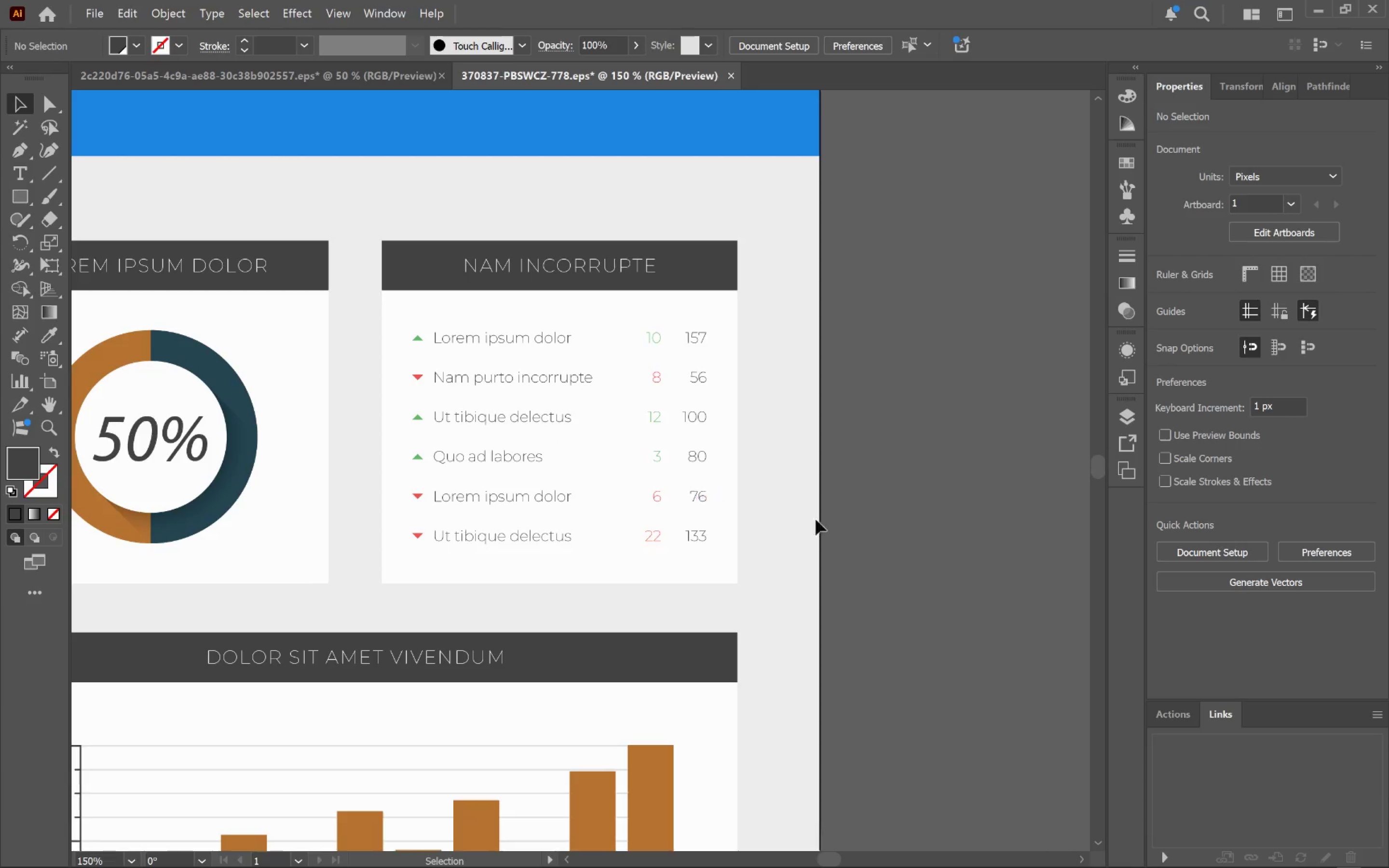 
left_click_drag(start_coordinate=[634, 467], to_coordinate=[366, 479])
 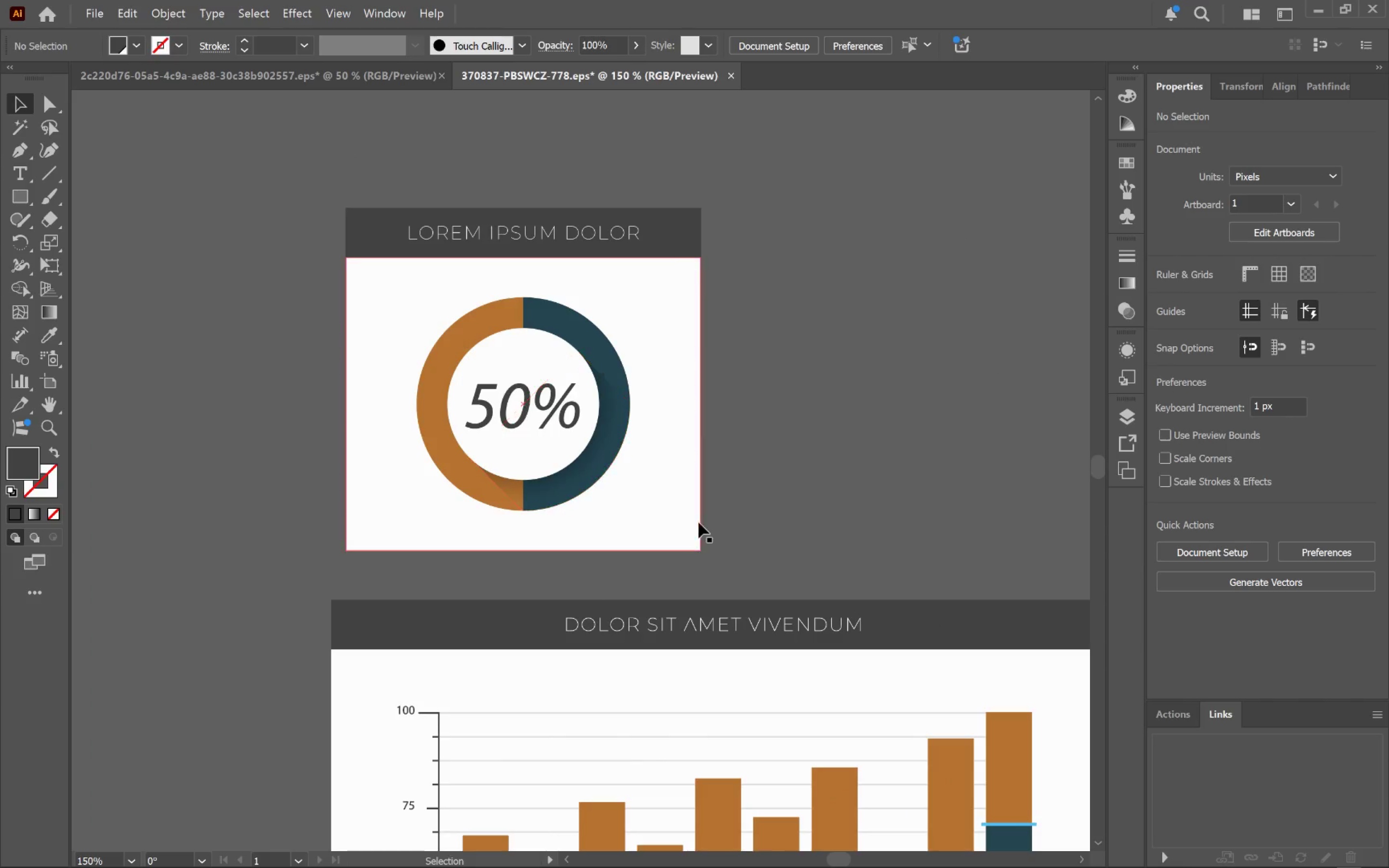 
left_click([702, 522])
 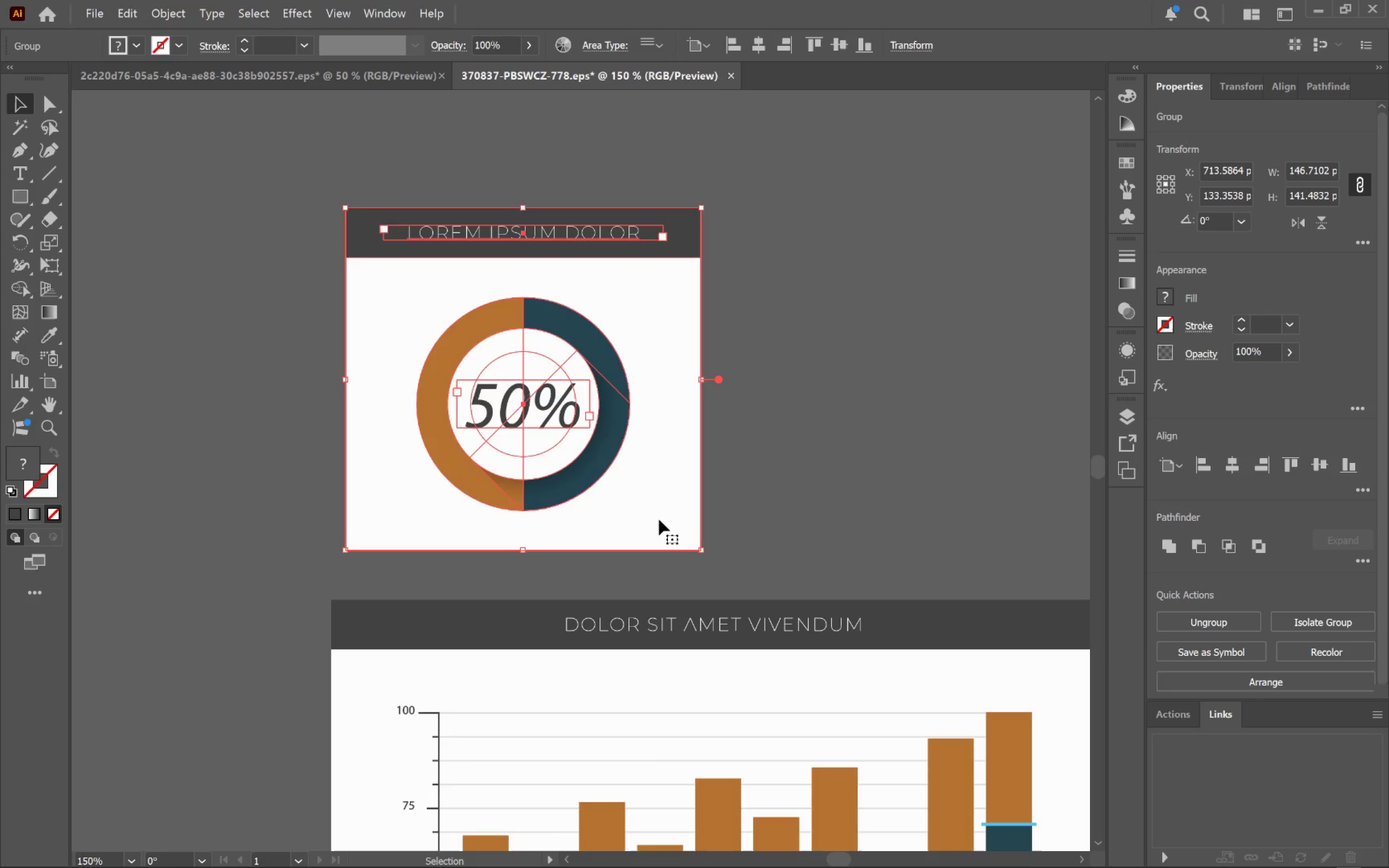 
left_click_drag(start_coordinate=[649, 513], to_coordinate=[719, 512])
 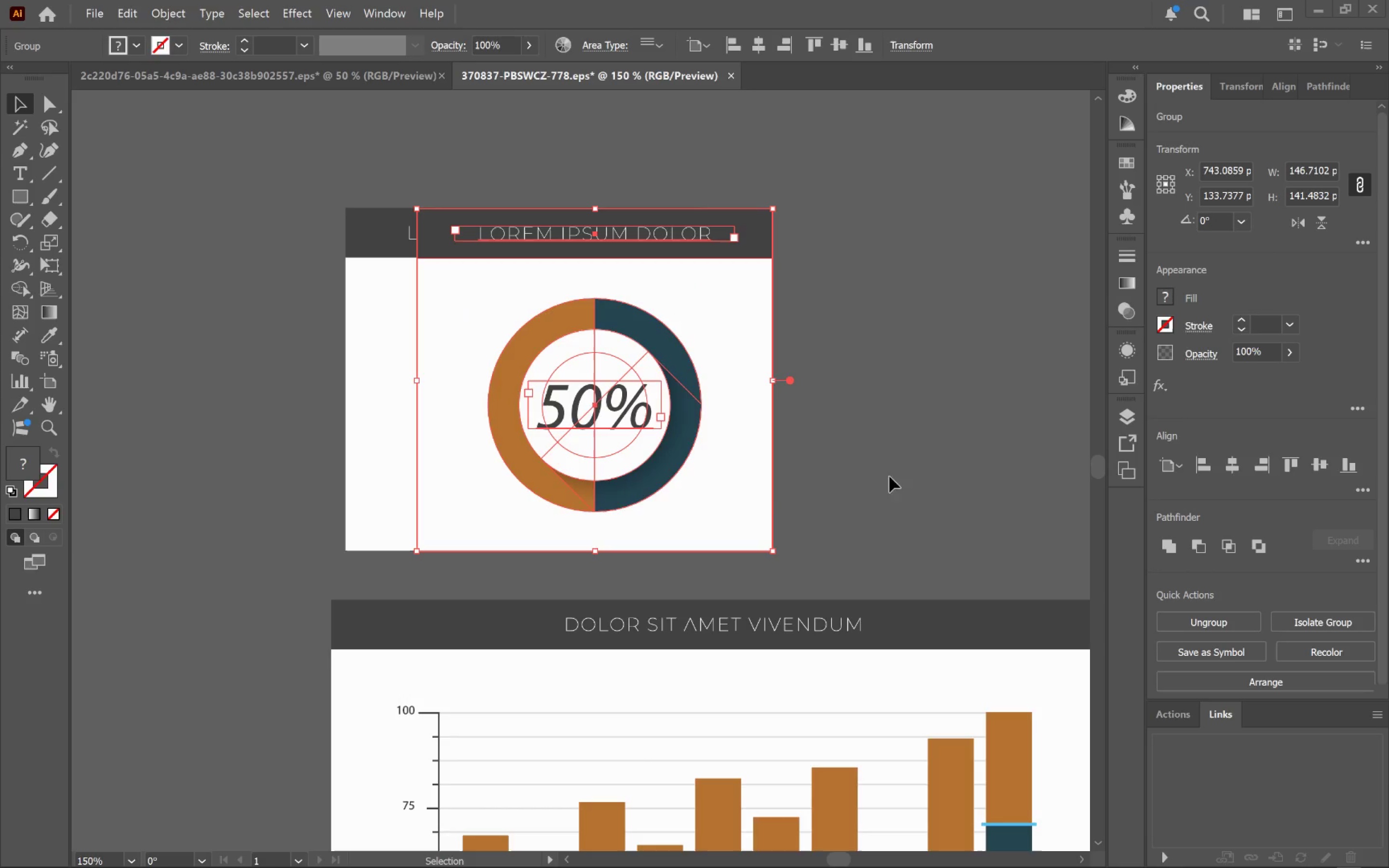 
key(Alt+Tab)
 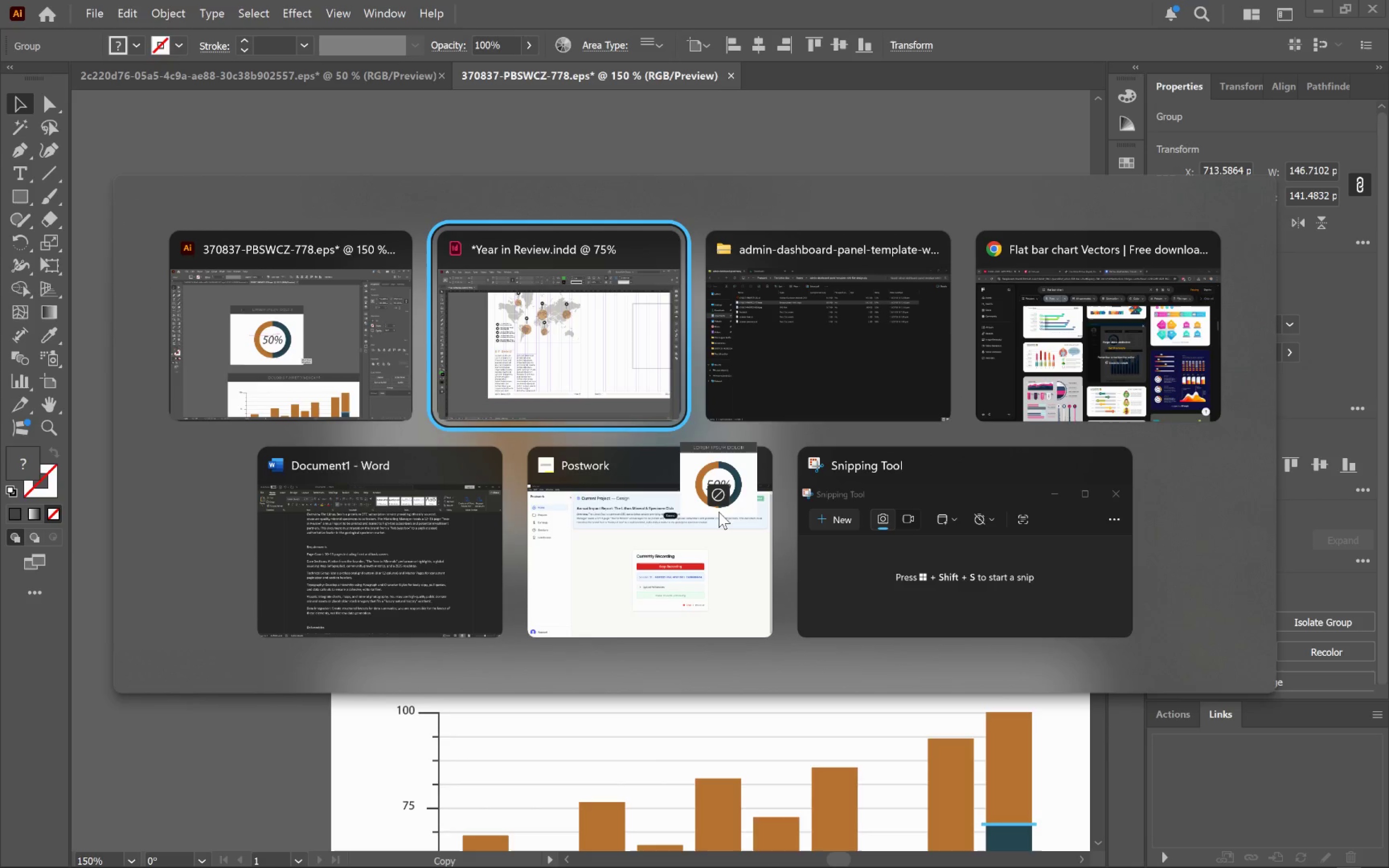 
left_click([719, 512])
 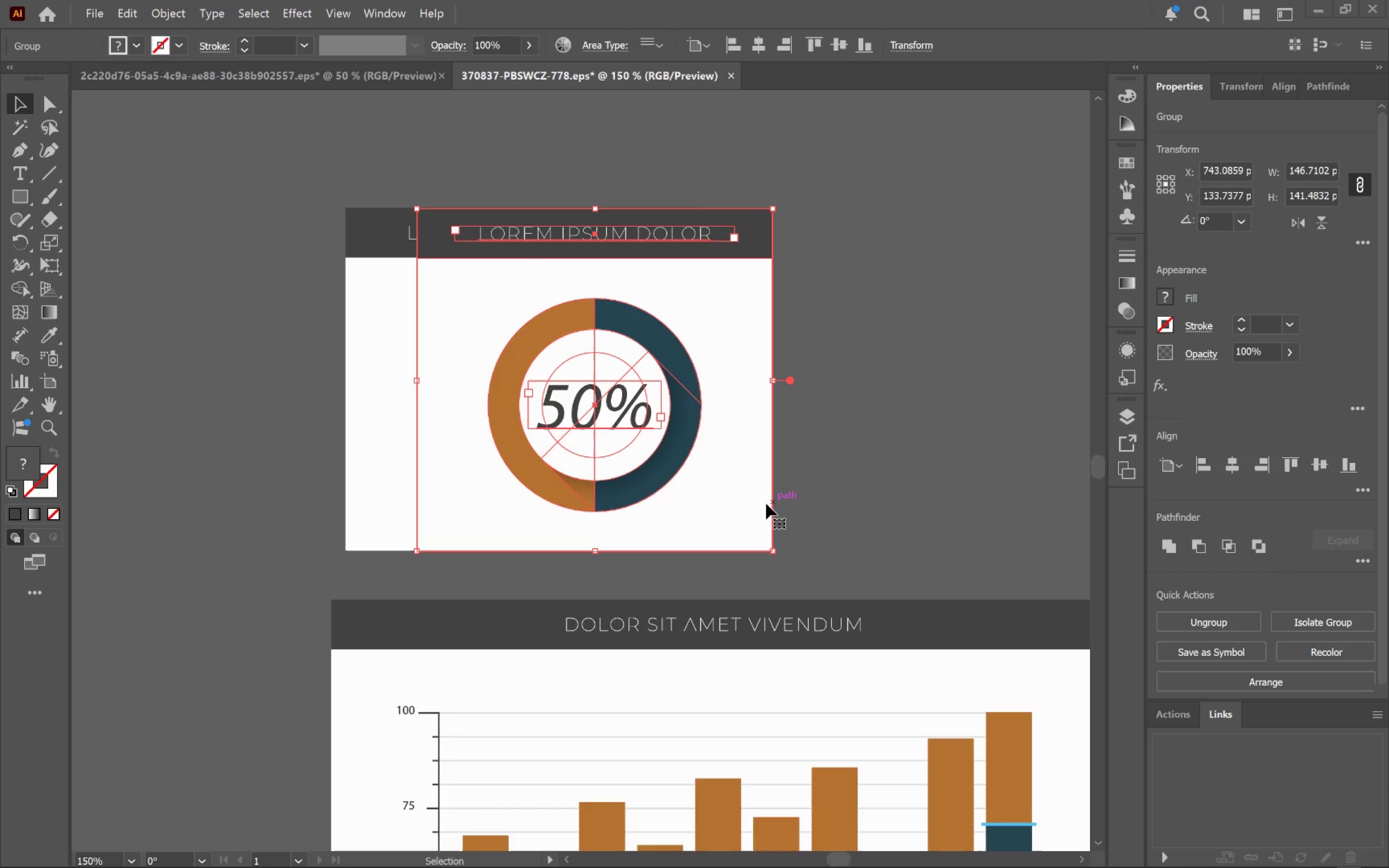 
right_click([719, 512])
 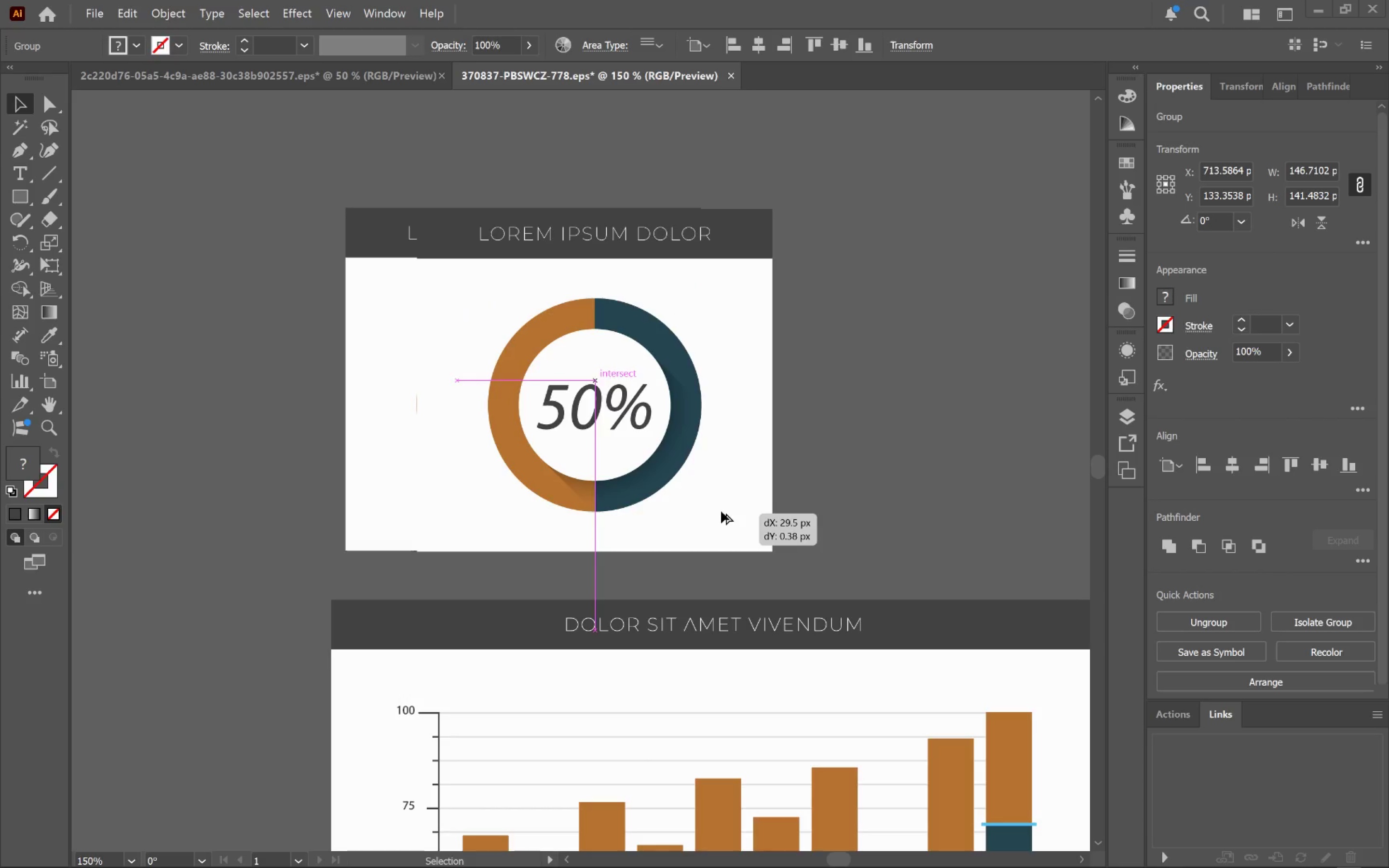 
key(Control+Z)
 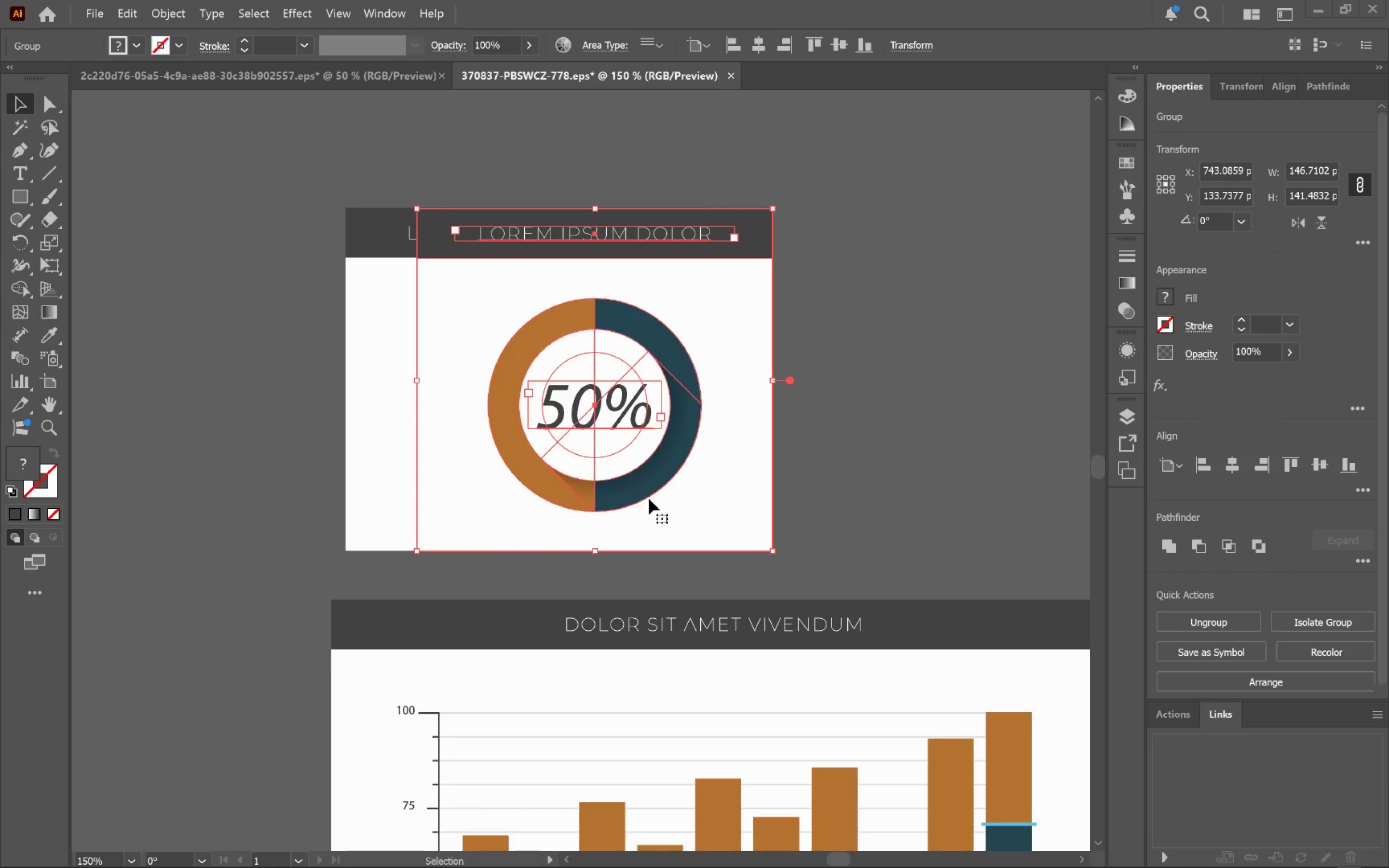 
key(Control+Z)
 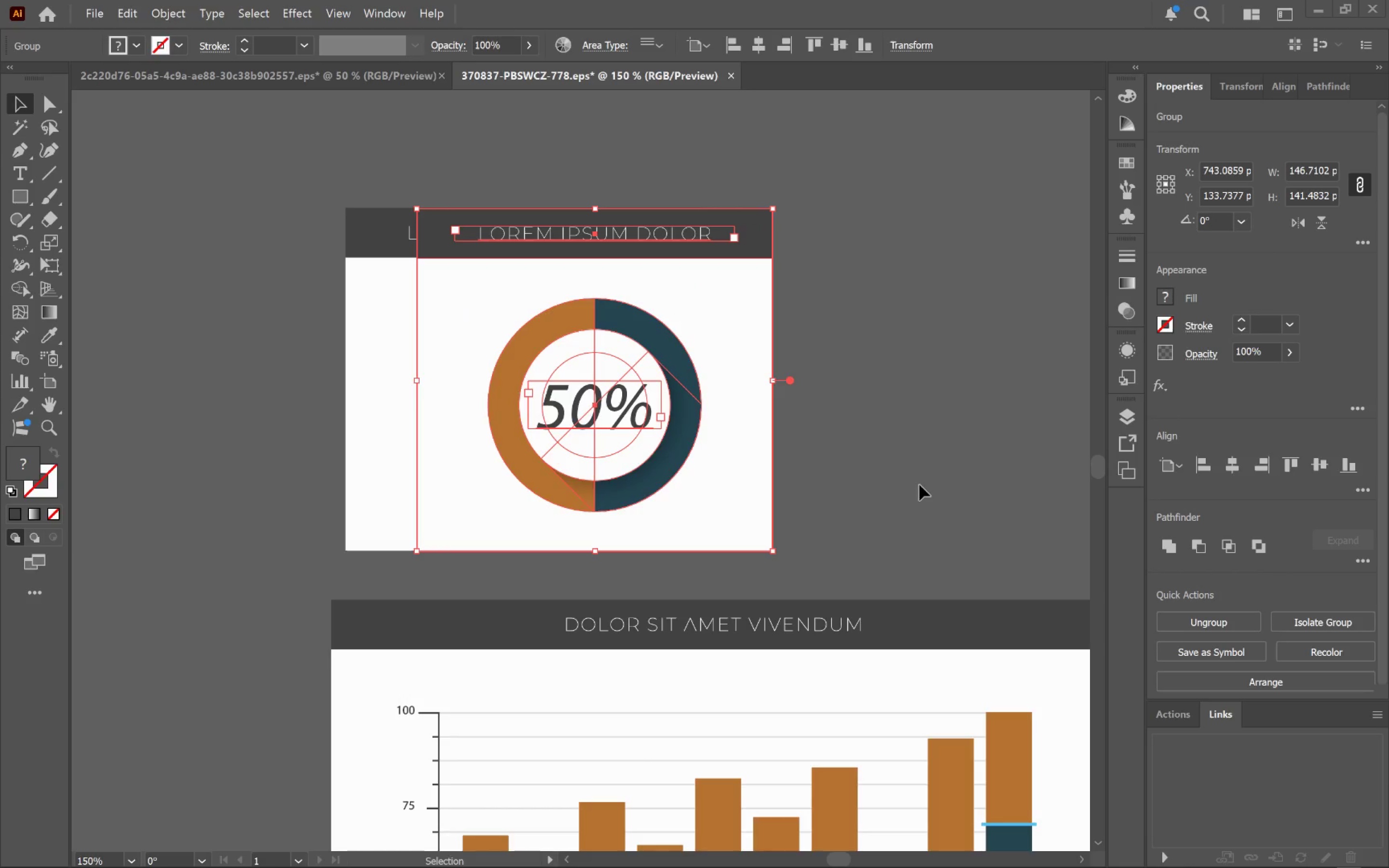 
key(Control+Z)
 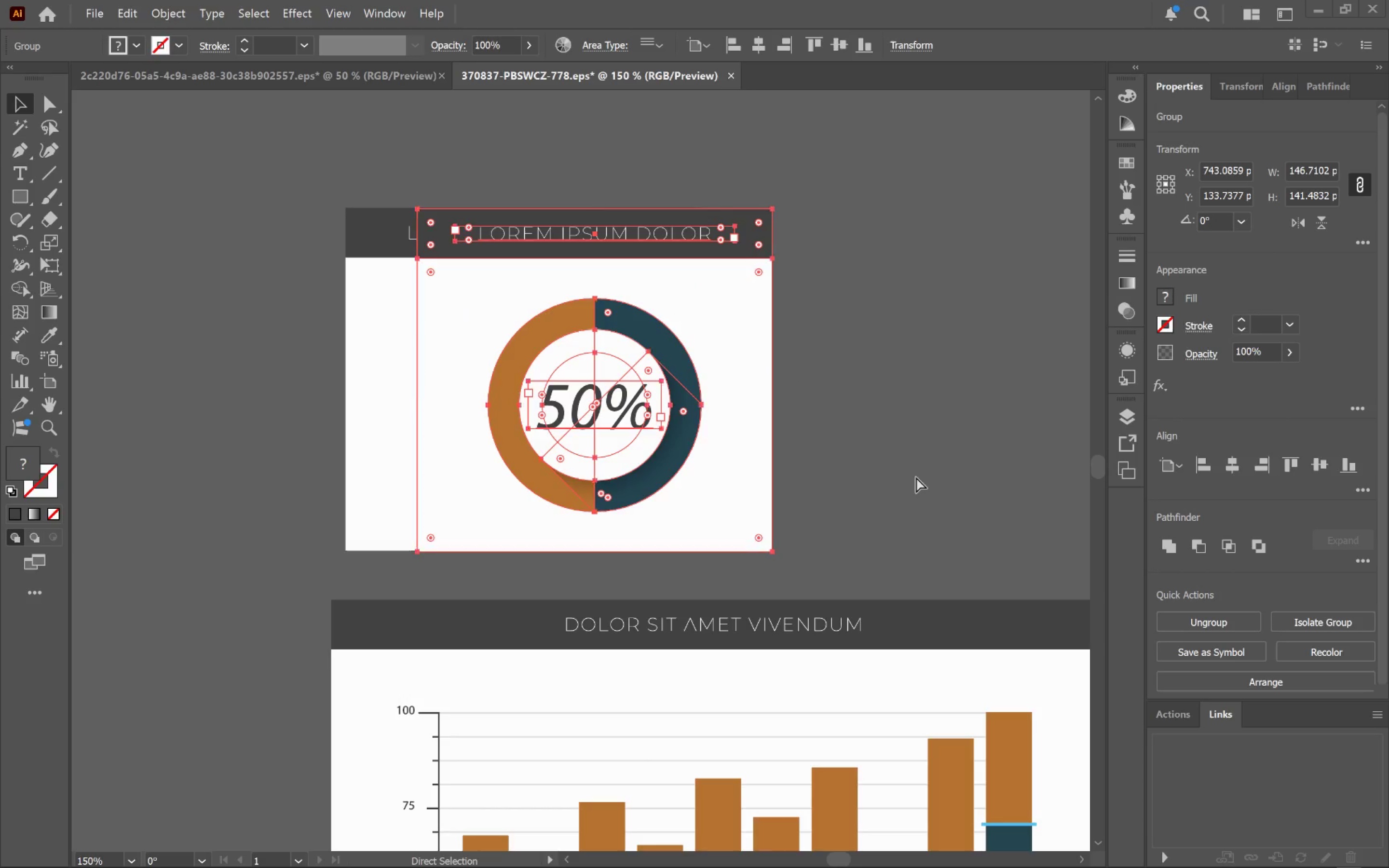 
left_click([916, 477])
 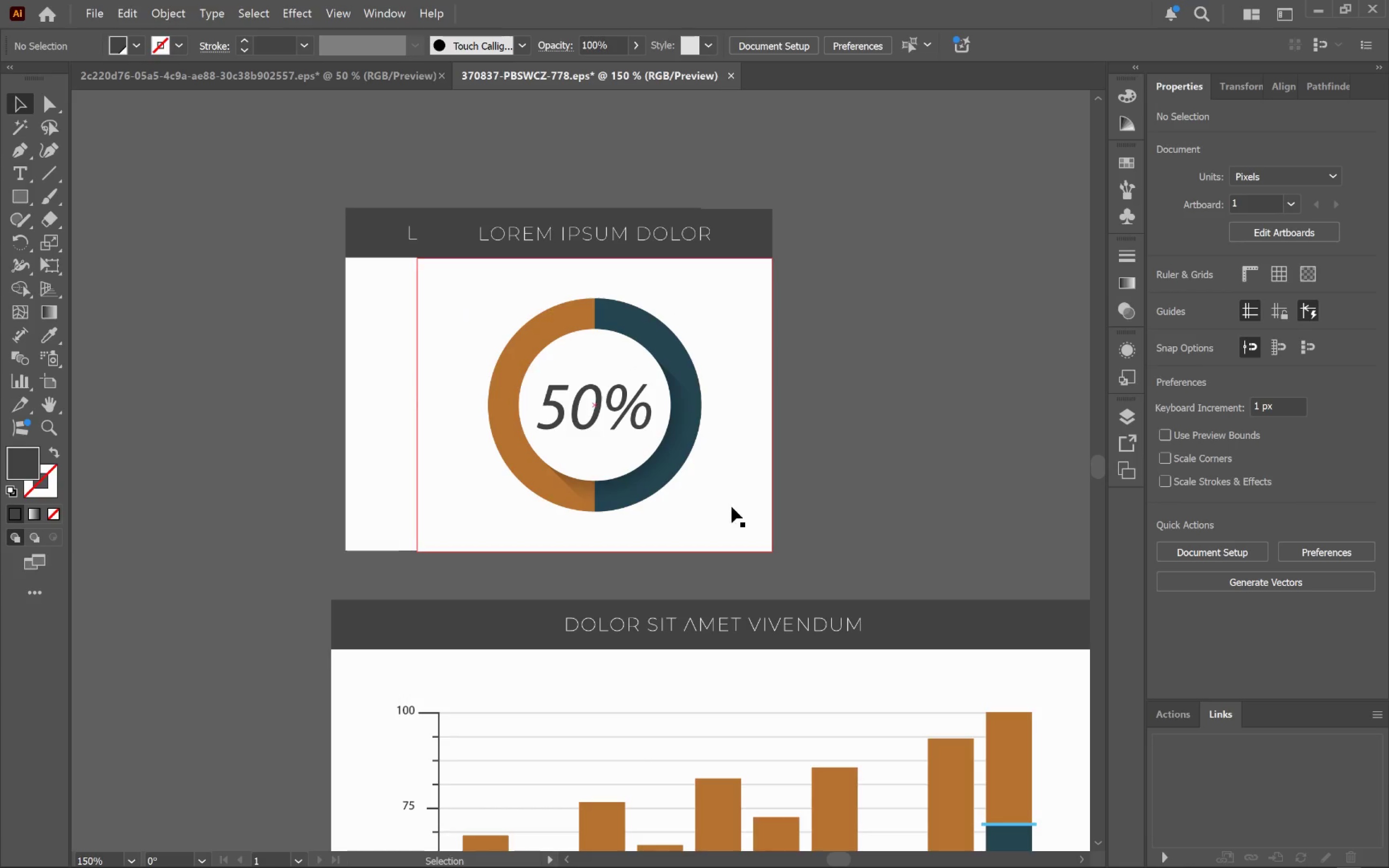 
left_click([662, 509])
 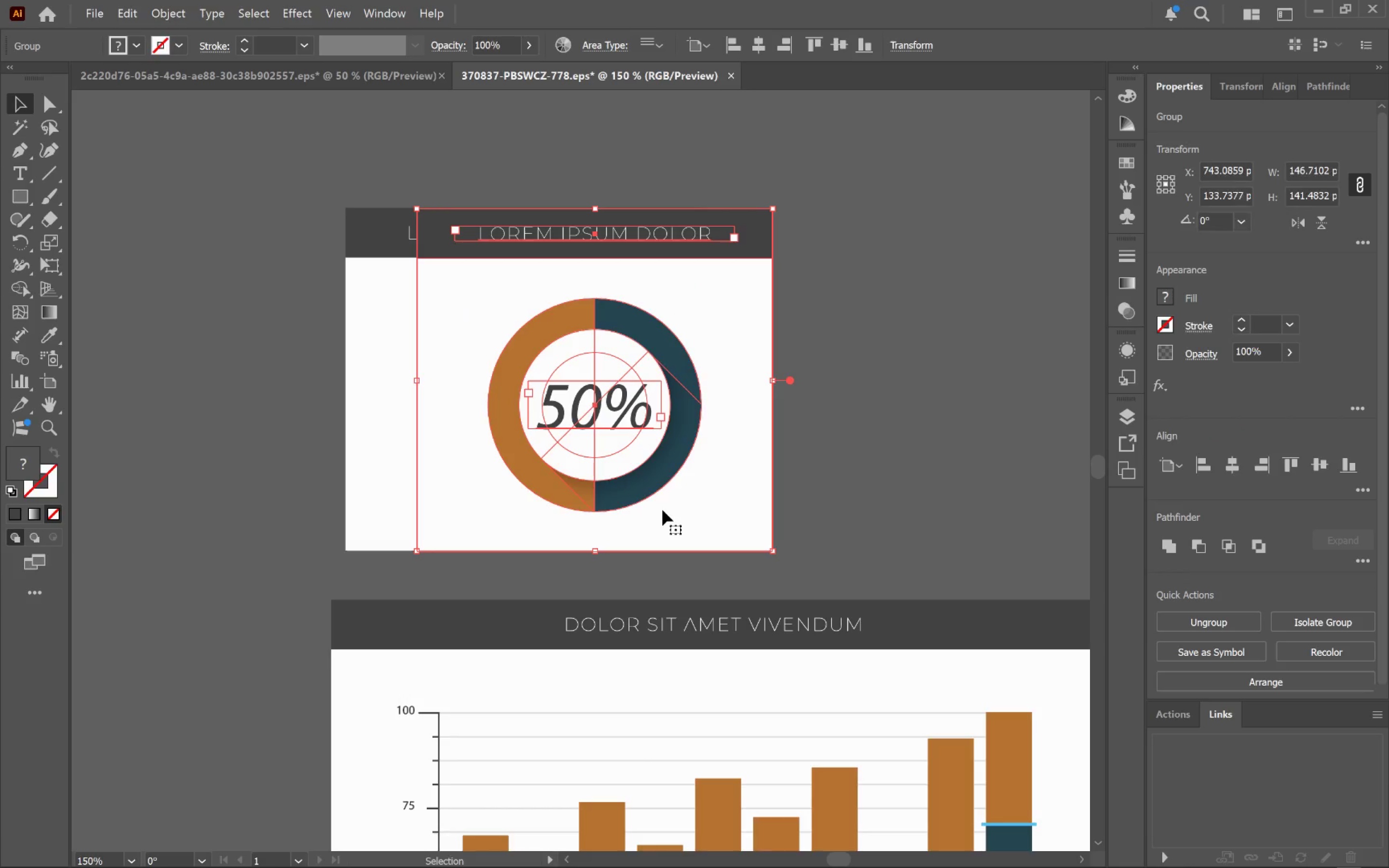 
key(Backspace)
 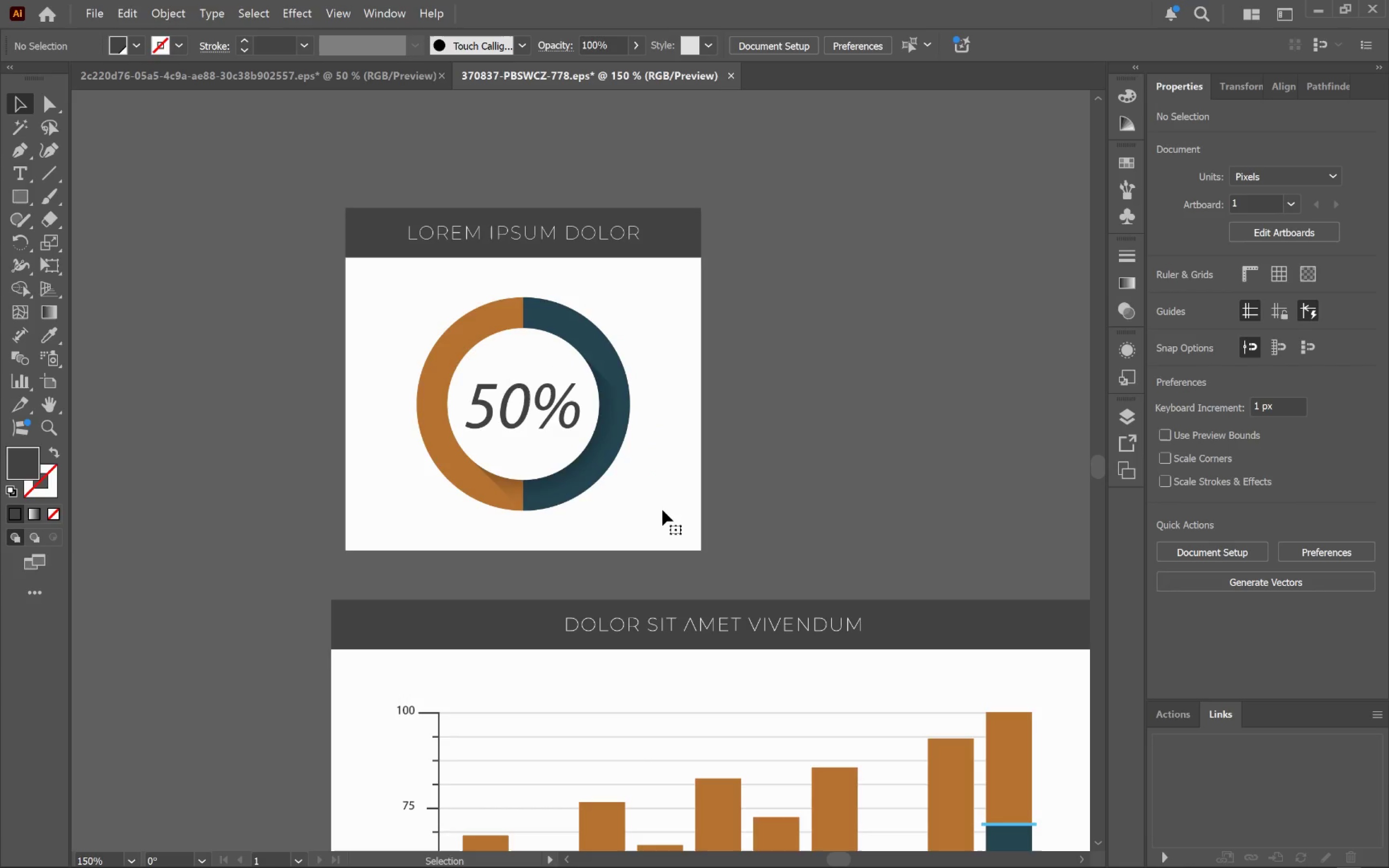 
left_click([662, 510])
 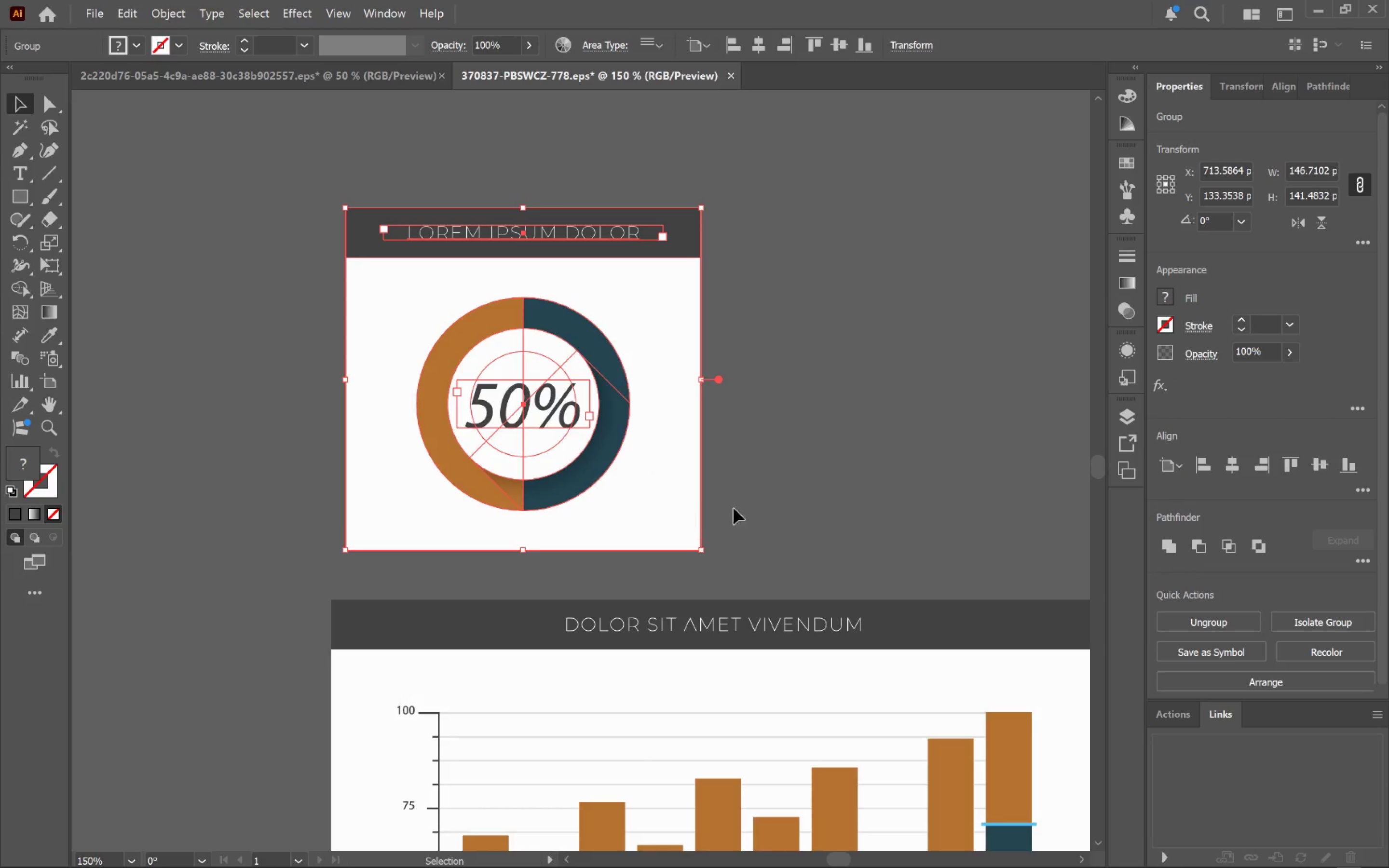 
left_click([810, 508])
 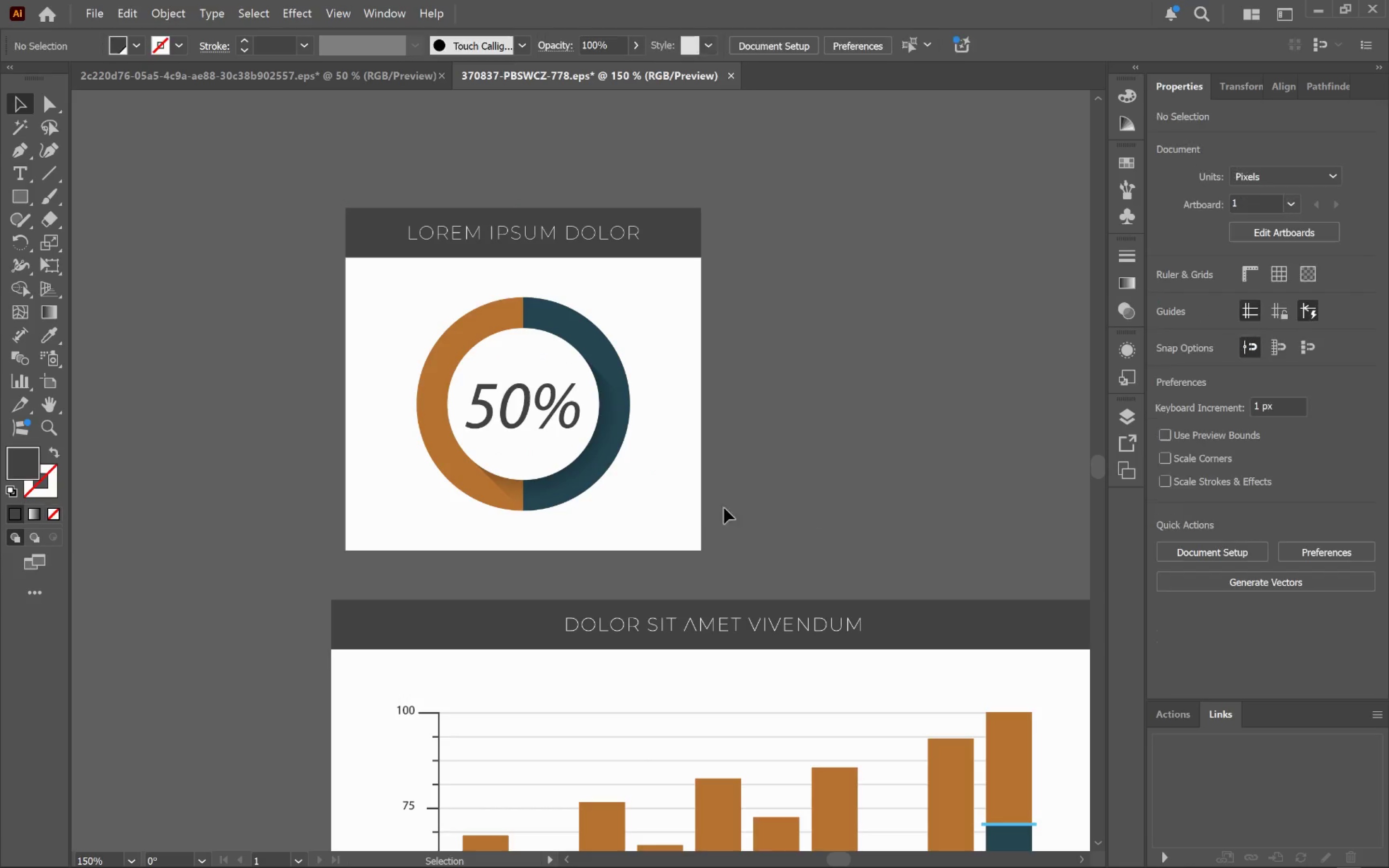 
hold_key(key=ControlLeft, duration=0.54)
left_click([667, 508])
 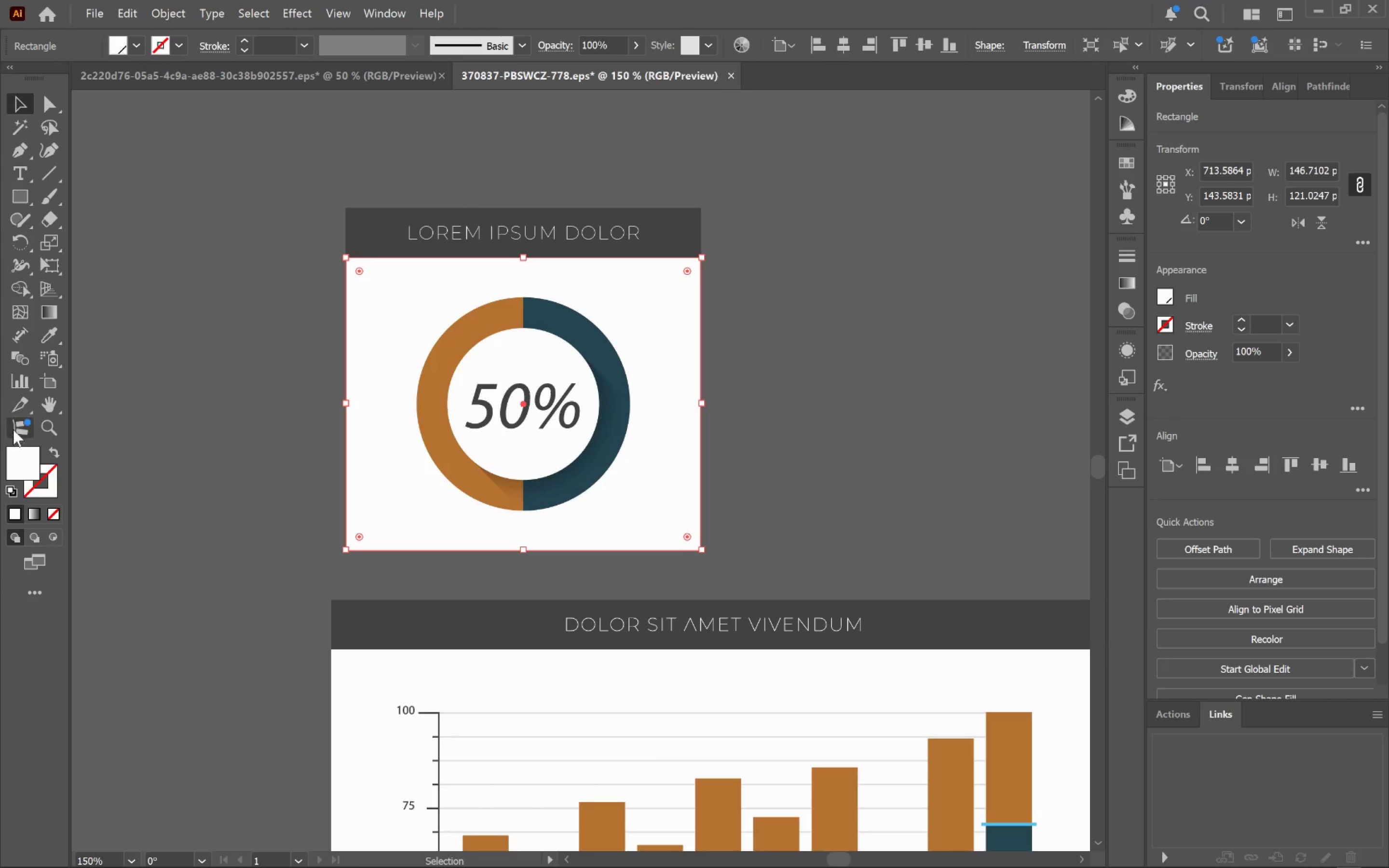 
key(Alt+AltLeft)
 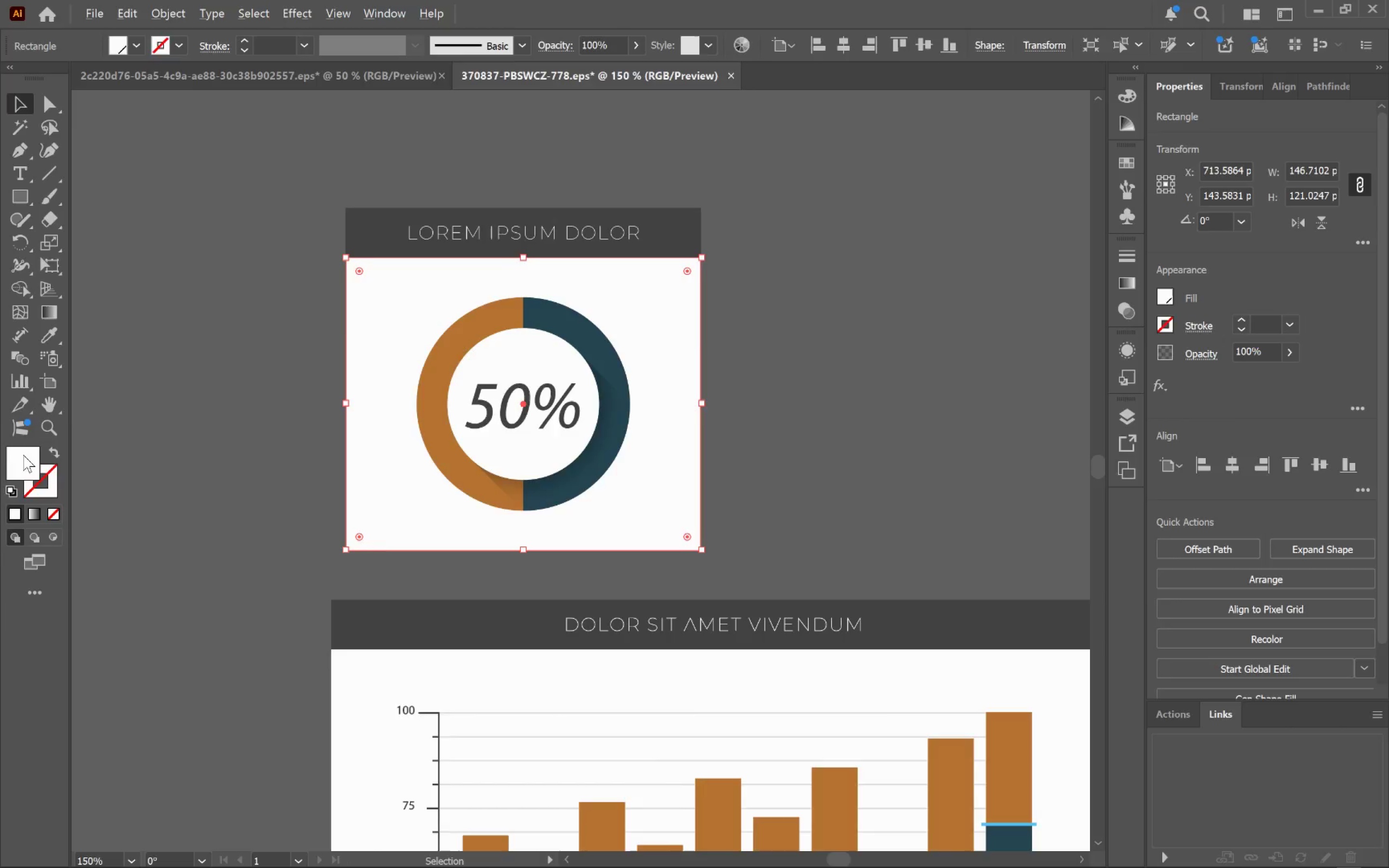 
key(Alt+Tab)
 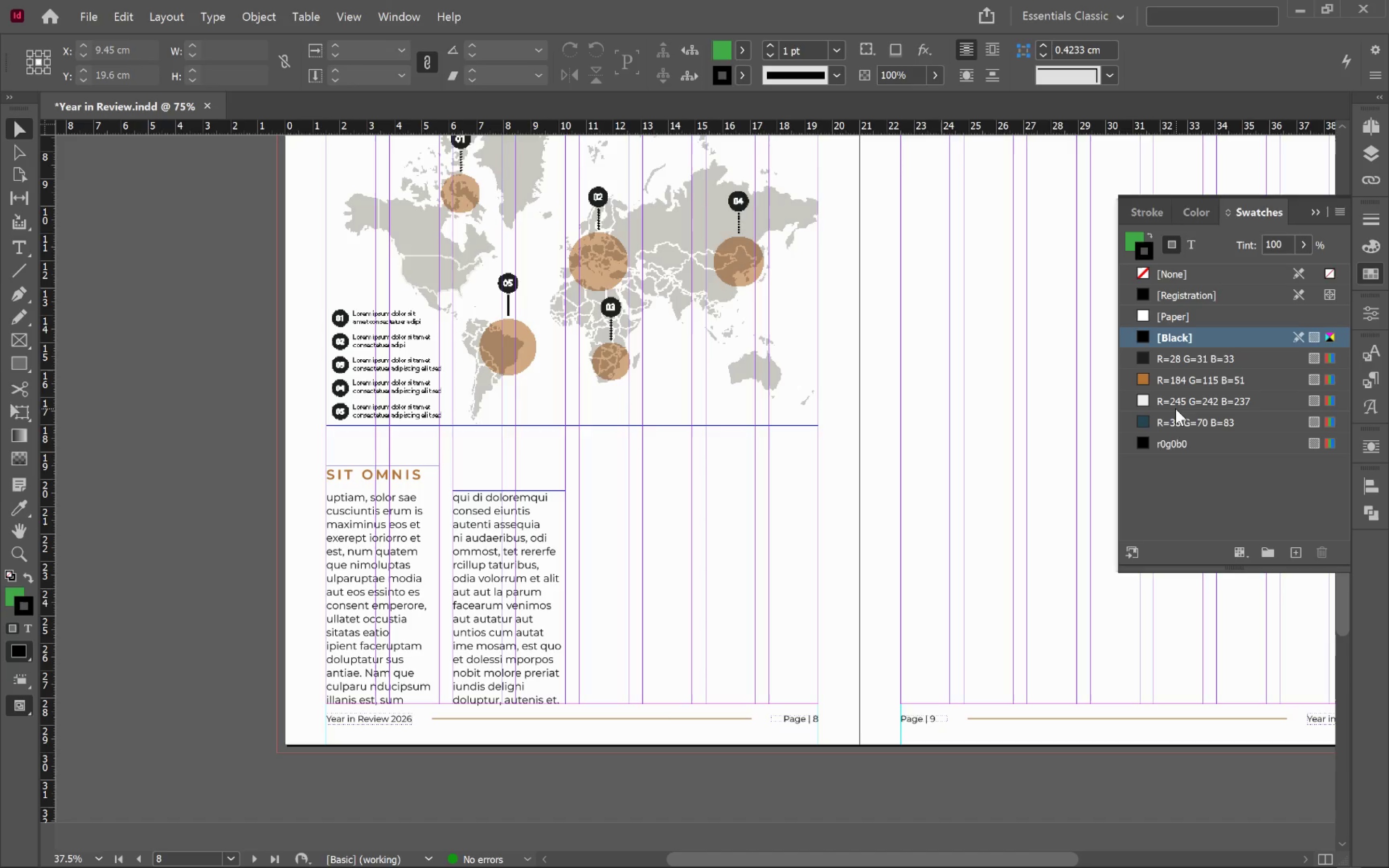 
right_click([1178, 398])
 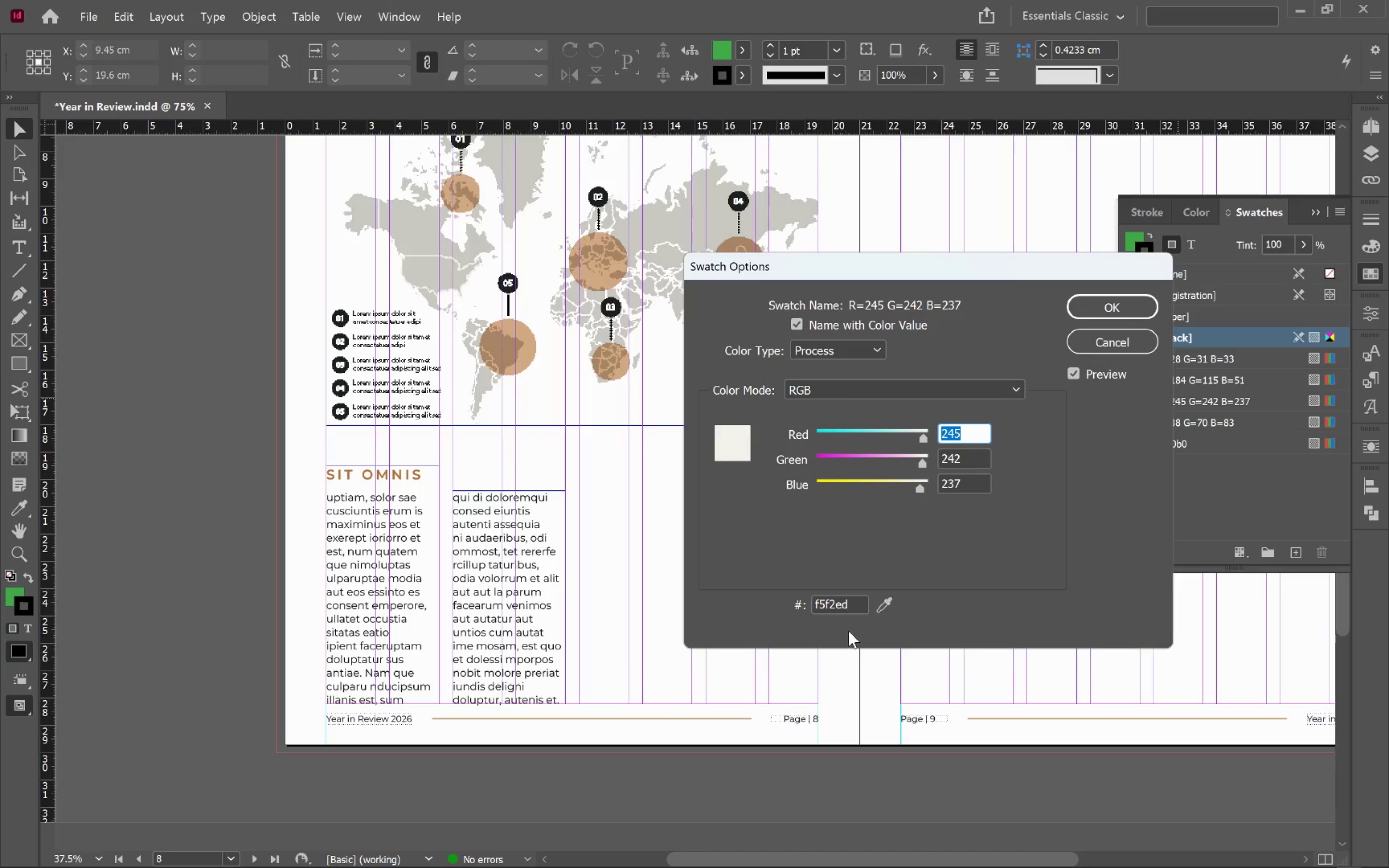 
double_click([840, 610])
 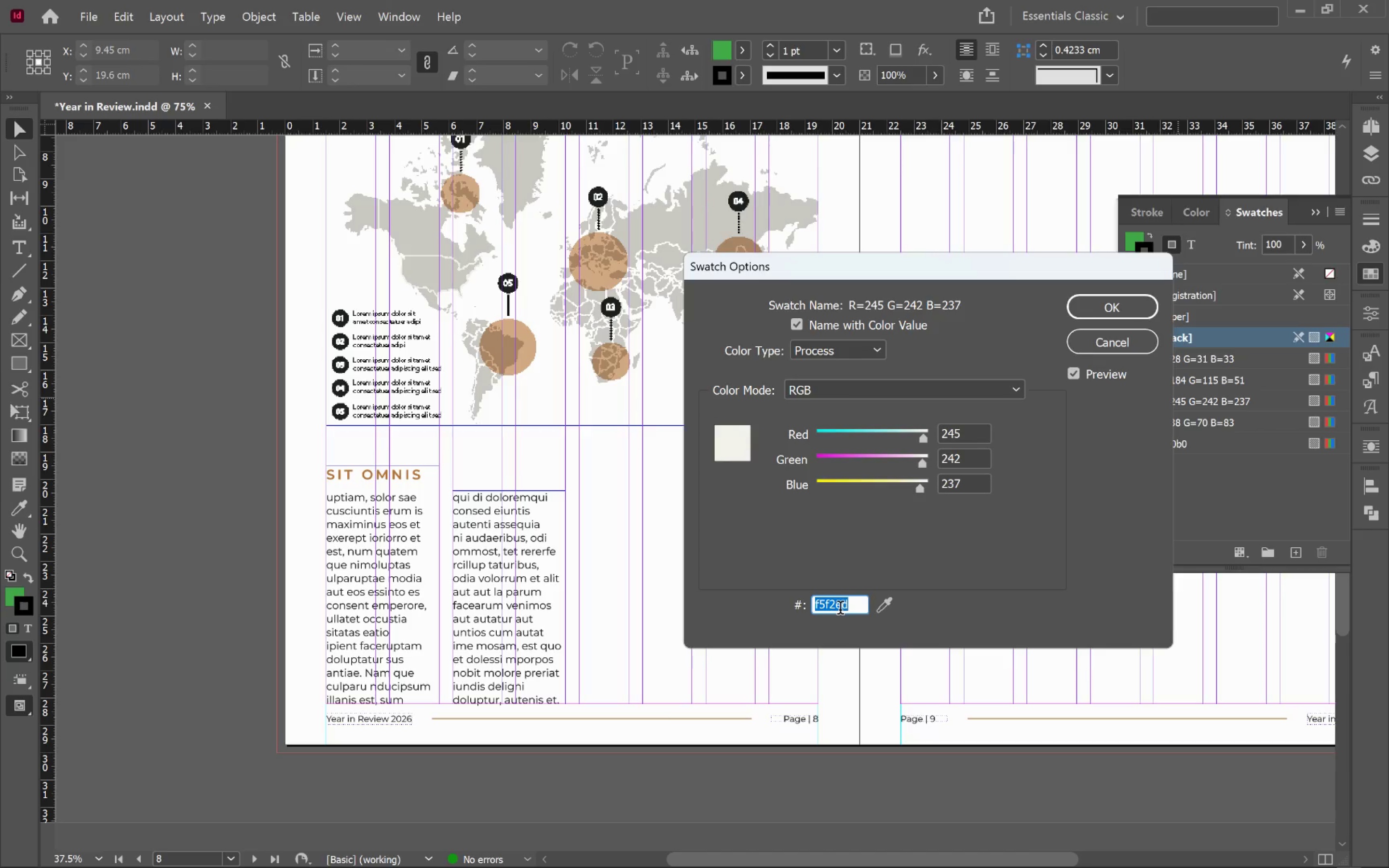 
key(Control+C)
 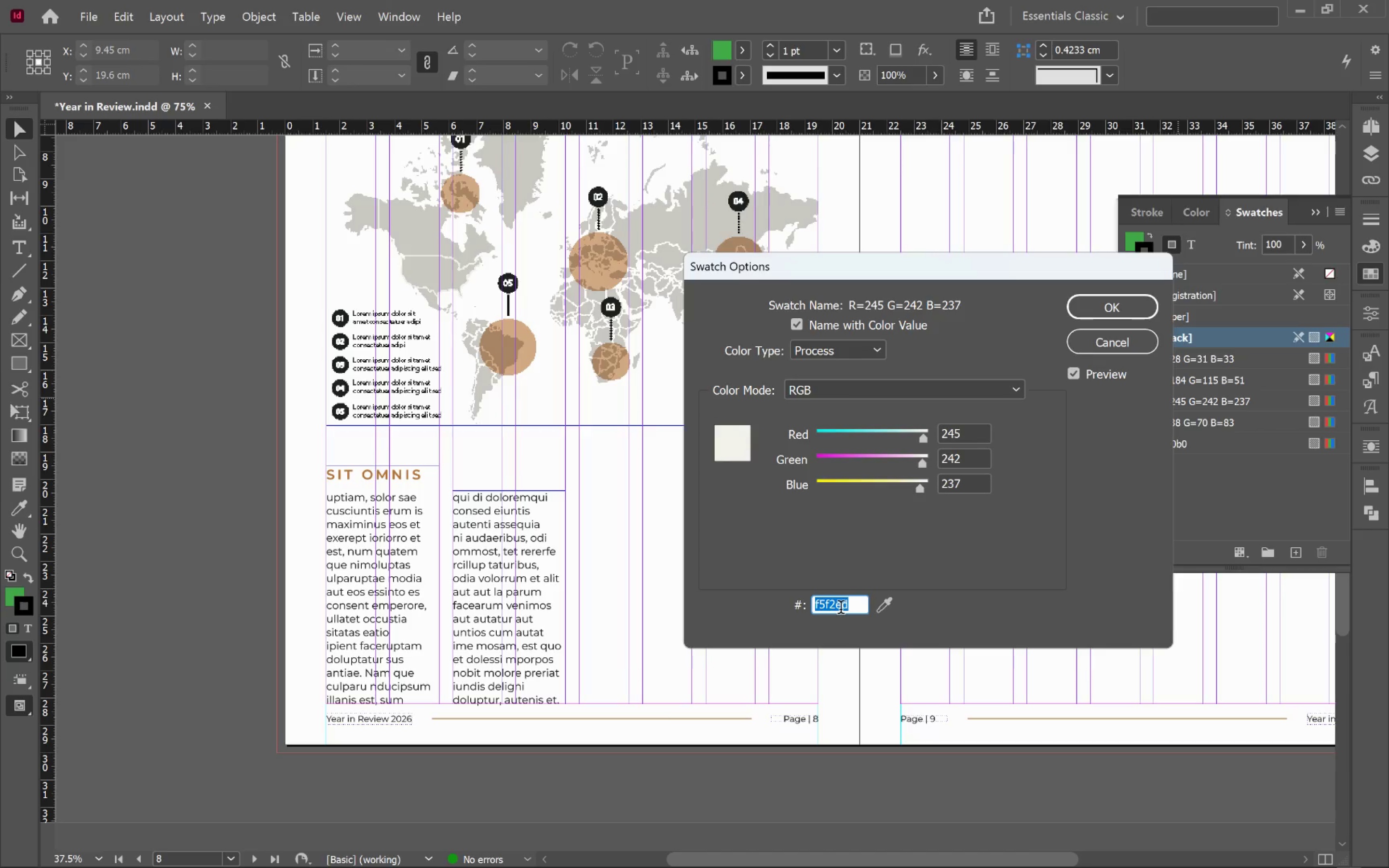 
key(Alt+AltLeft)
 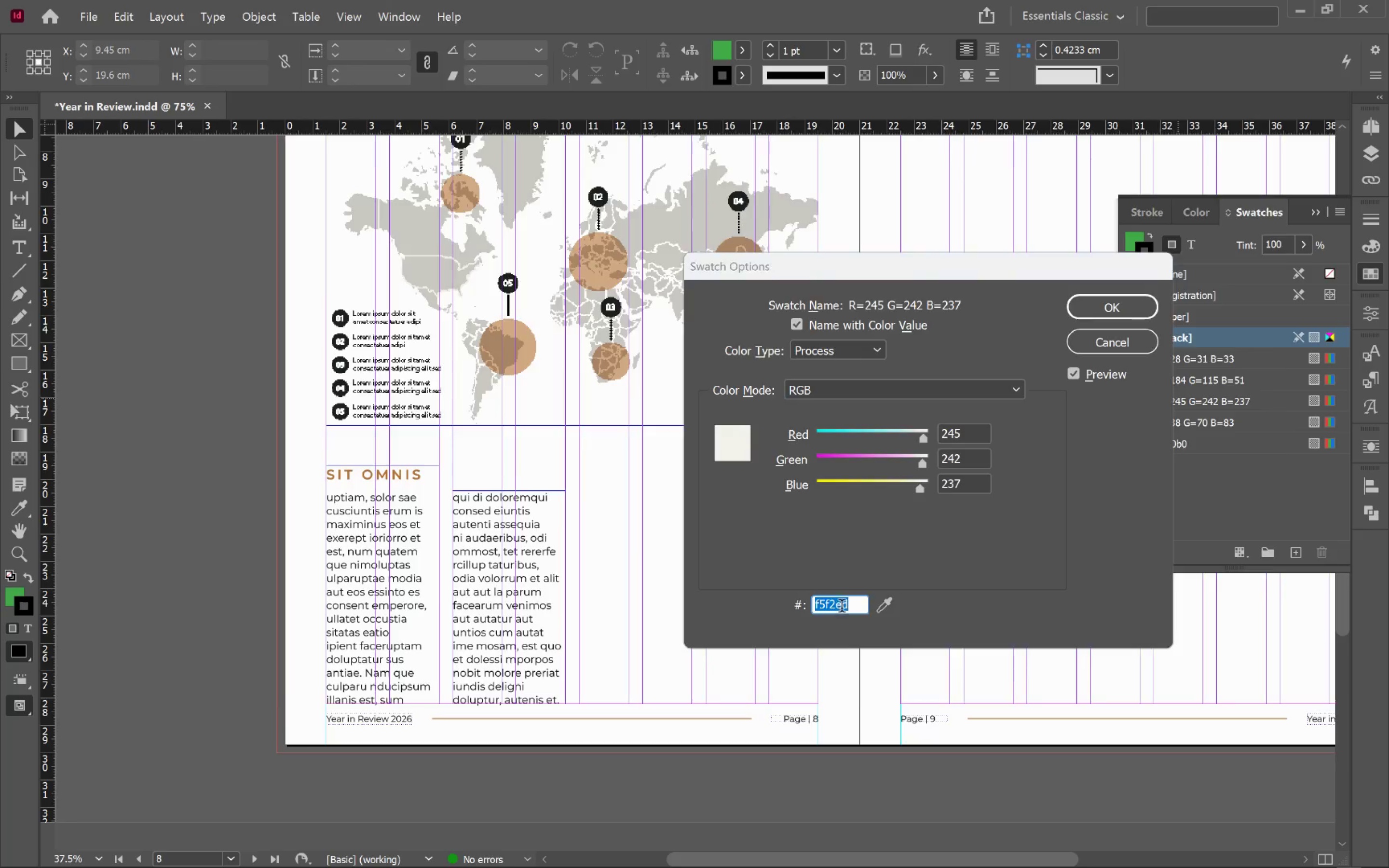 
key(Alt+Tab)
 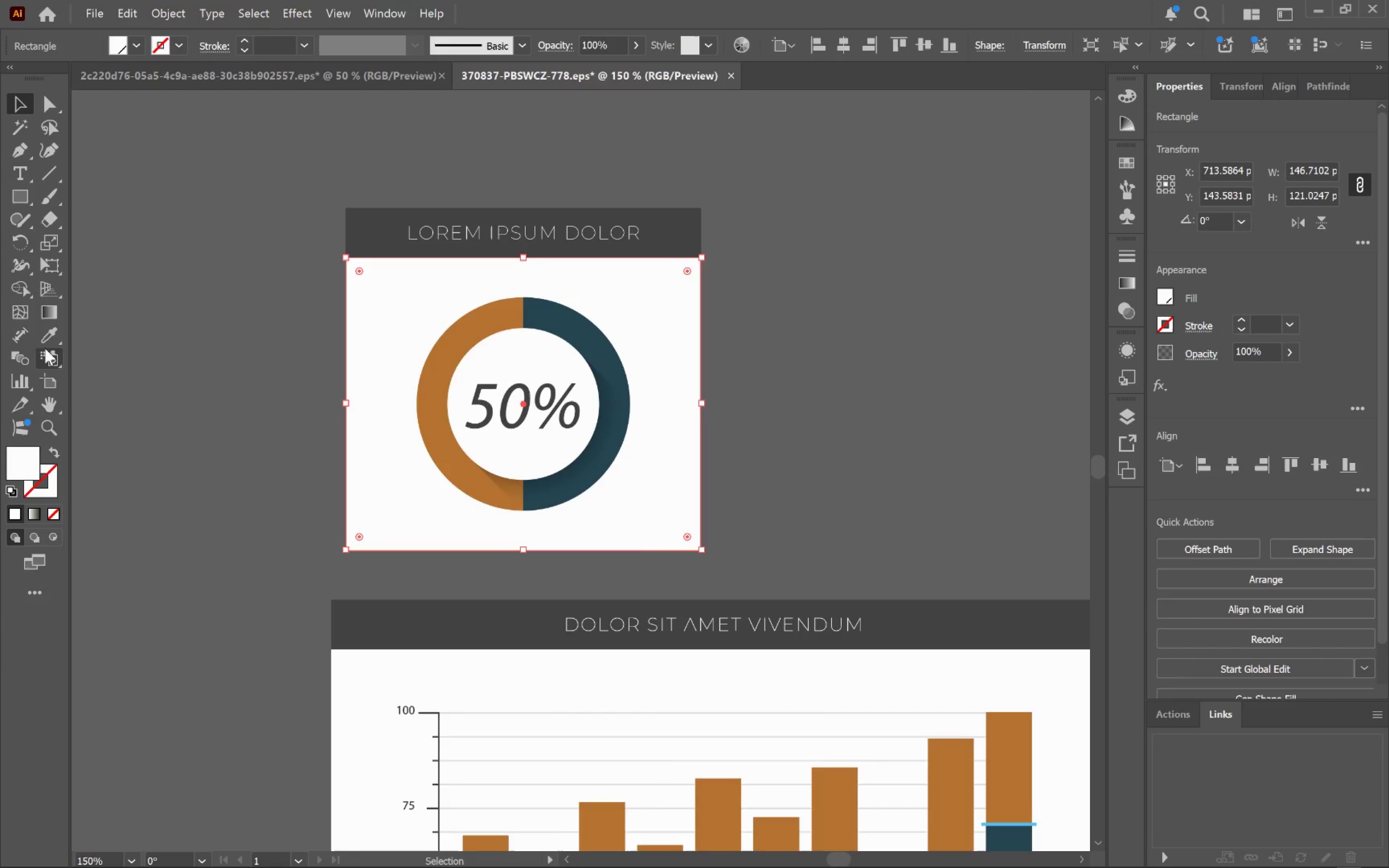 
left_click([266, 12])
 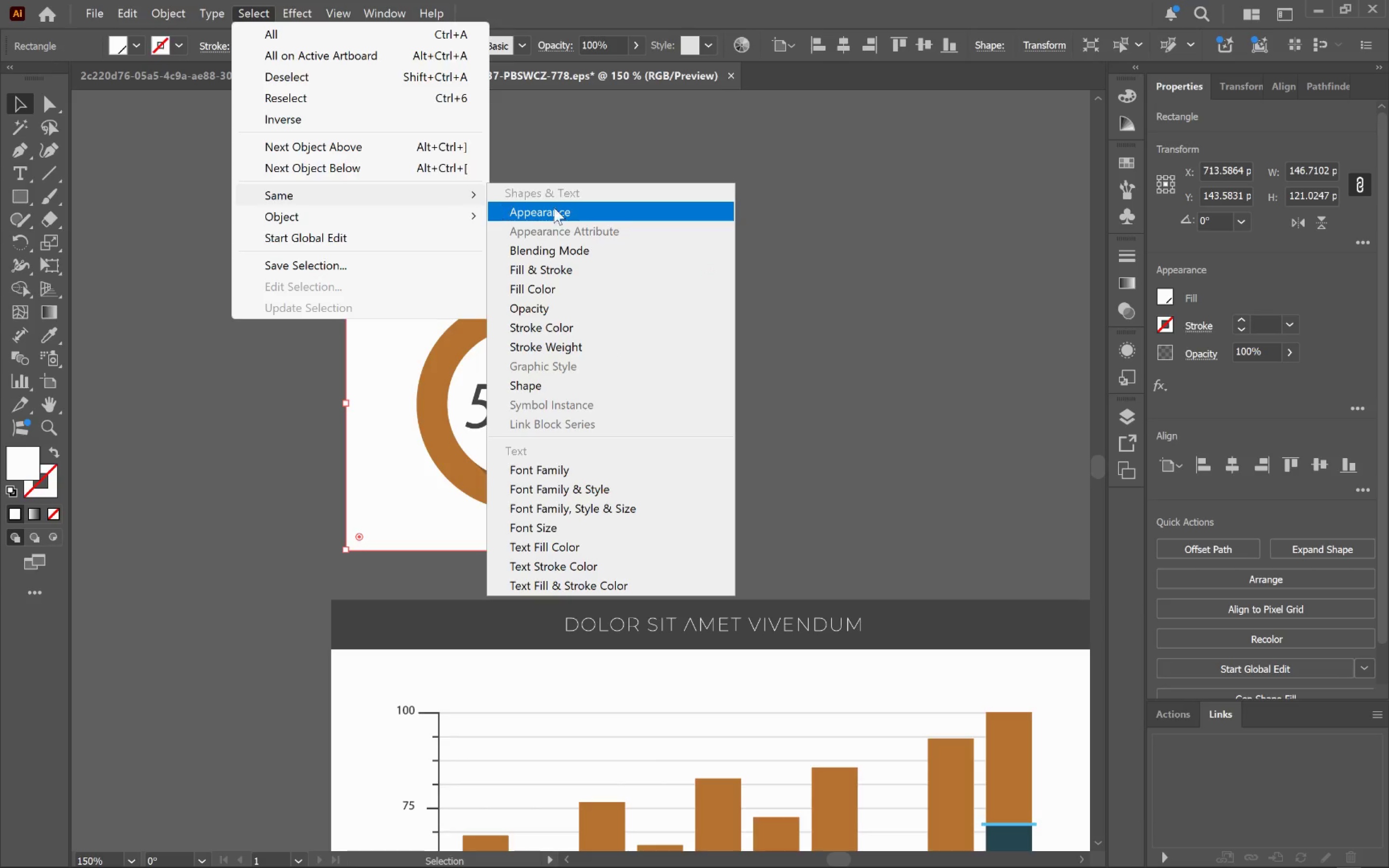 
left_click([550, 294])
 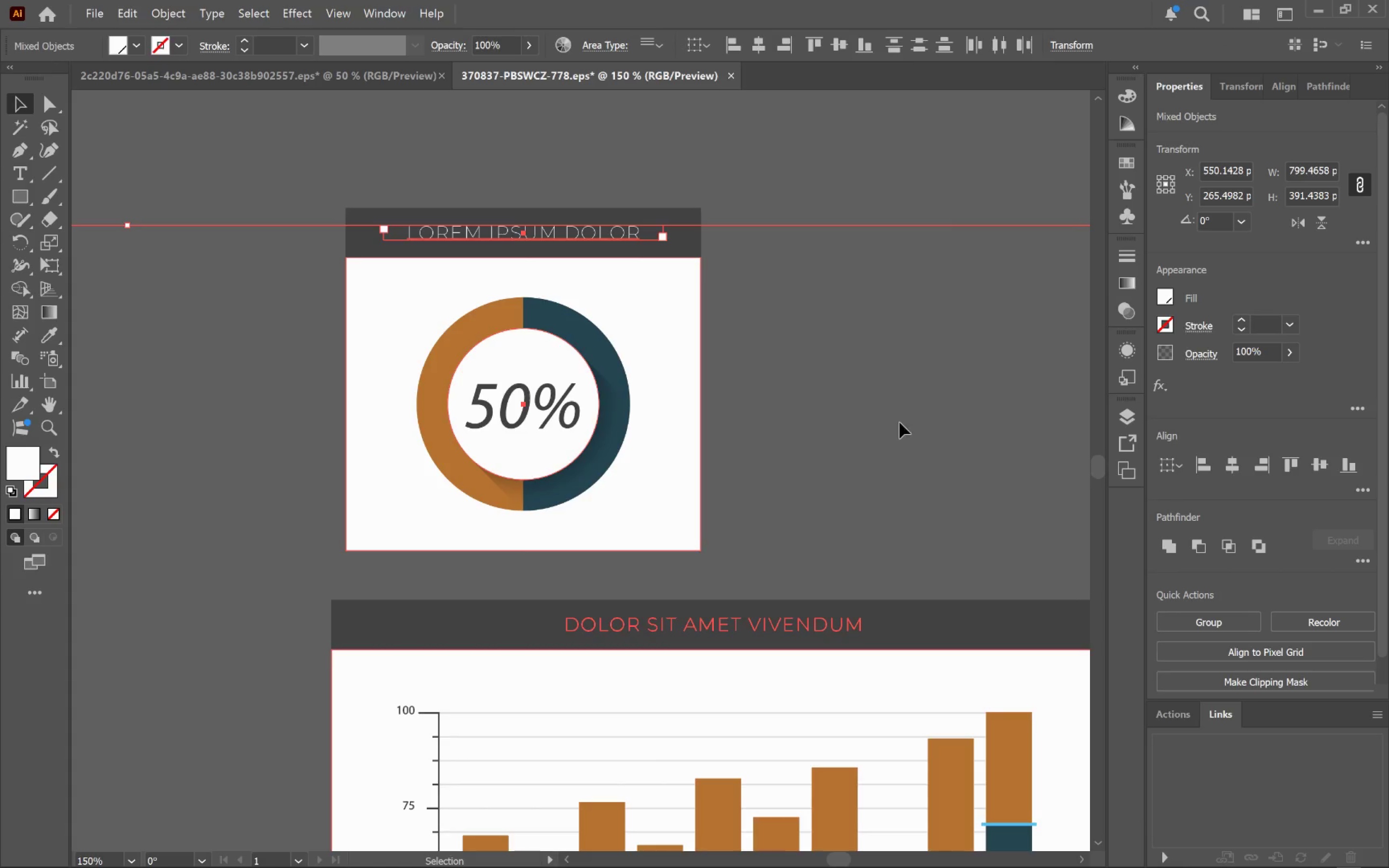 
hold_key(key=ControlLeft, duration=0.42)
 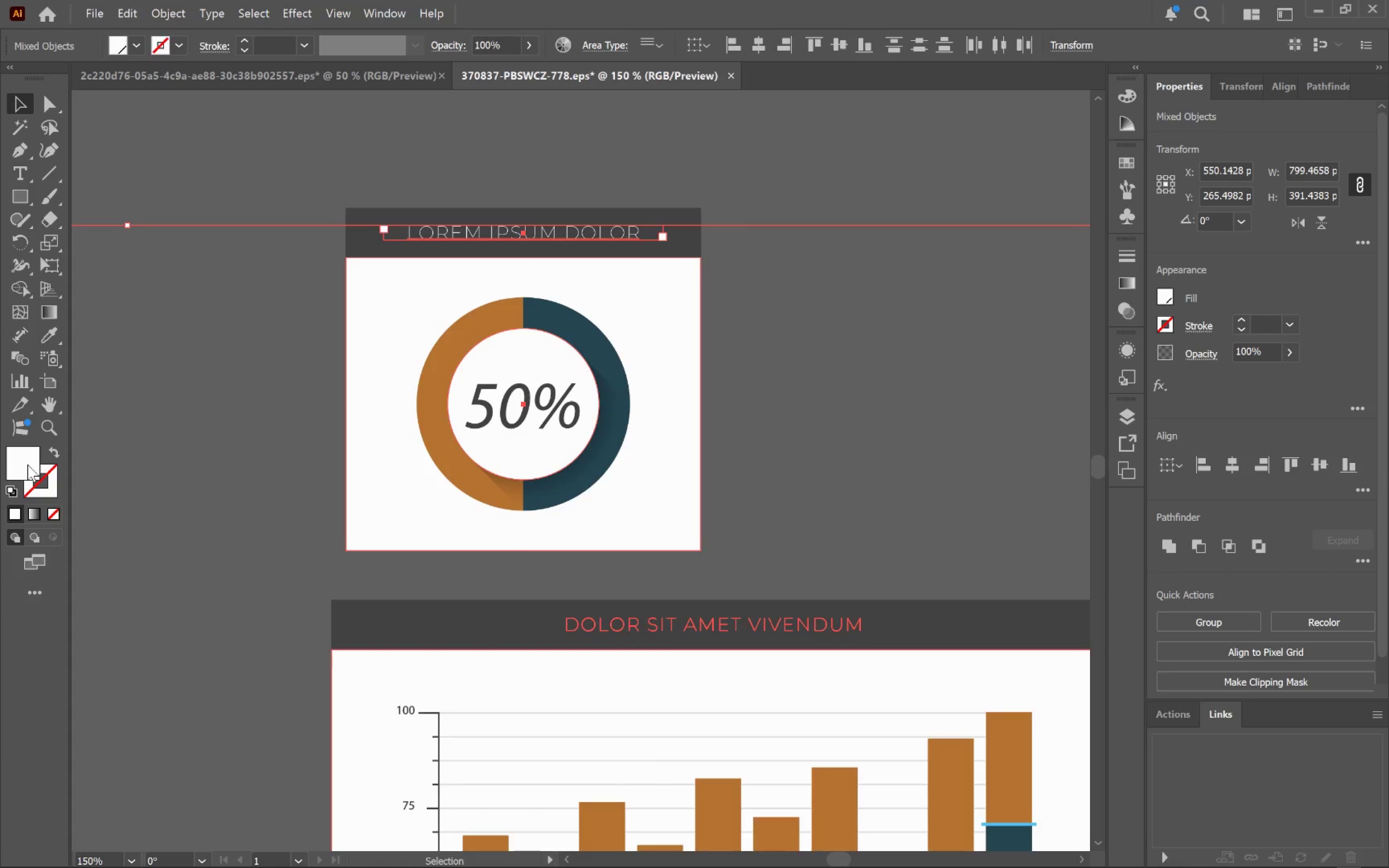 
double_click([27, 464])
 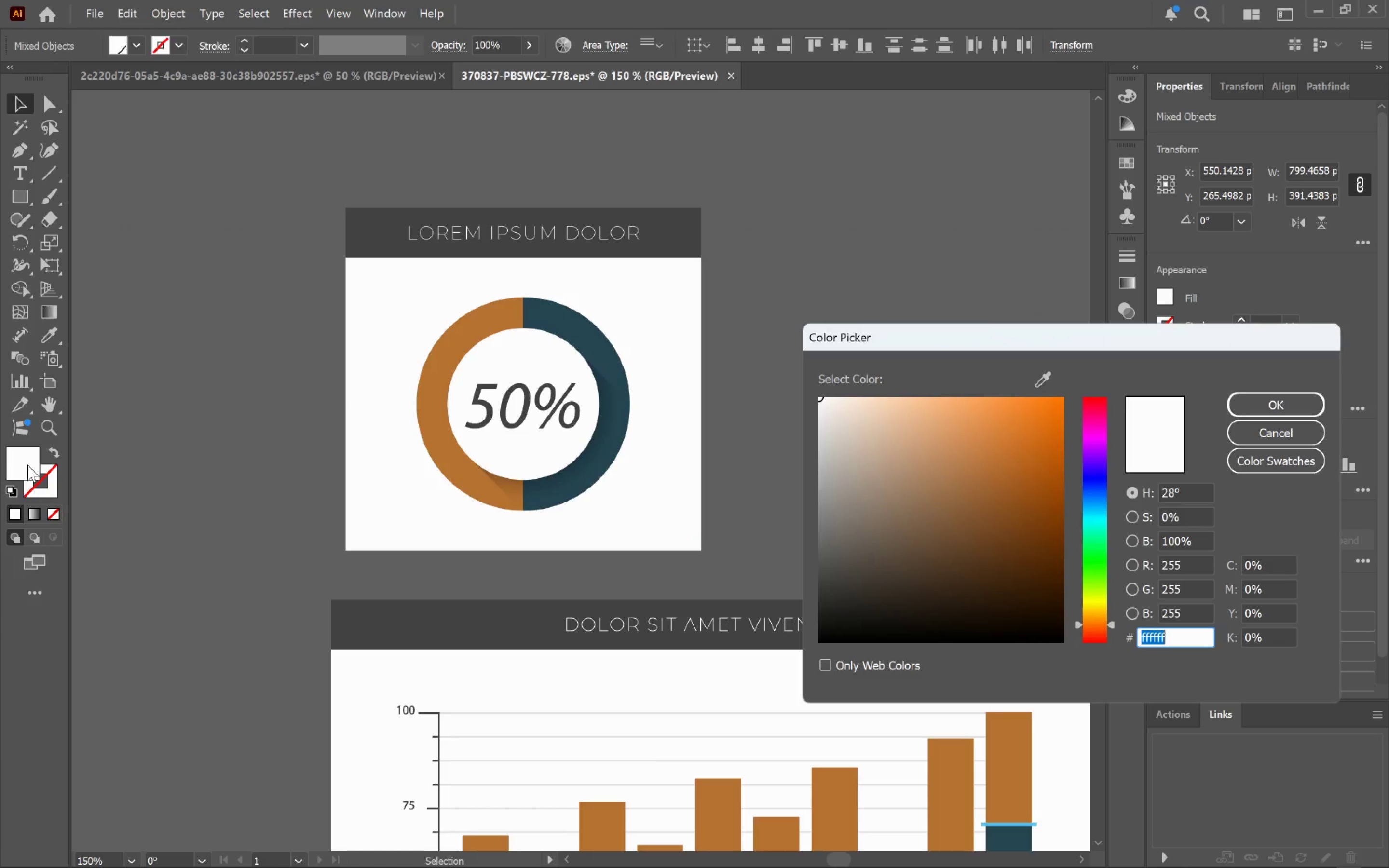 
key(Control+V)
 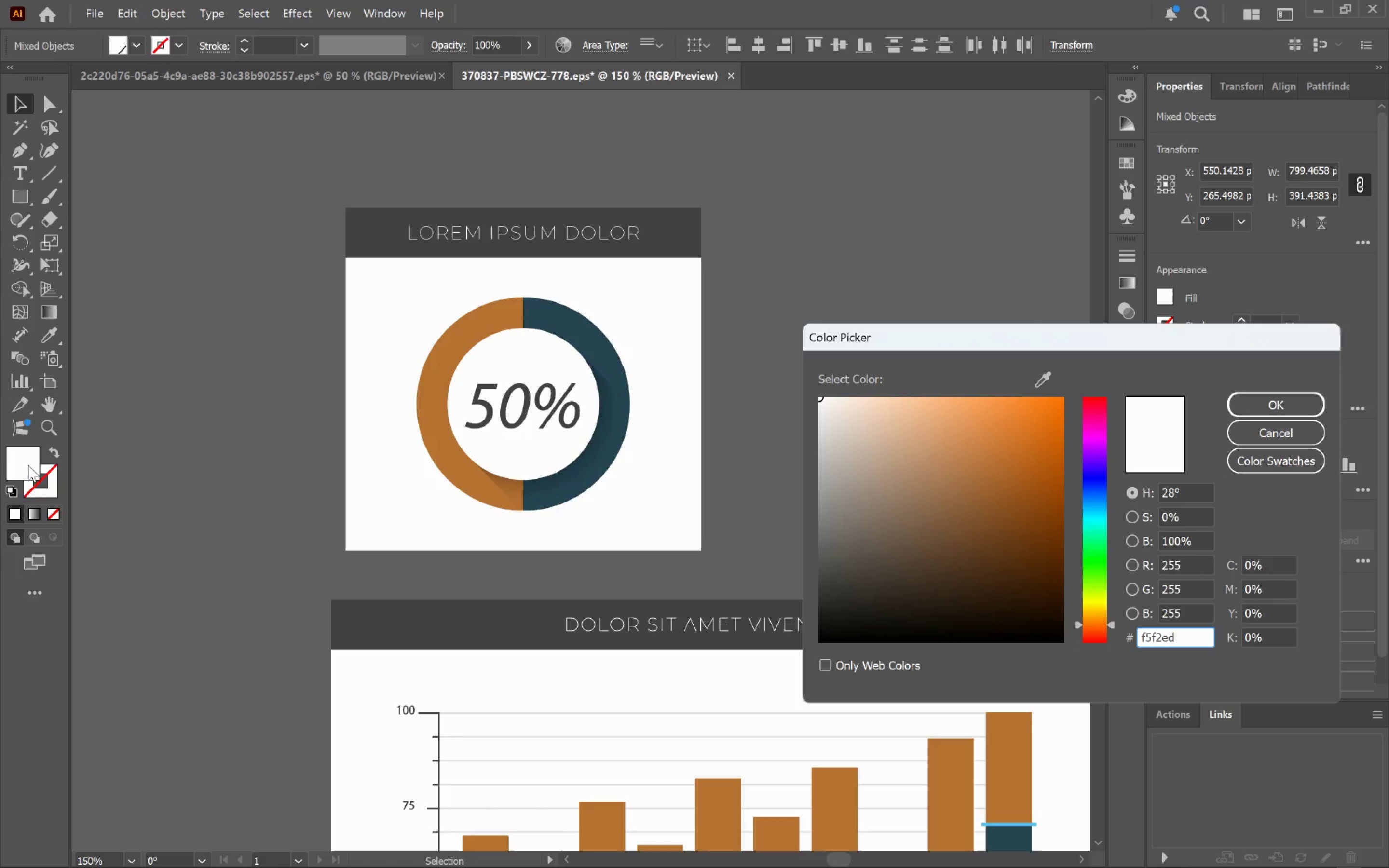 
key(Tab)
 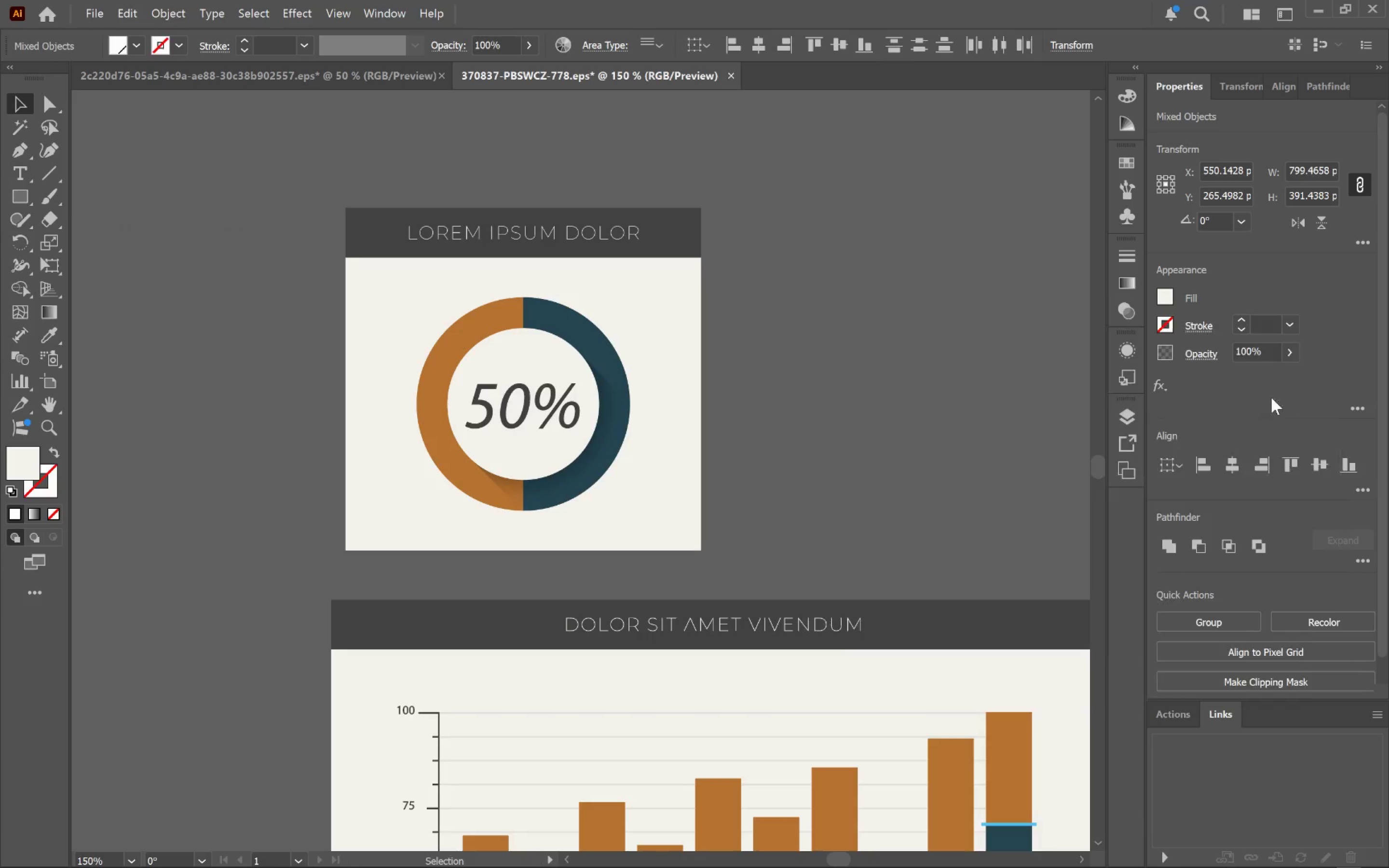 
left_click([781, 314])
 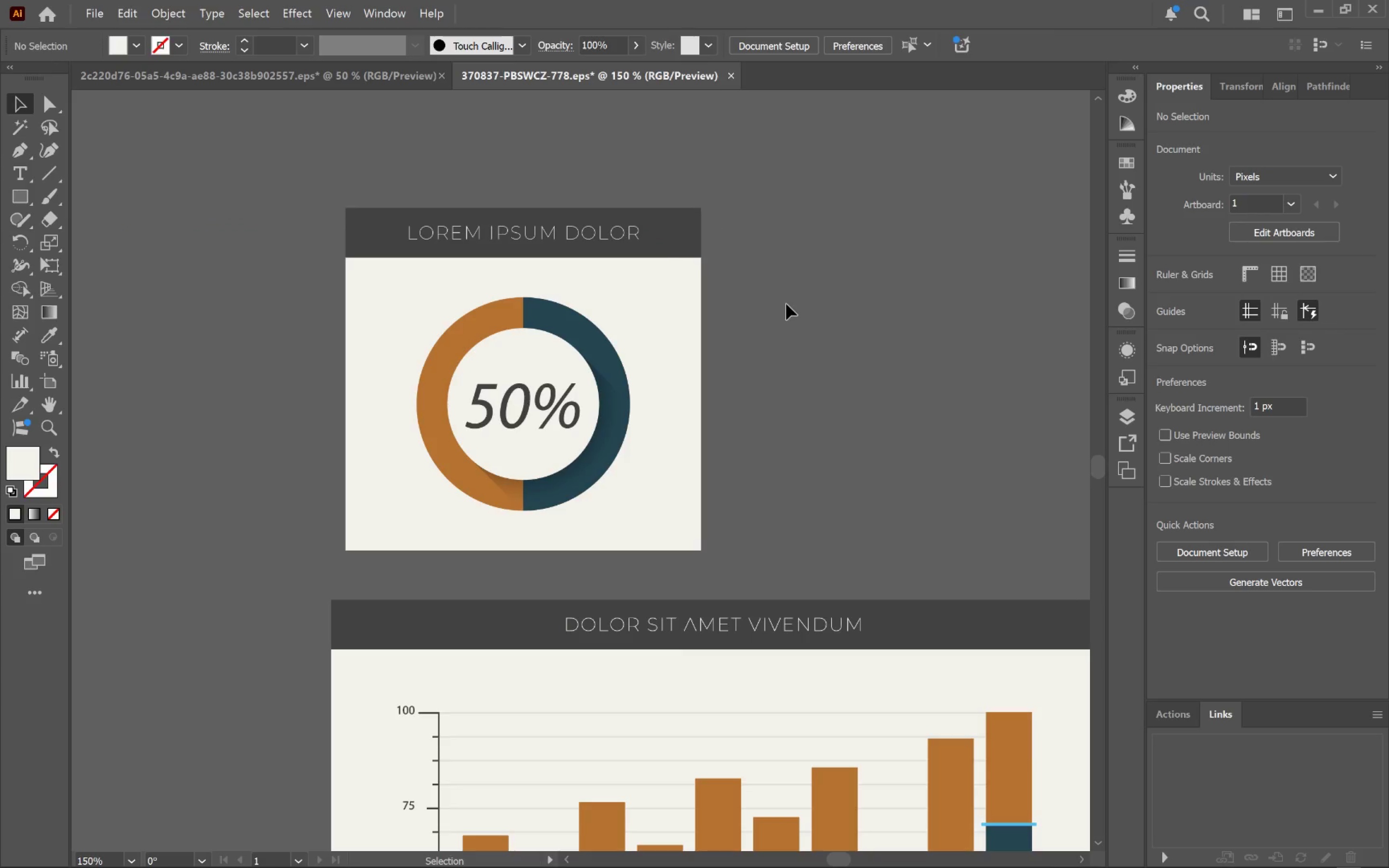 
double_click([787, 304])
 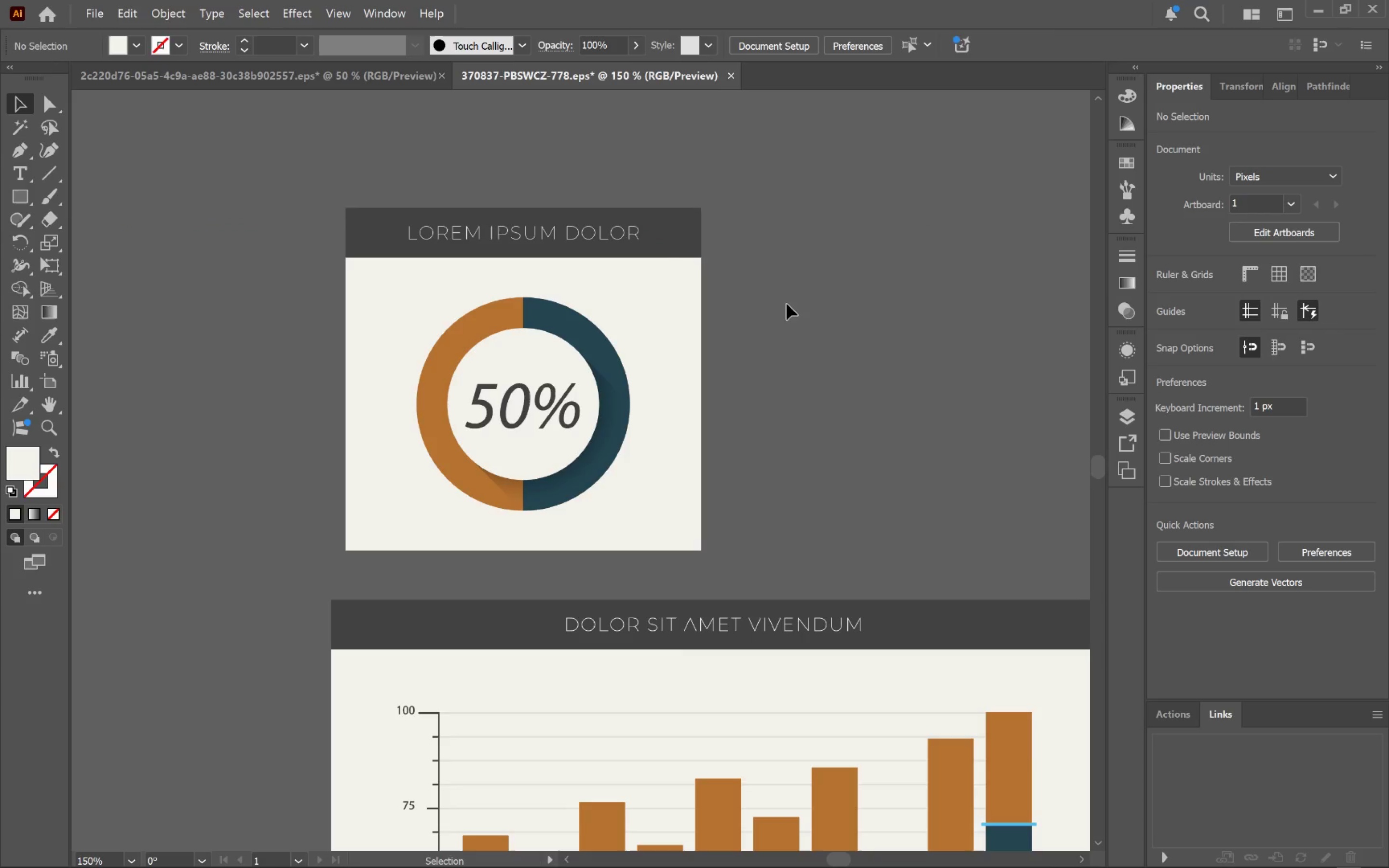 
key(V)
 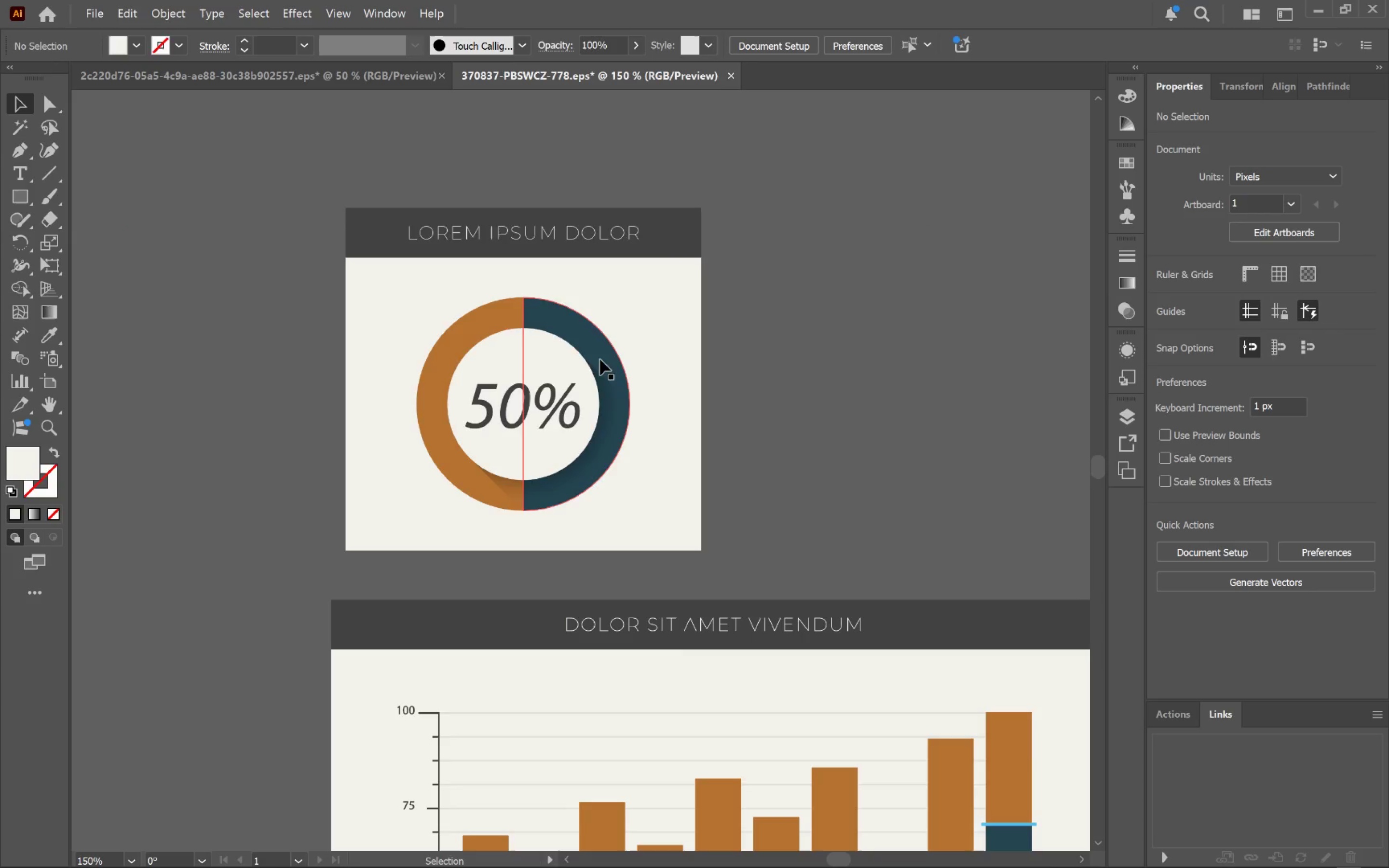 
left_click([600, 359])
 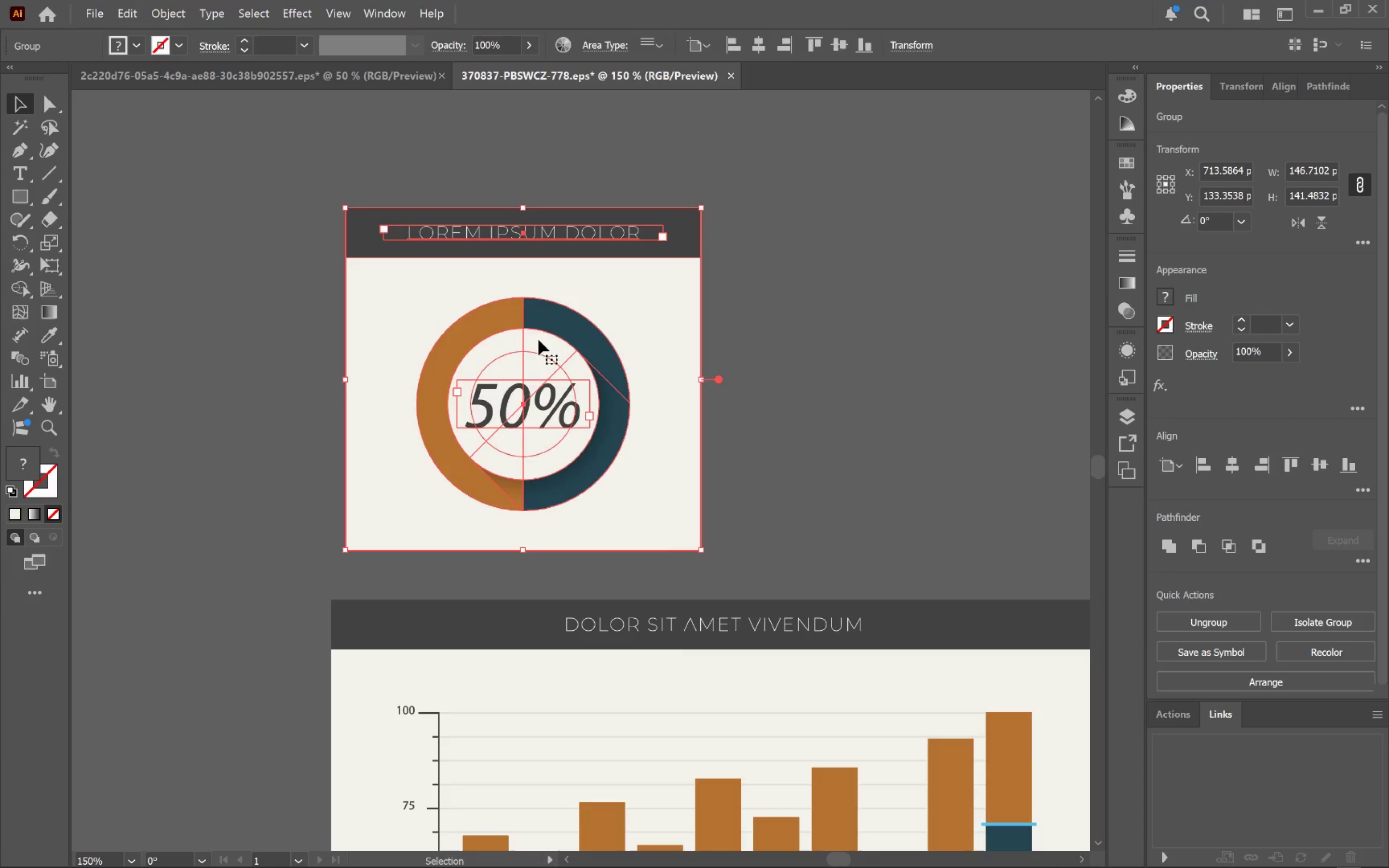 
left_click_drag(start_coordinate=[549, 326], to_coordinate=[662, 551])
 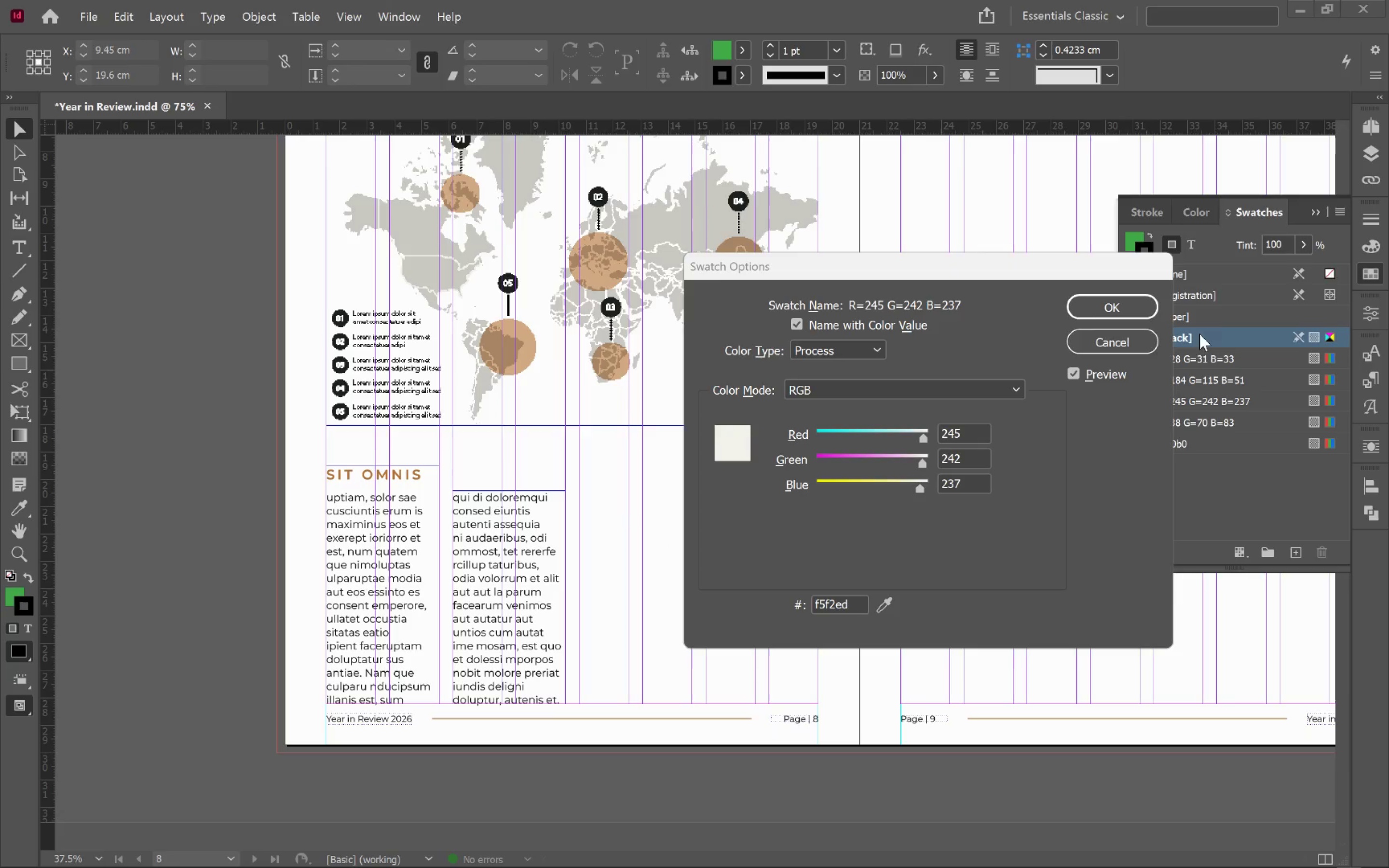 
key(Alt+AltLeft)
 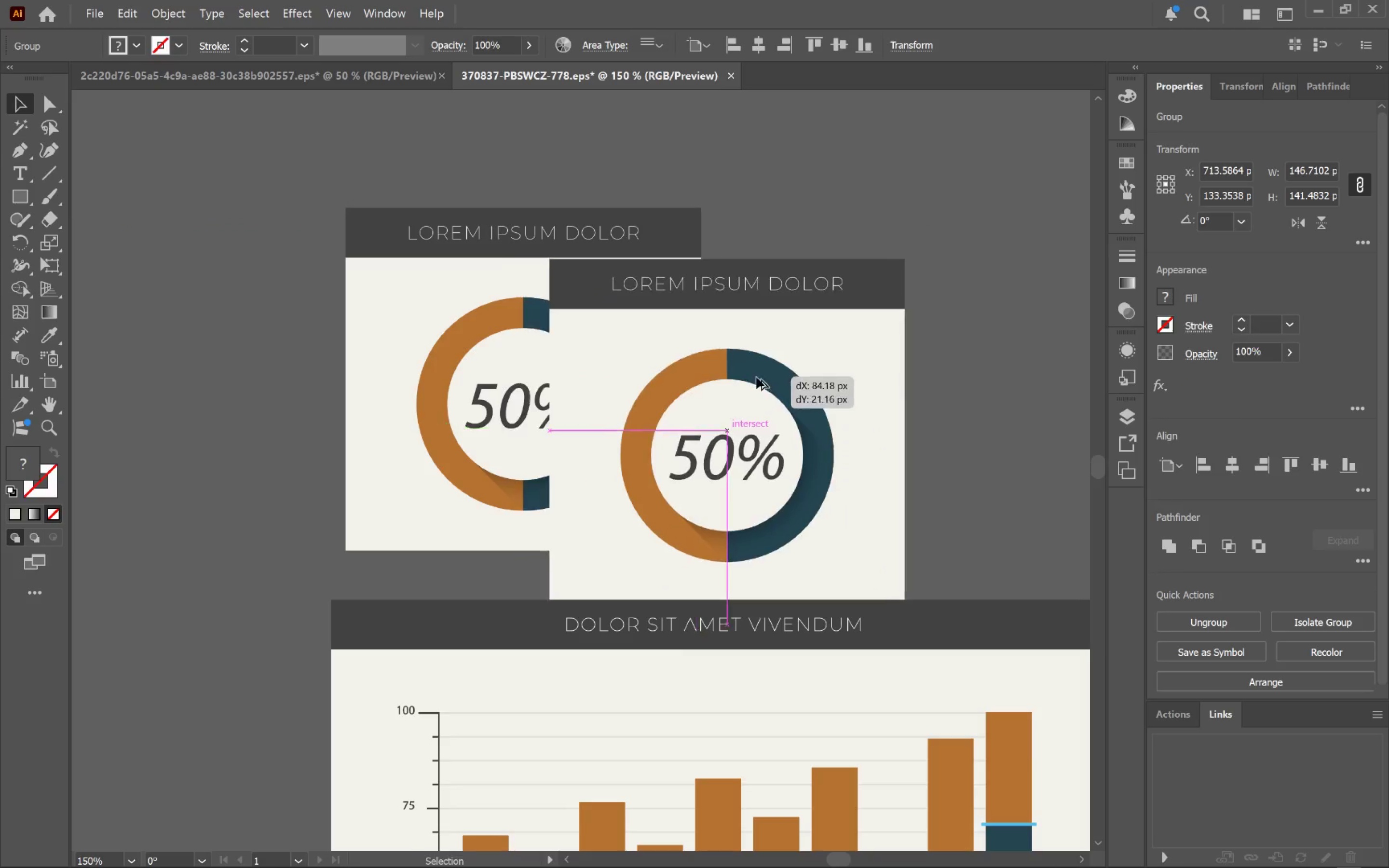 
key(Alt+Tab)
 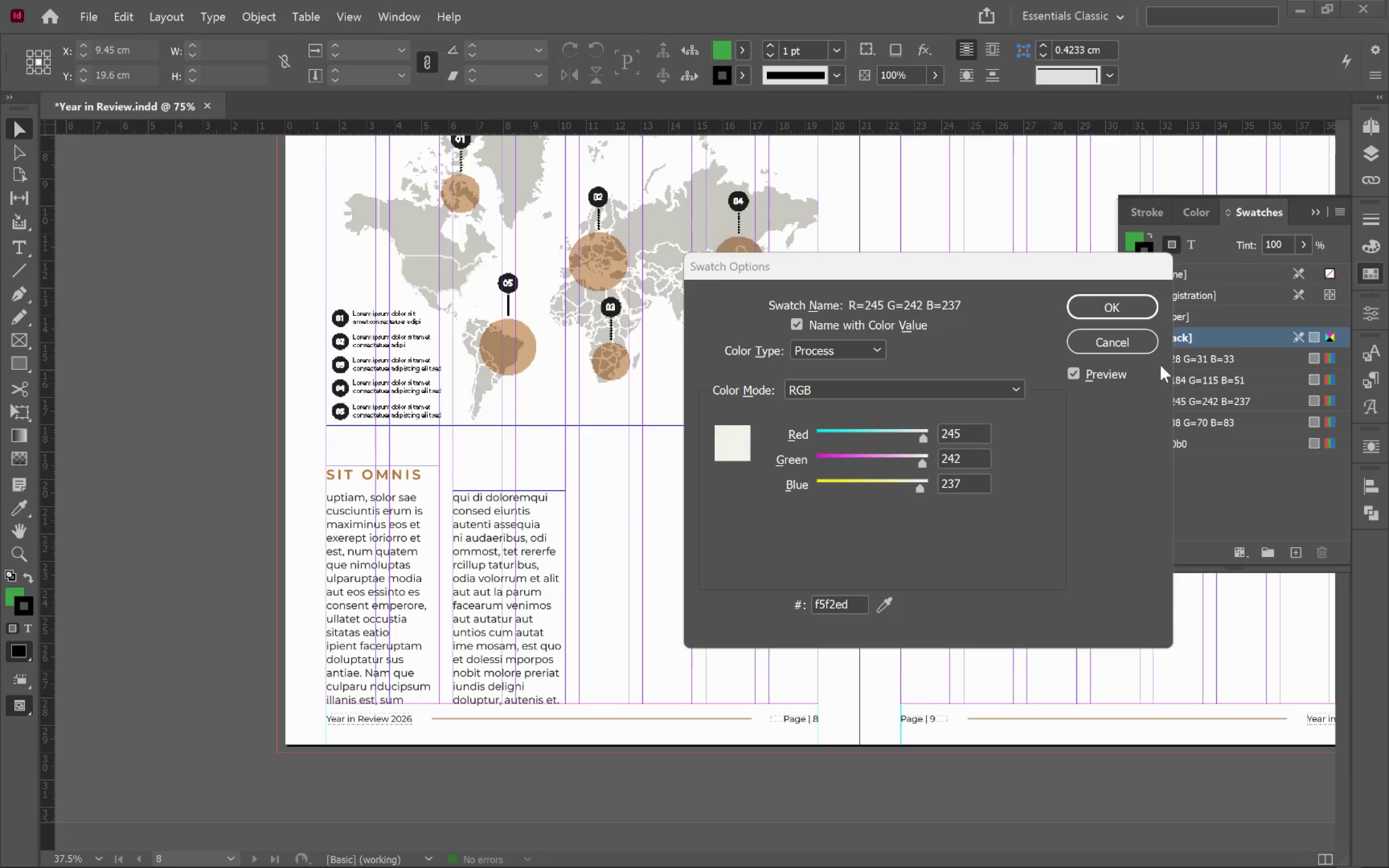 
left_click([1131, 349])
 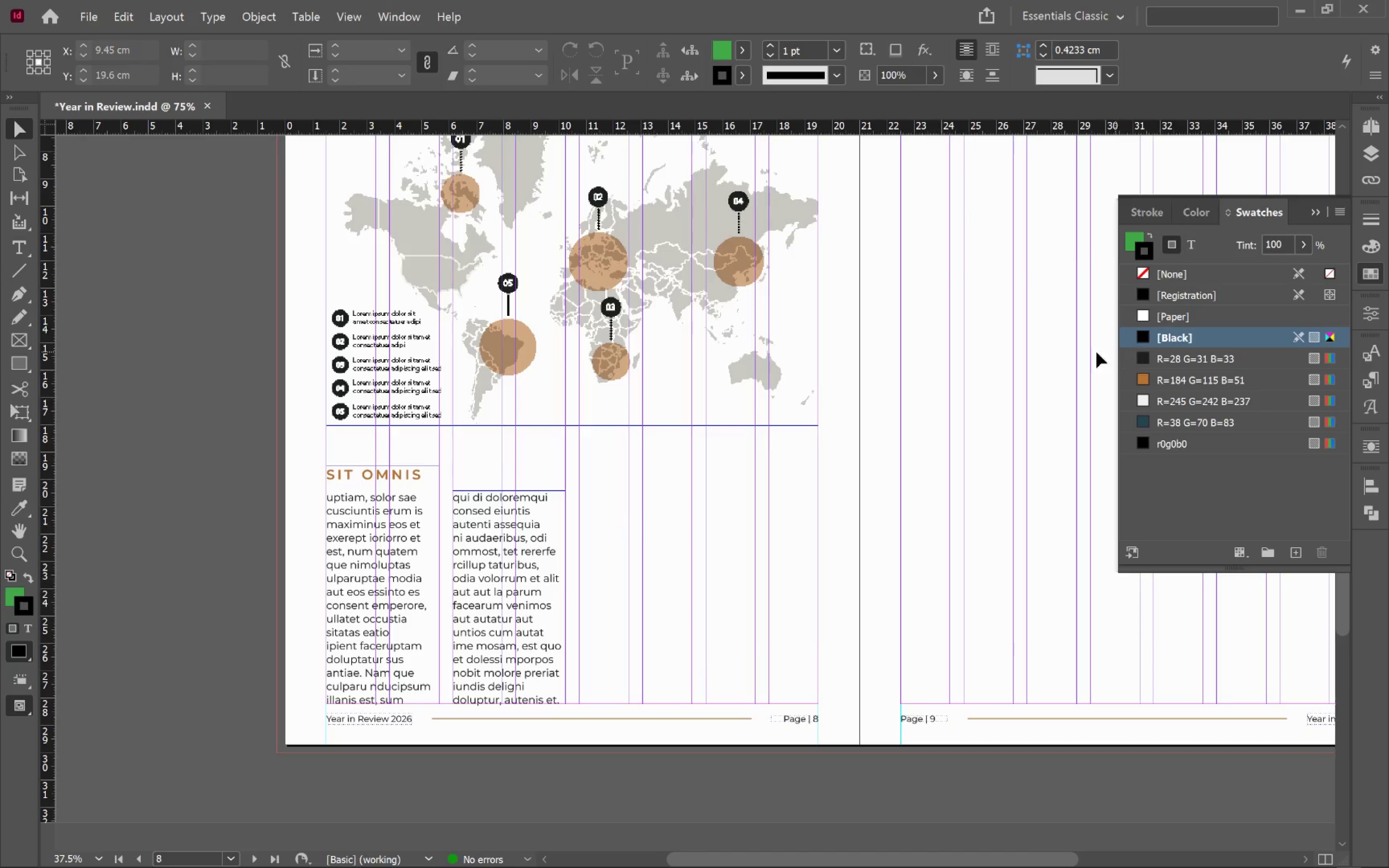 
key(Alt+AltLeft)
 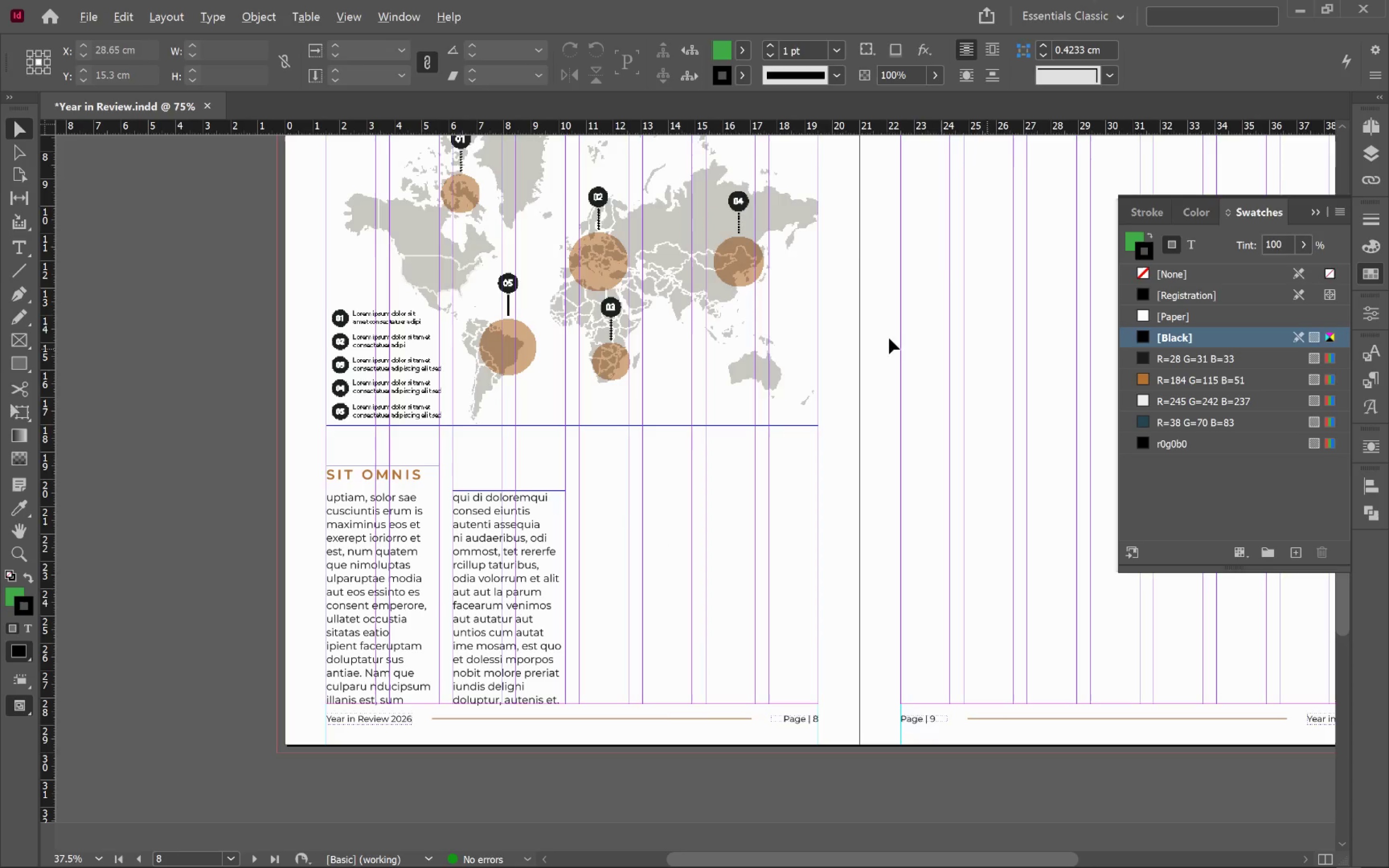 
key(Alt+Tab)
 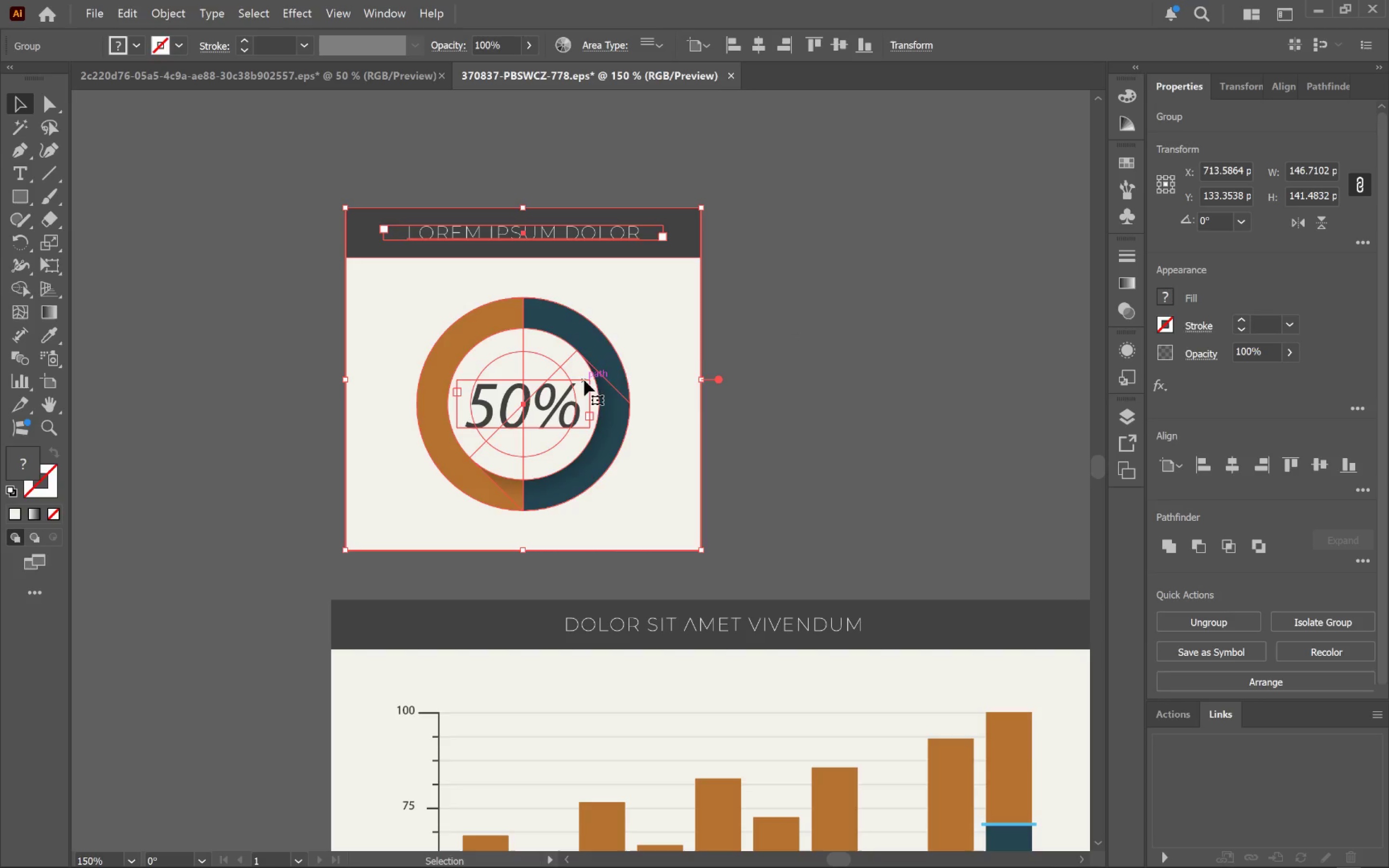 
left_click_drag(start_coordinate=[654, 322], to_coordinate=[714, 566])
 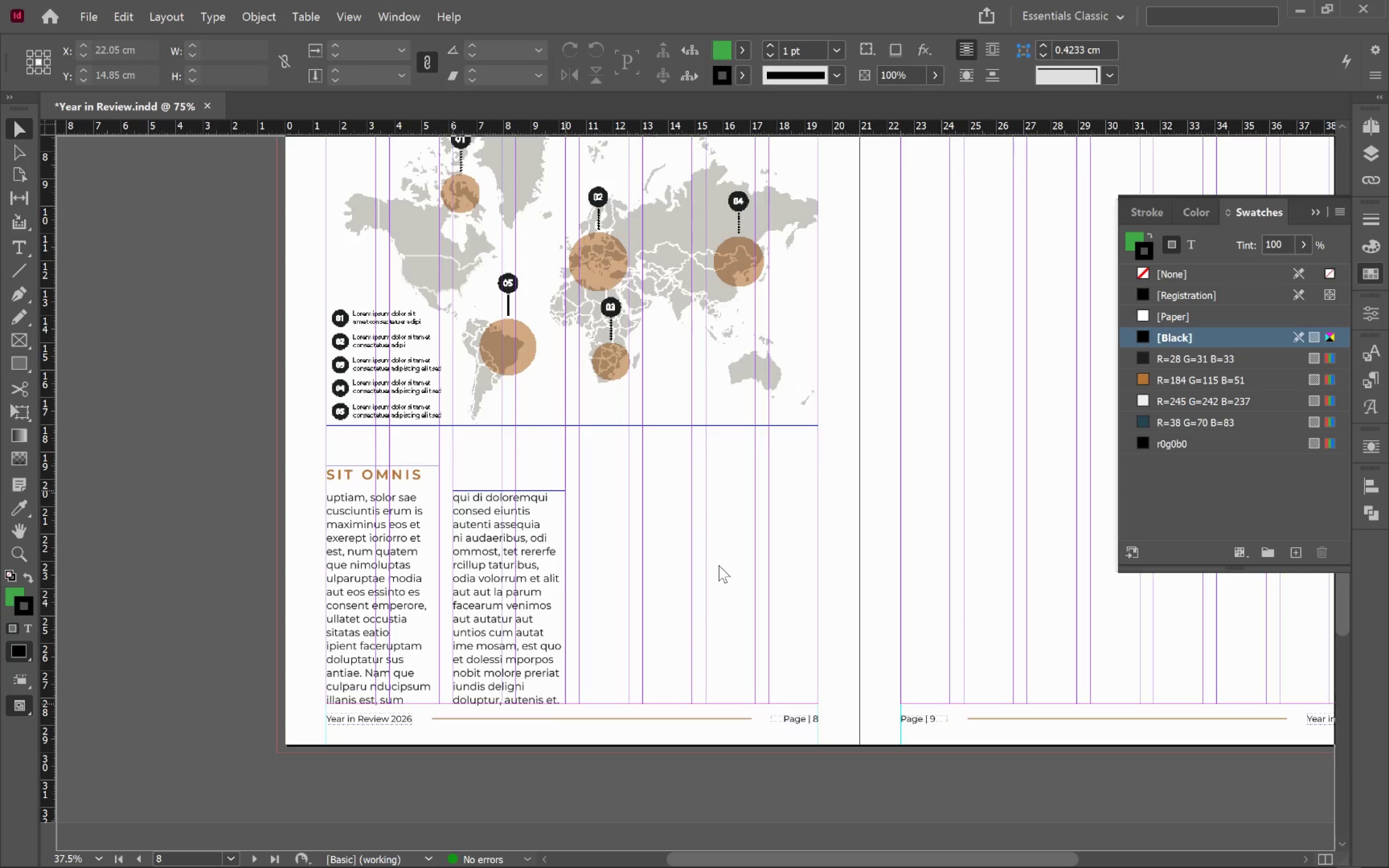 
key(Alt+AltLeft)
 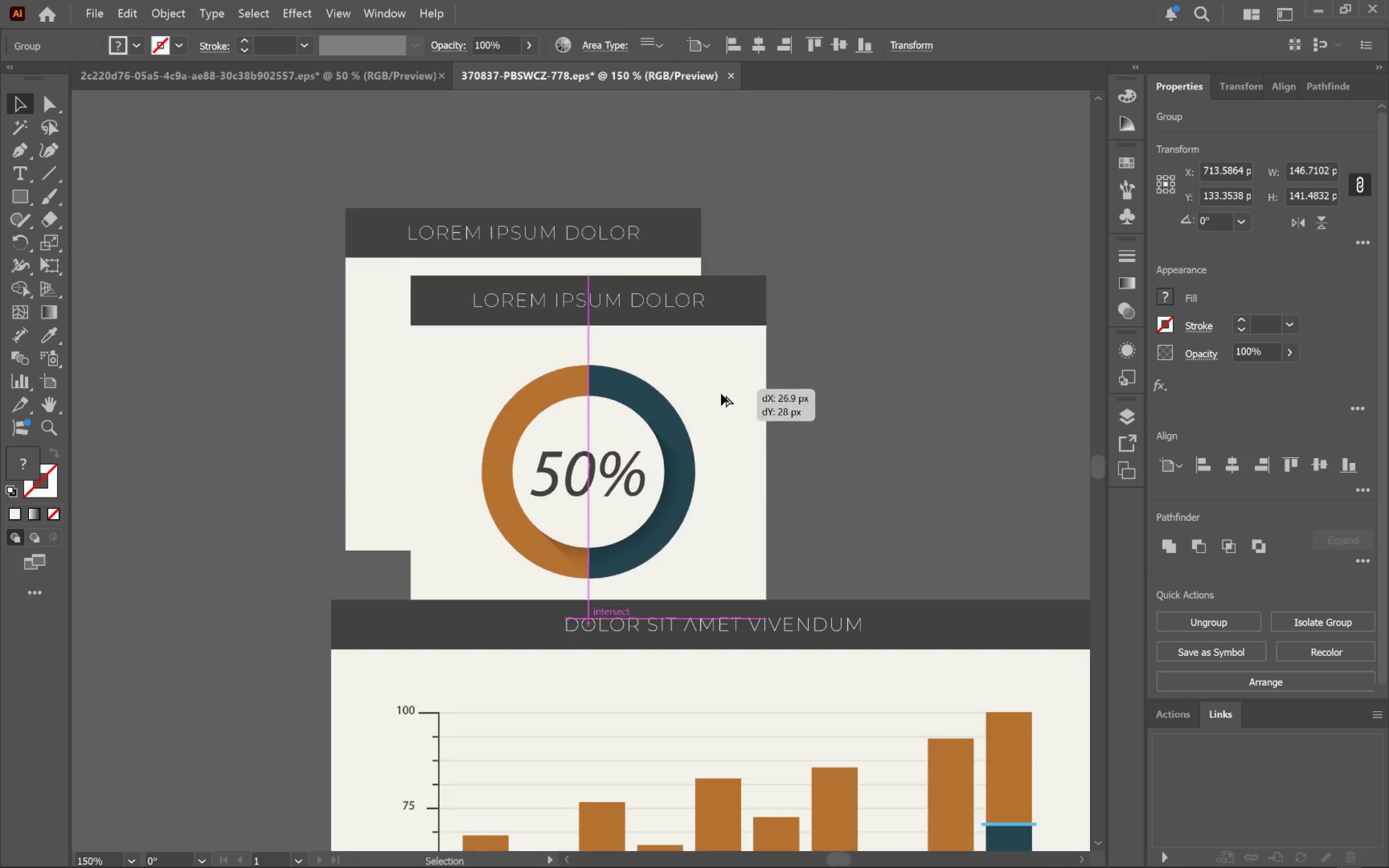 
key(Alt+Tab)
 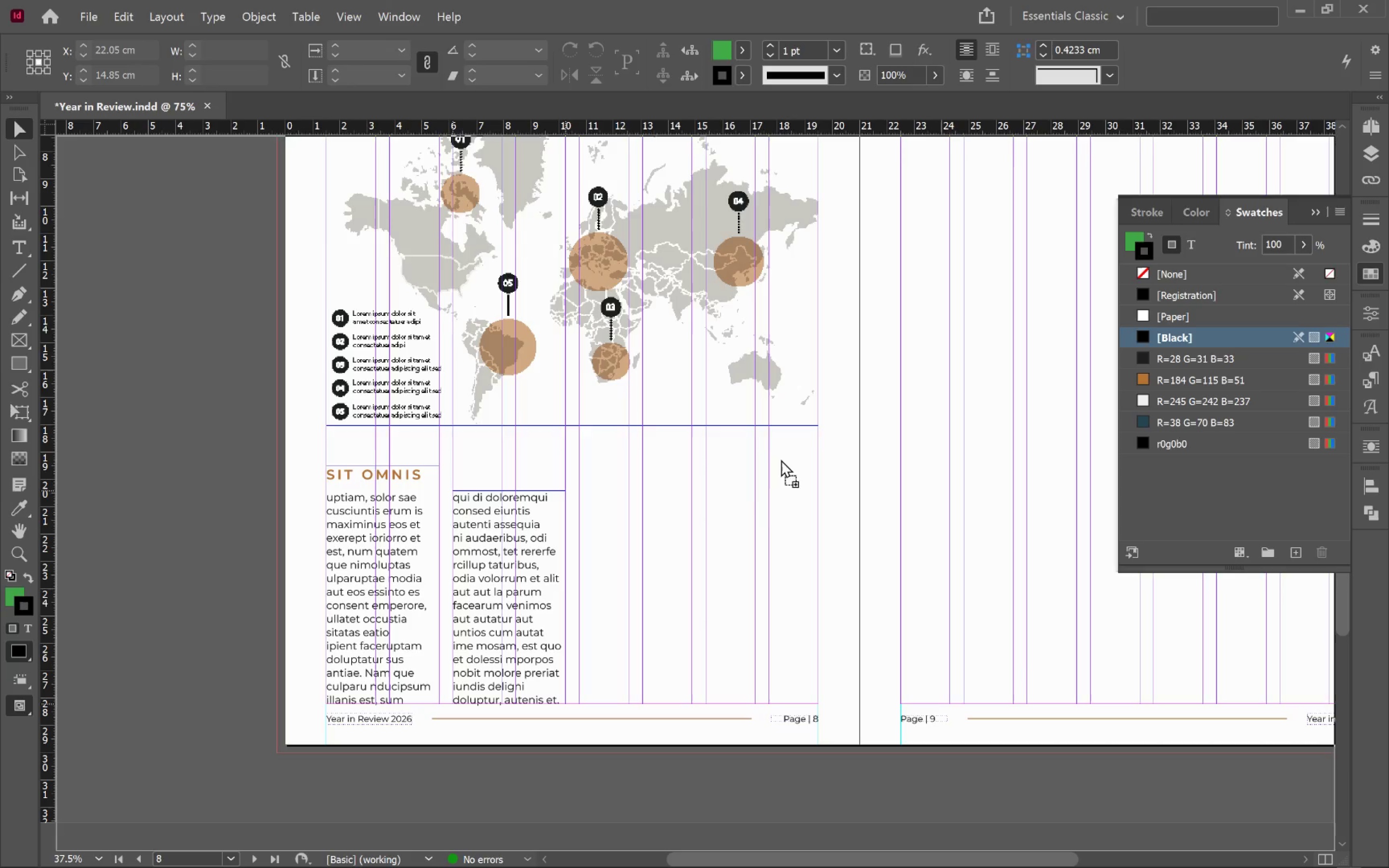 
hold_key(key=ShiftLeft, duration=4.56)
 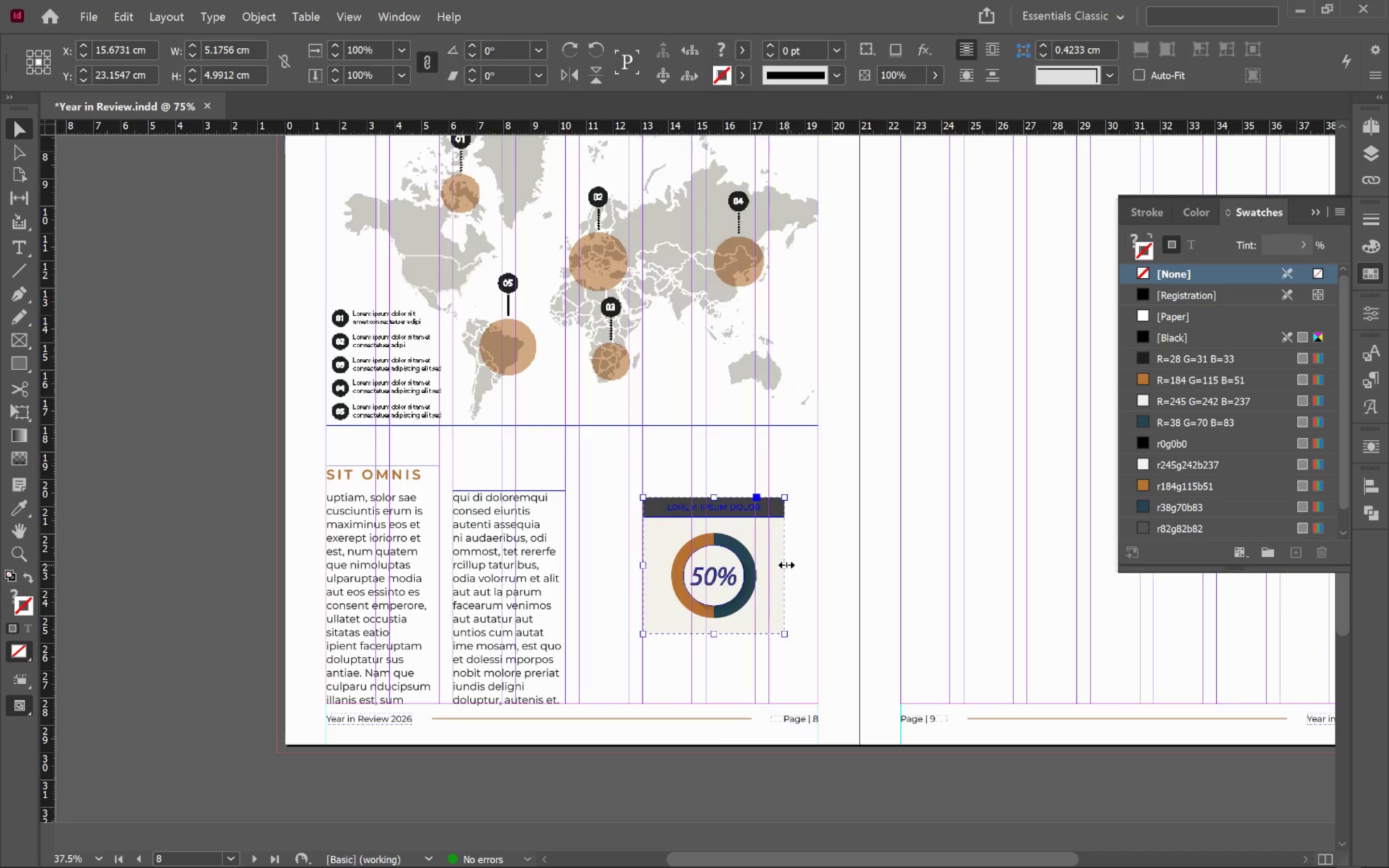 
left_click_drag(start_coordinate=[785, 565], to_coordinate=[822, 570])
 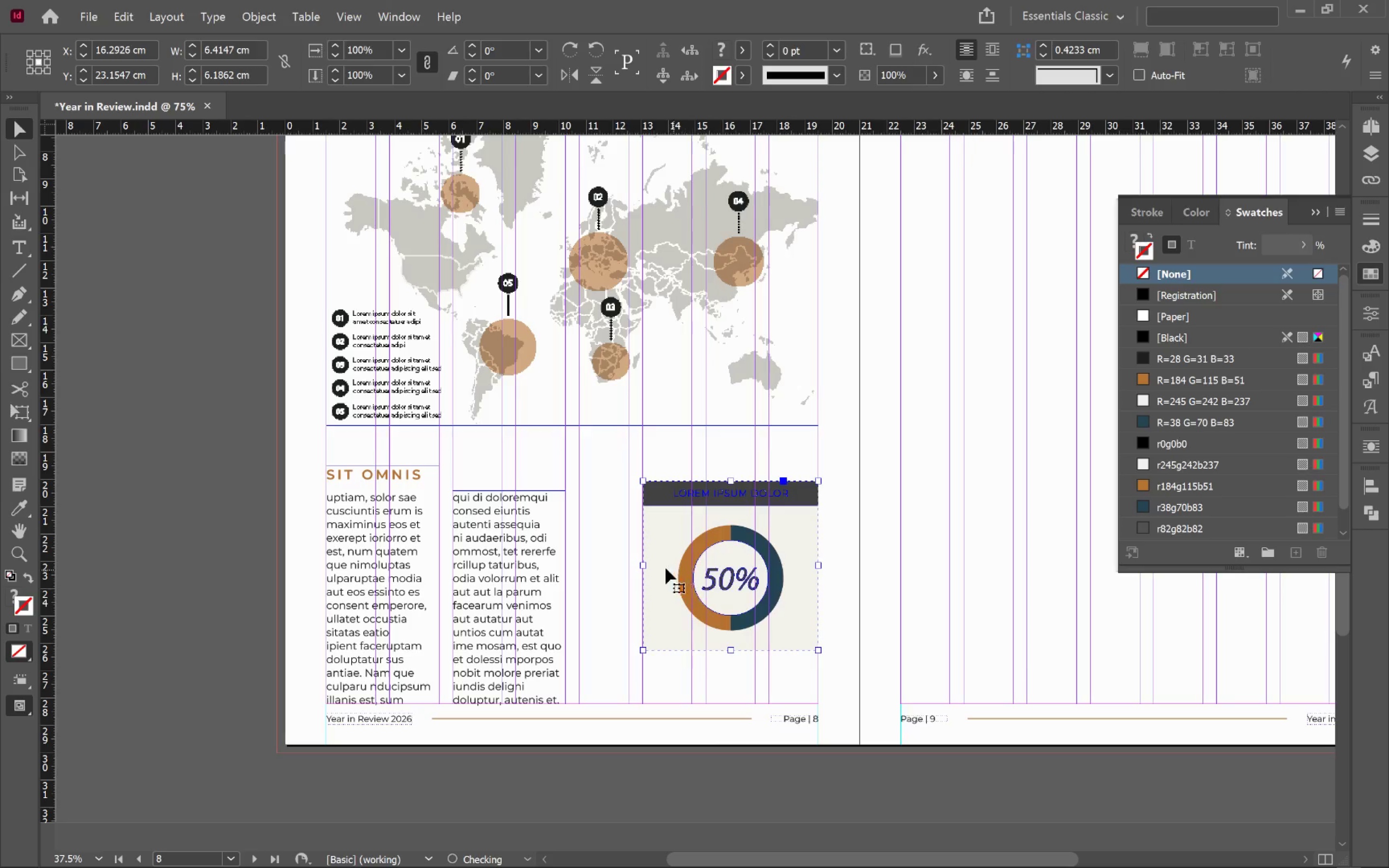 
hold_key(key=ShiftLeft, duration=4.01)
left_click_drag(start_coordinate=[645, 568], to_coordinate=[581, 560])
 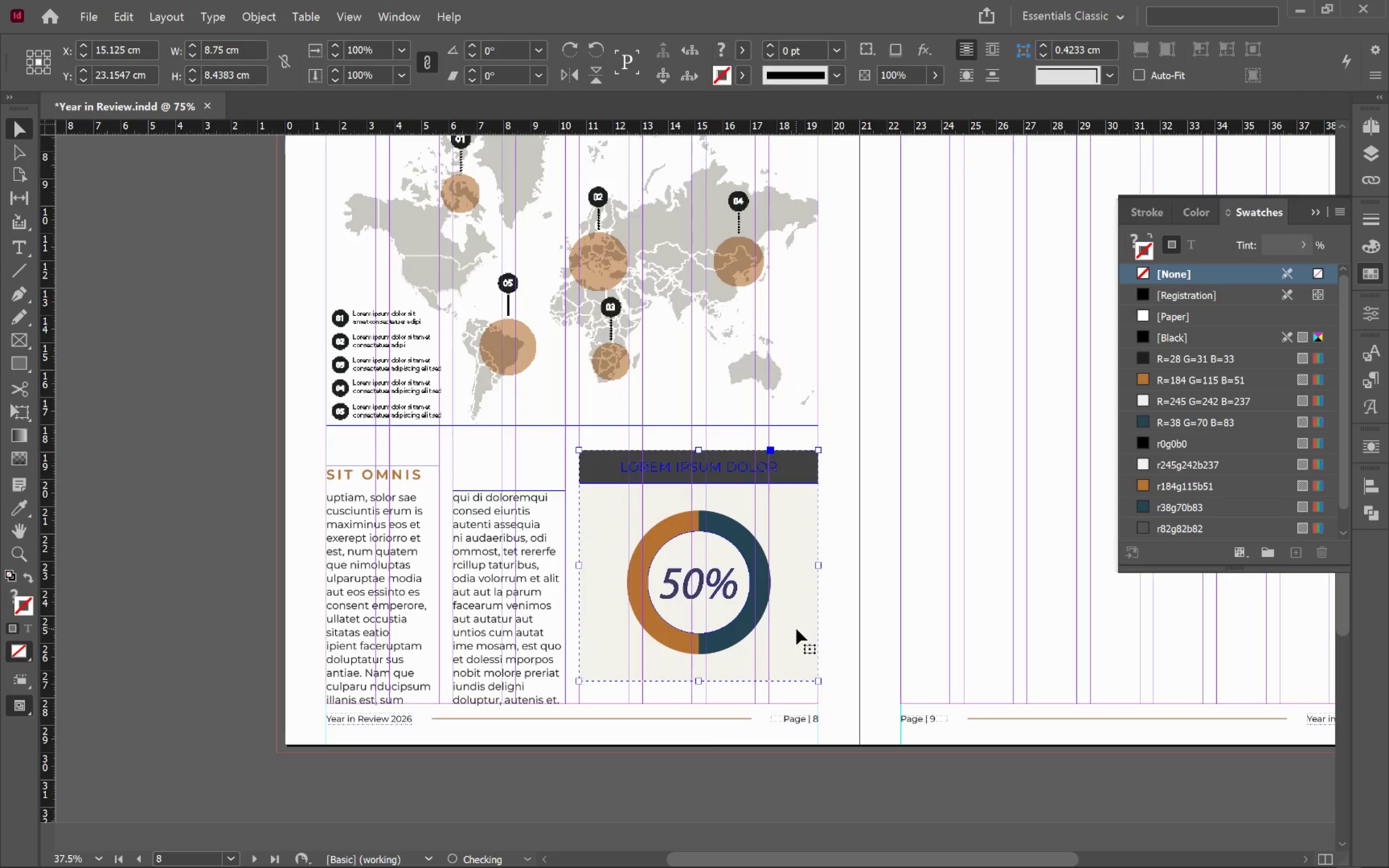 
left_click_drag(start_coordinate=[796, 628], to_coordinate=[799, 652])
 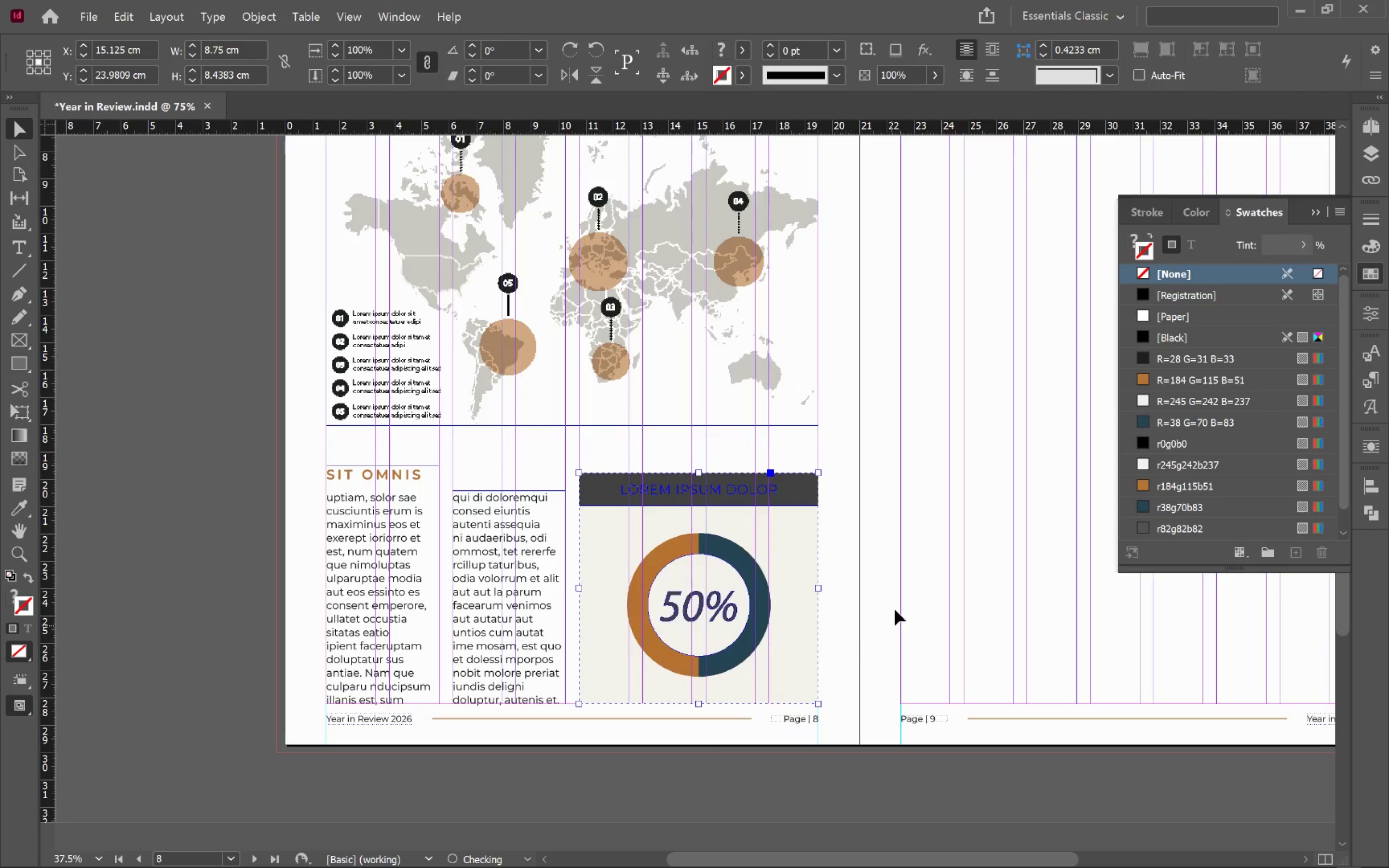 
hold_key(key=ShiftLeft, duration=1.92)
 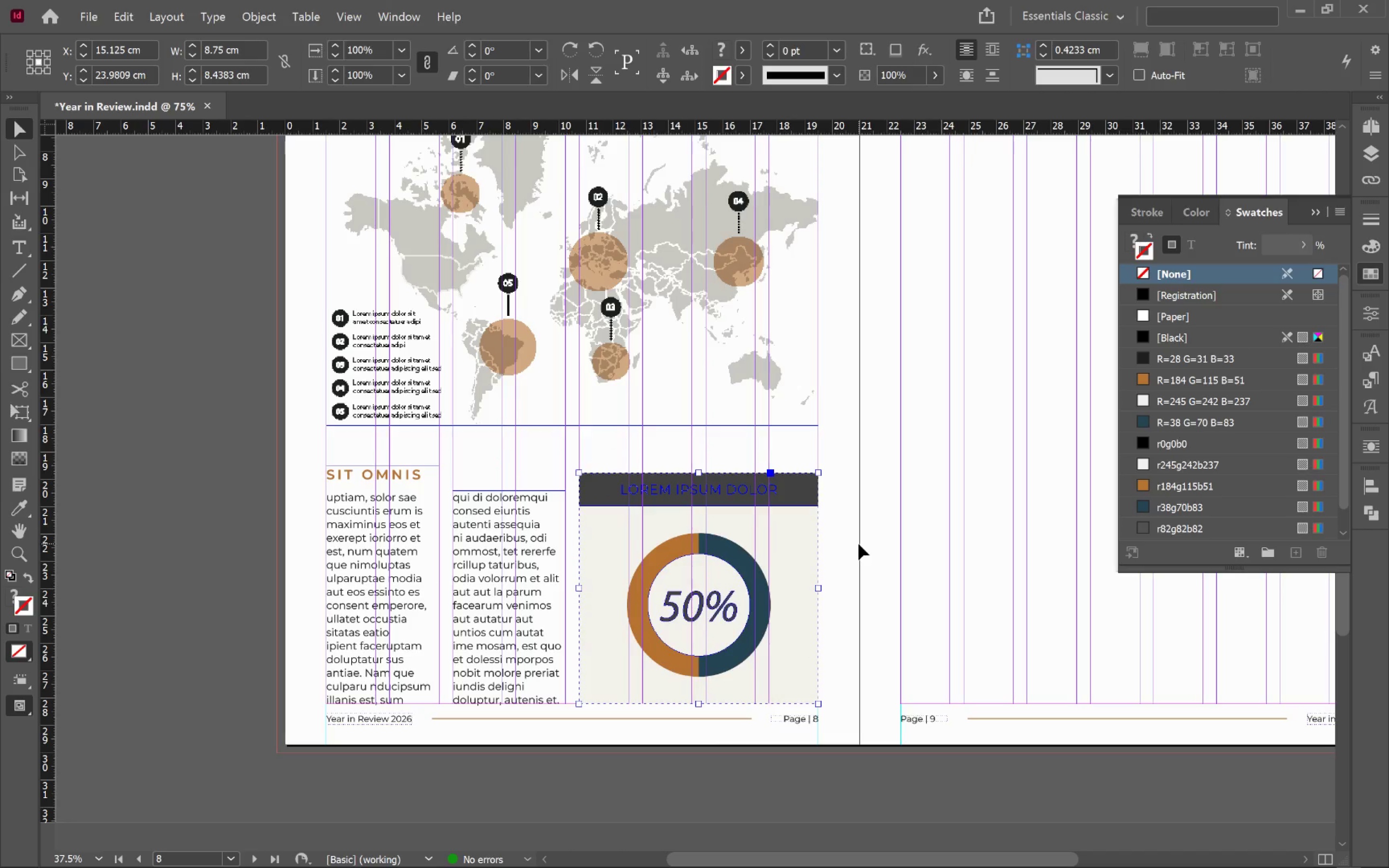 
key(W)
 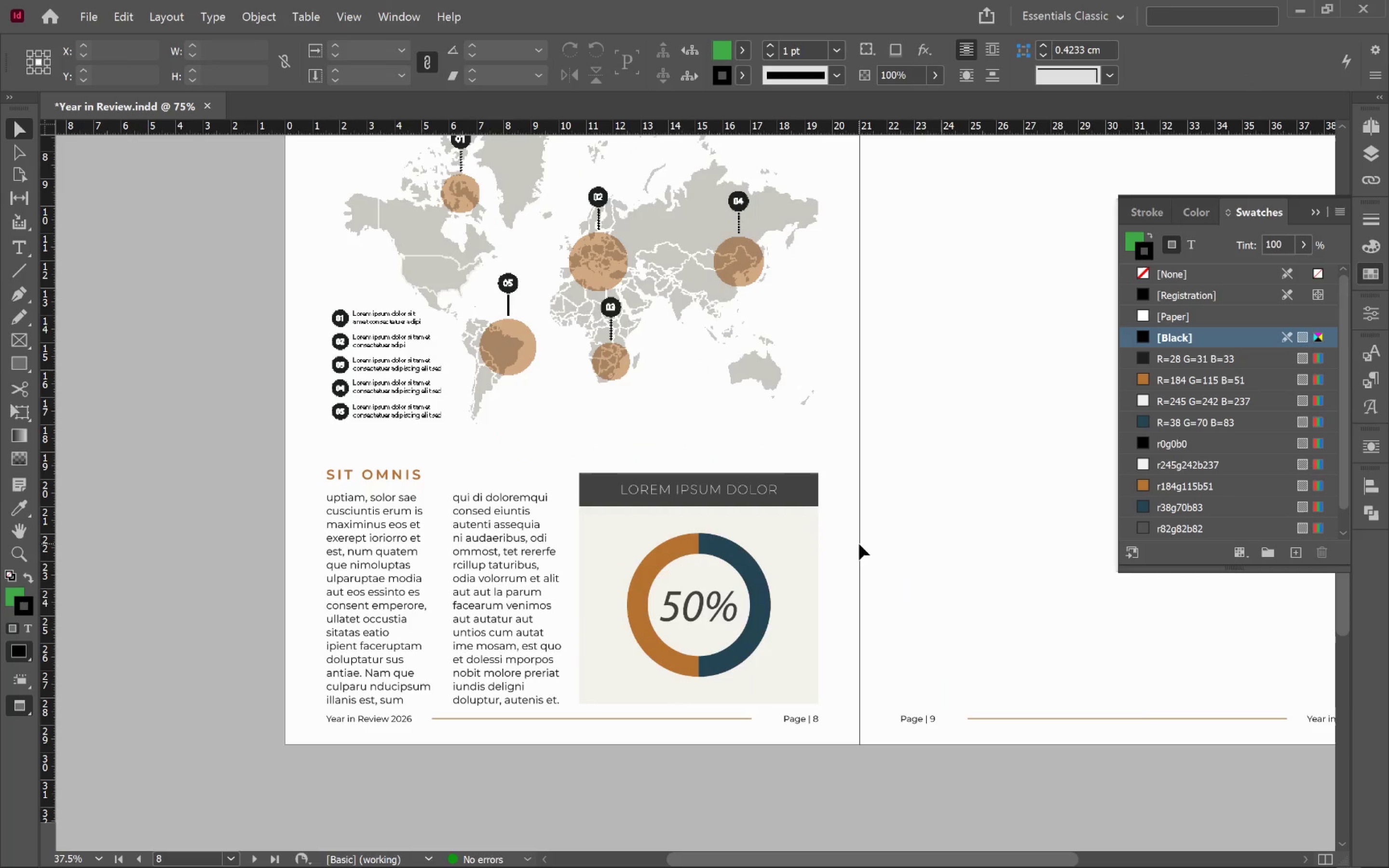 
hold_key(key=AltLeft, duration=0.42)
 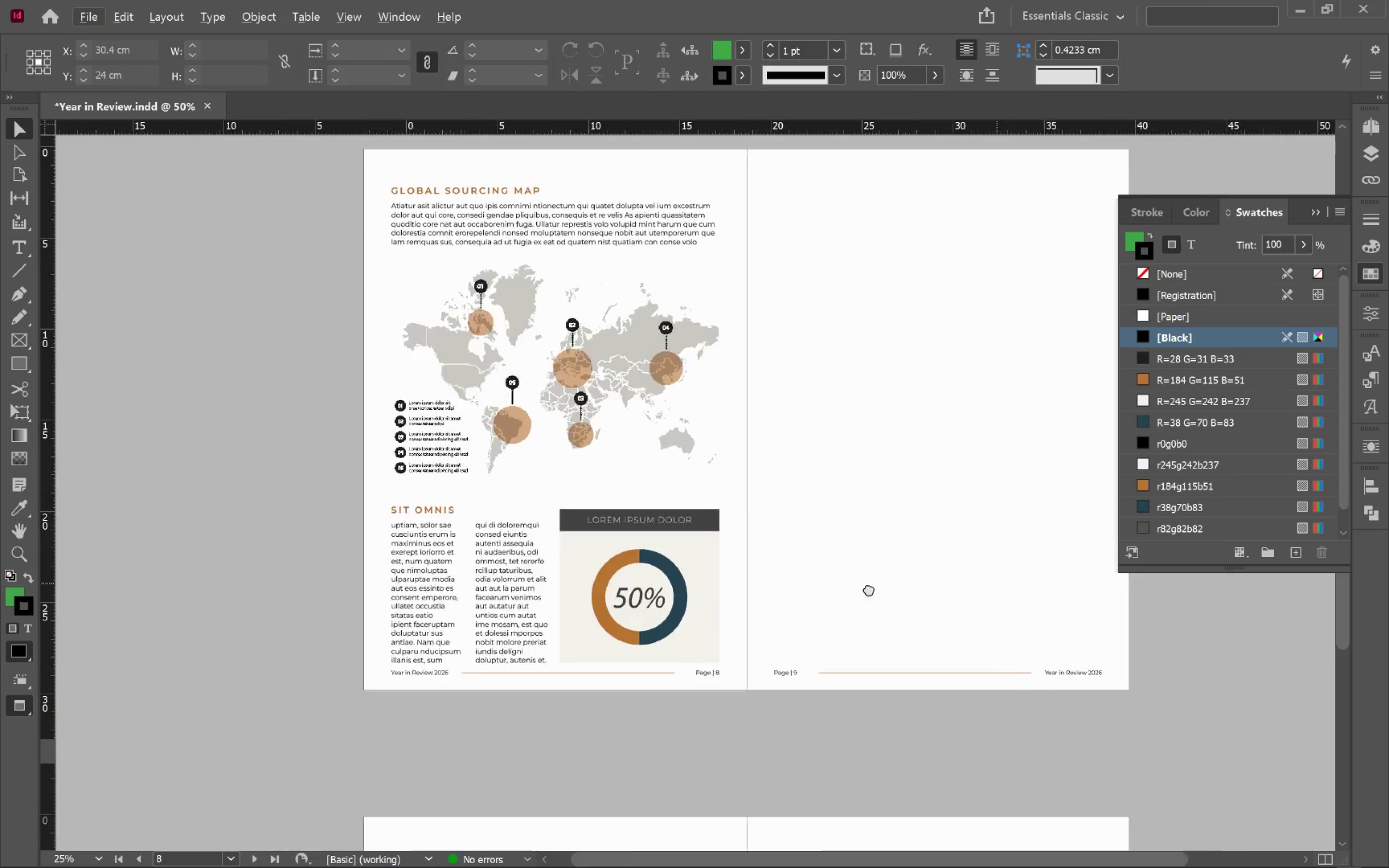 
hold_key(key=Space, duration=0.72)
 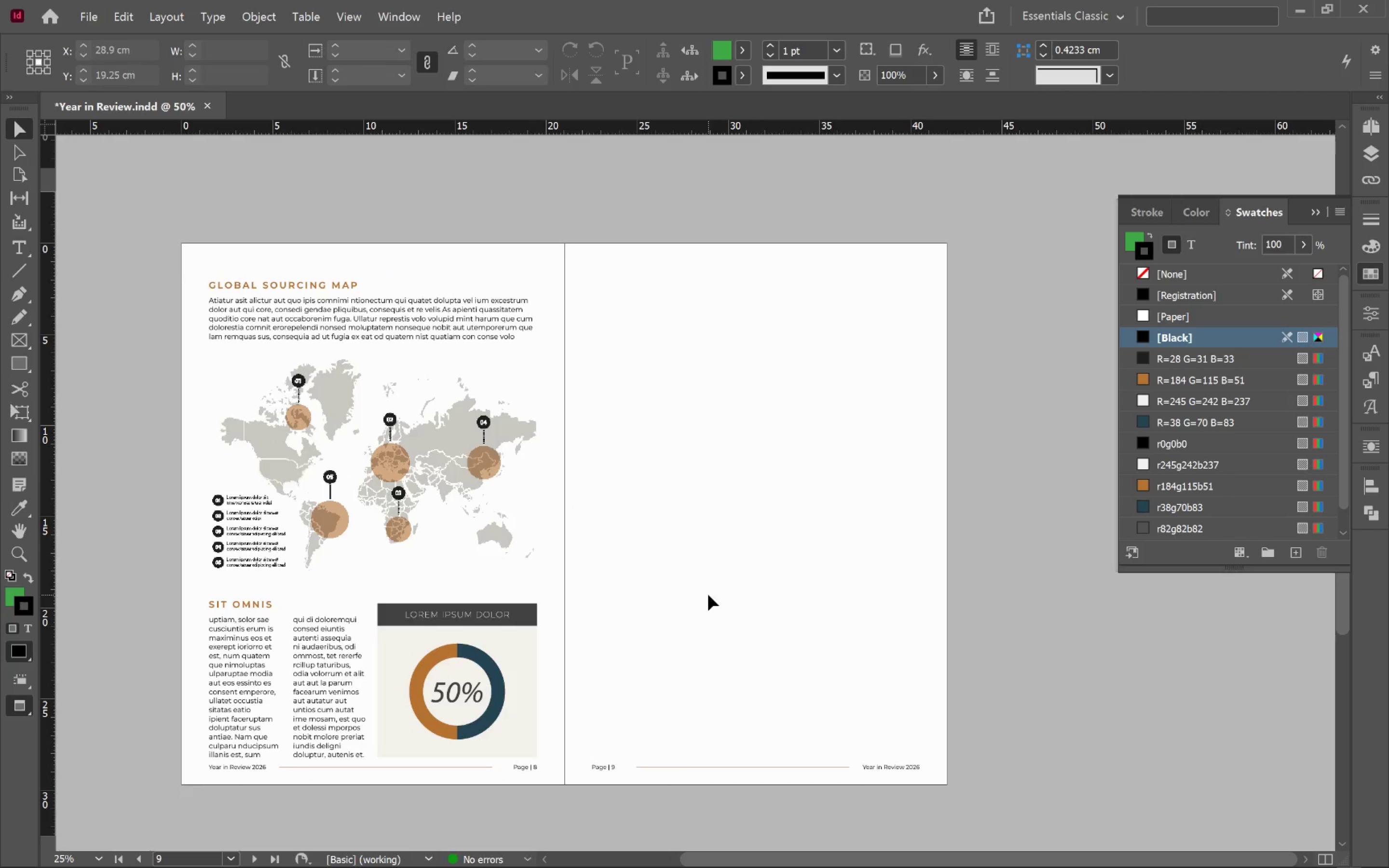 
scroll: coordinate [868, 573], scroll_direction: down, amount: 1.0
 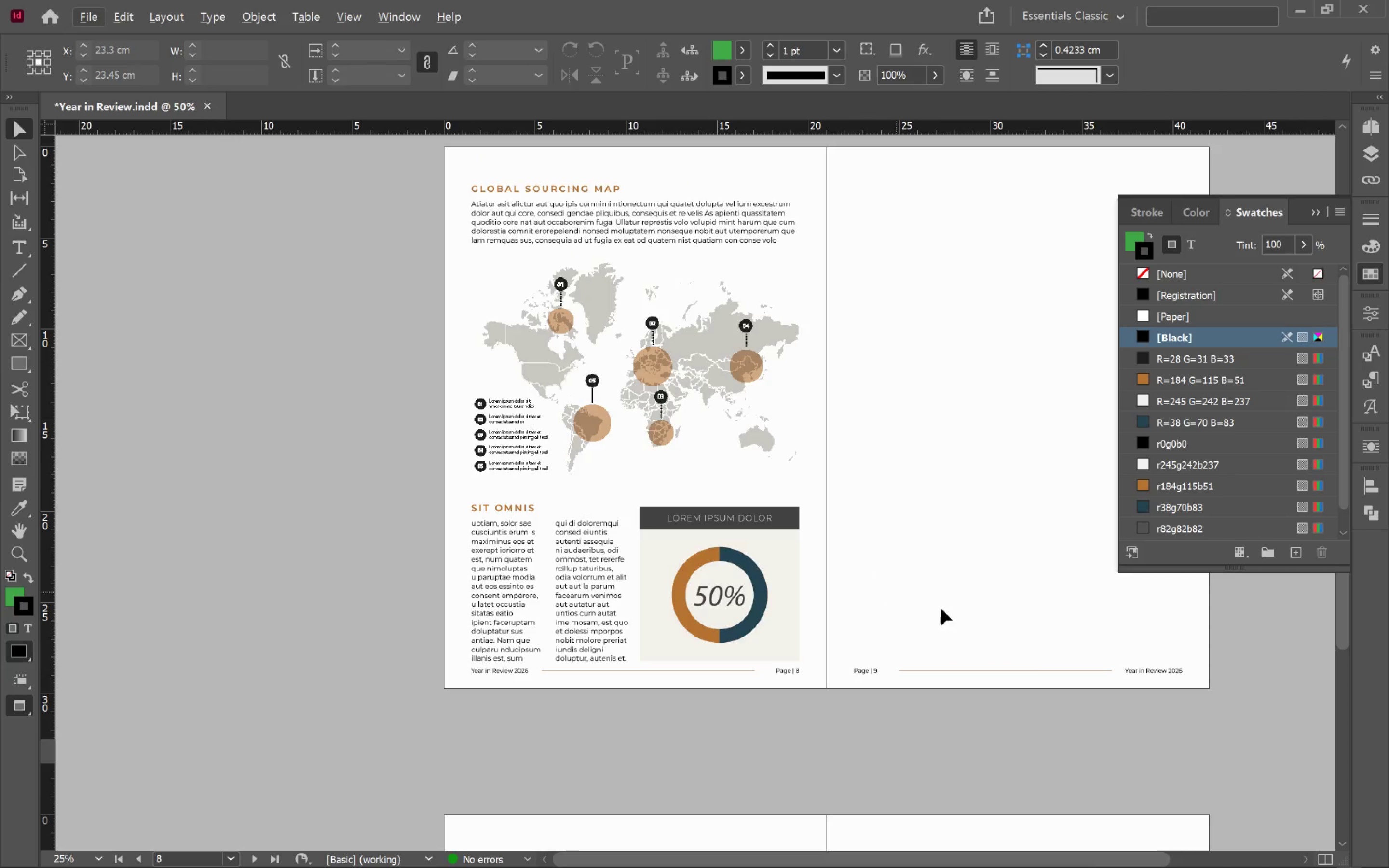 
left_click_drag(start_coordinate=[984, 581], to_coordinate=[699, 677])
 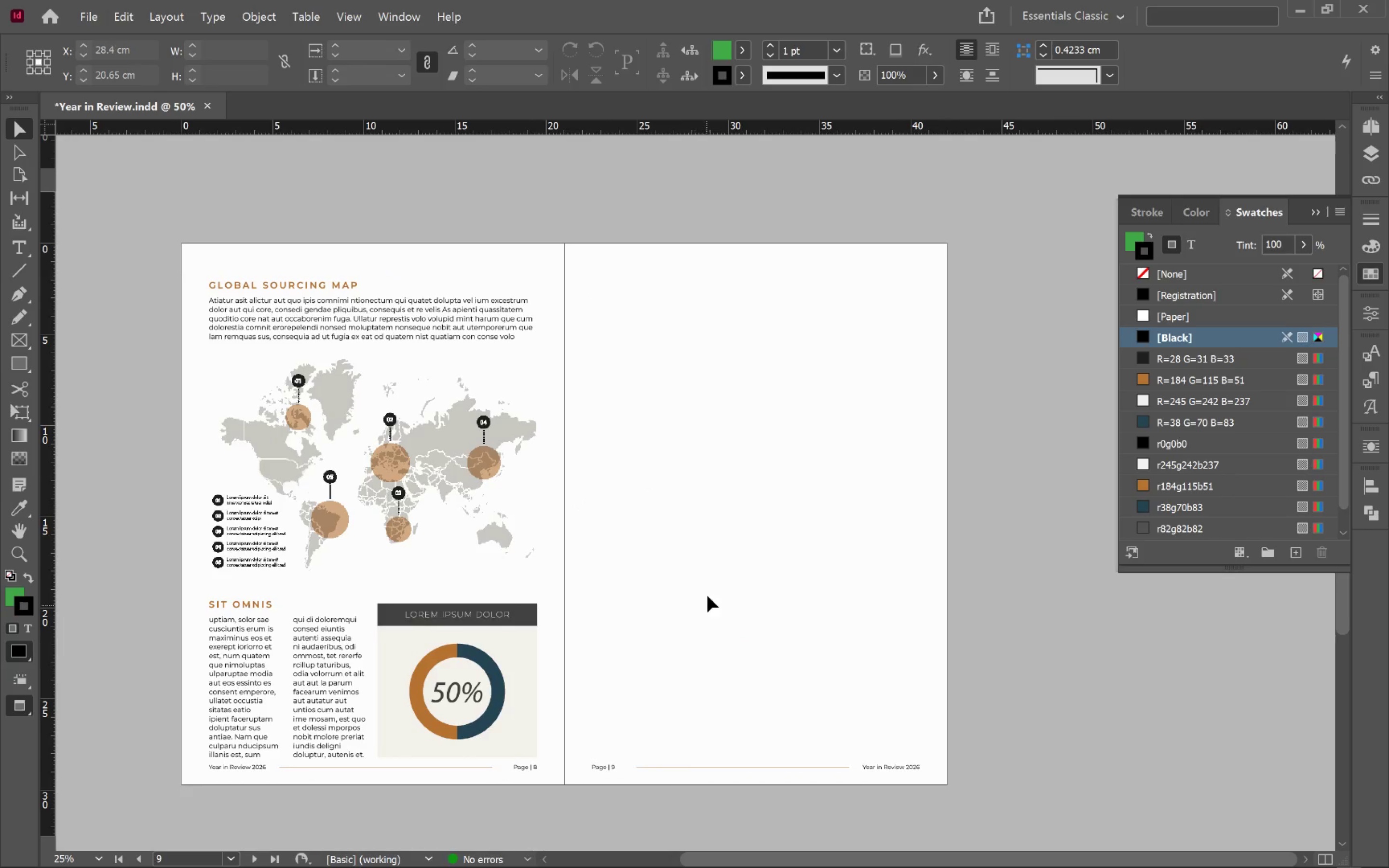 
left_click([708, 595])
 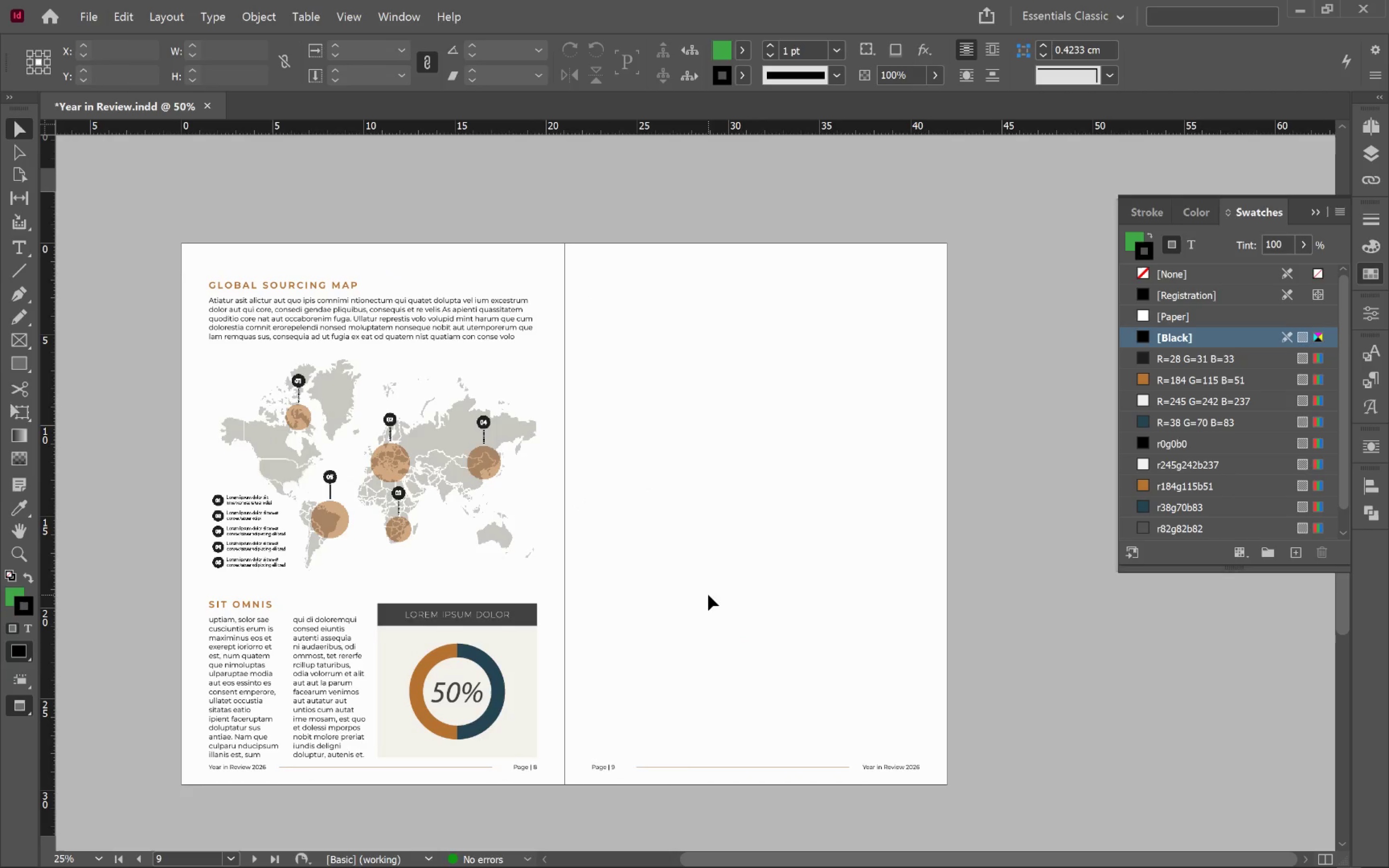 
key(Control+S)
 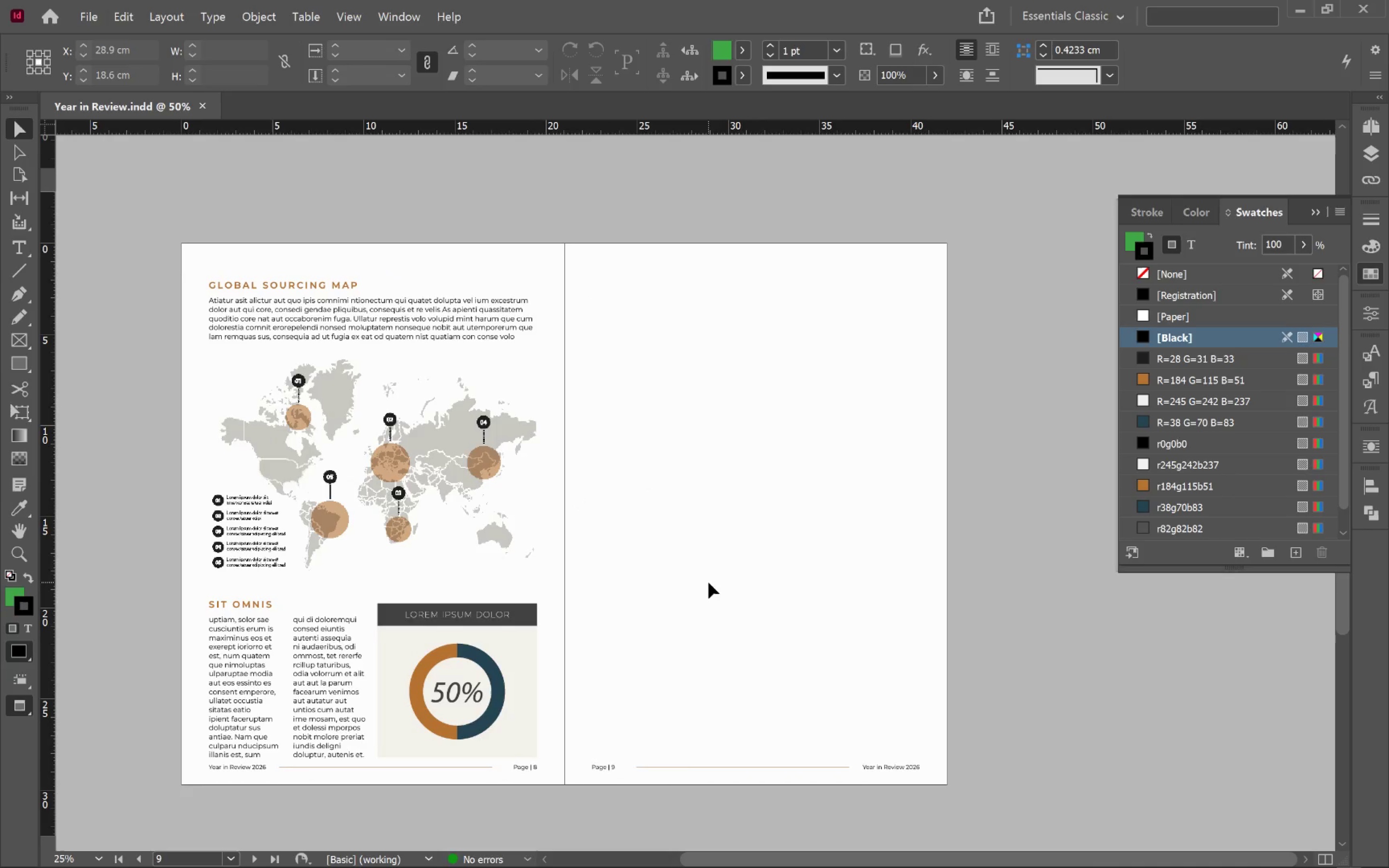 
hold_key(key=Space, duration=0.73)
 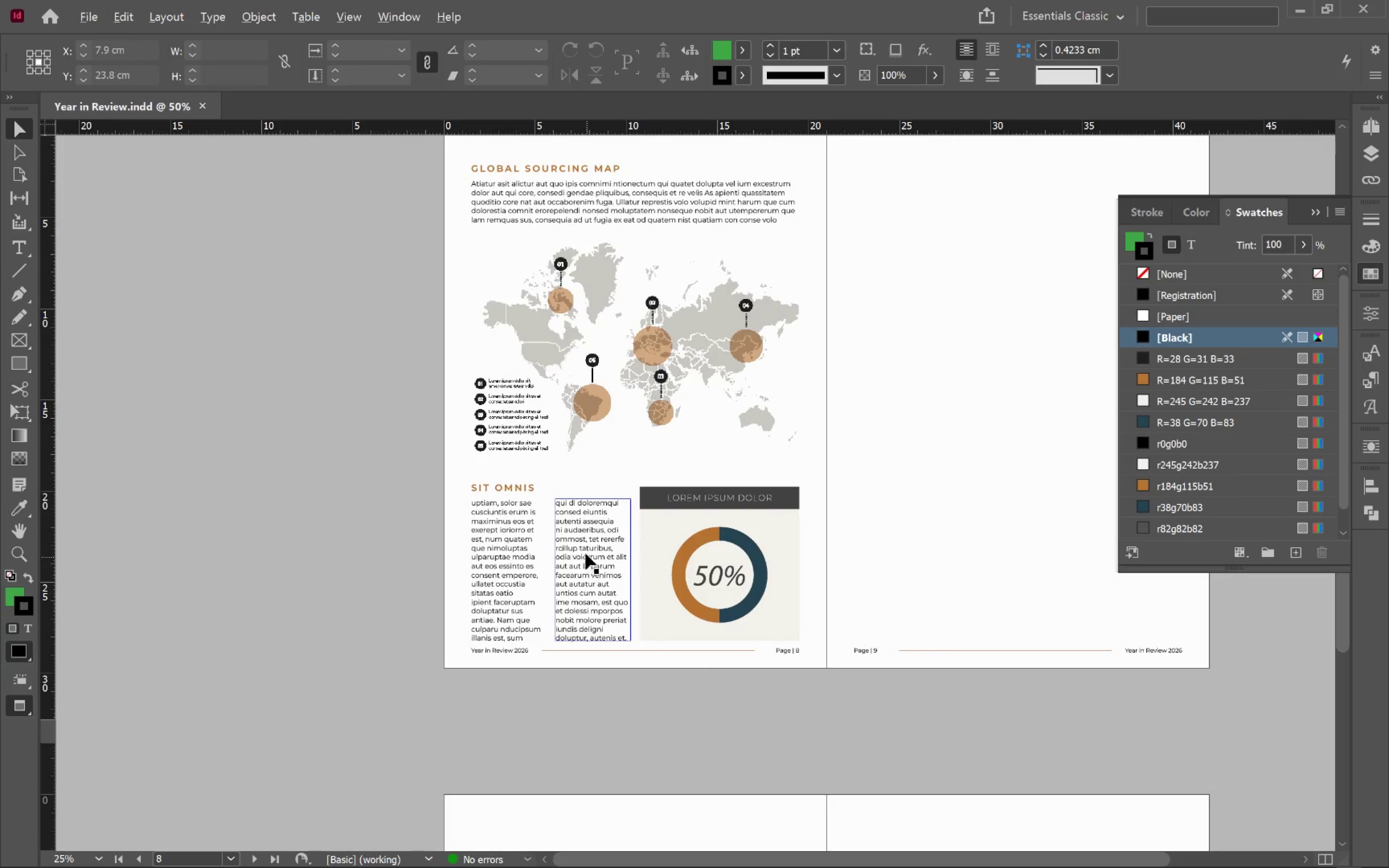 
left_click_drag(start_coordinate=[483, 666], to_coordinate=[761, 549])
 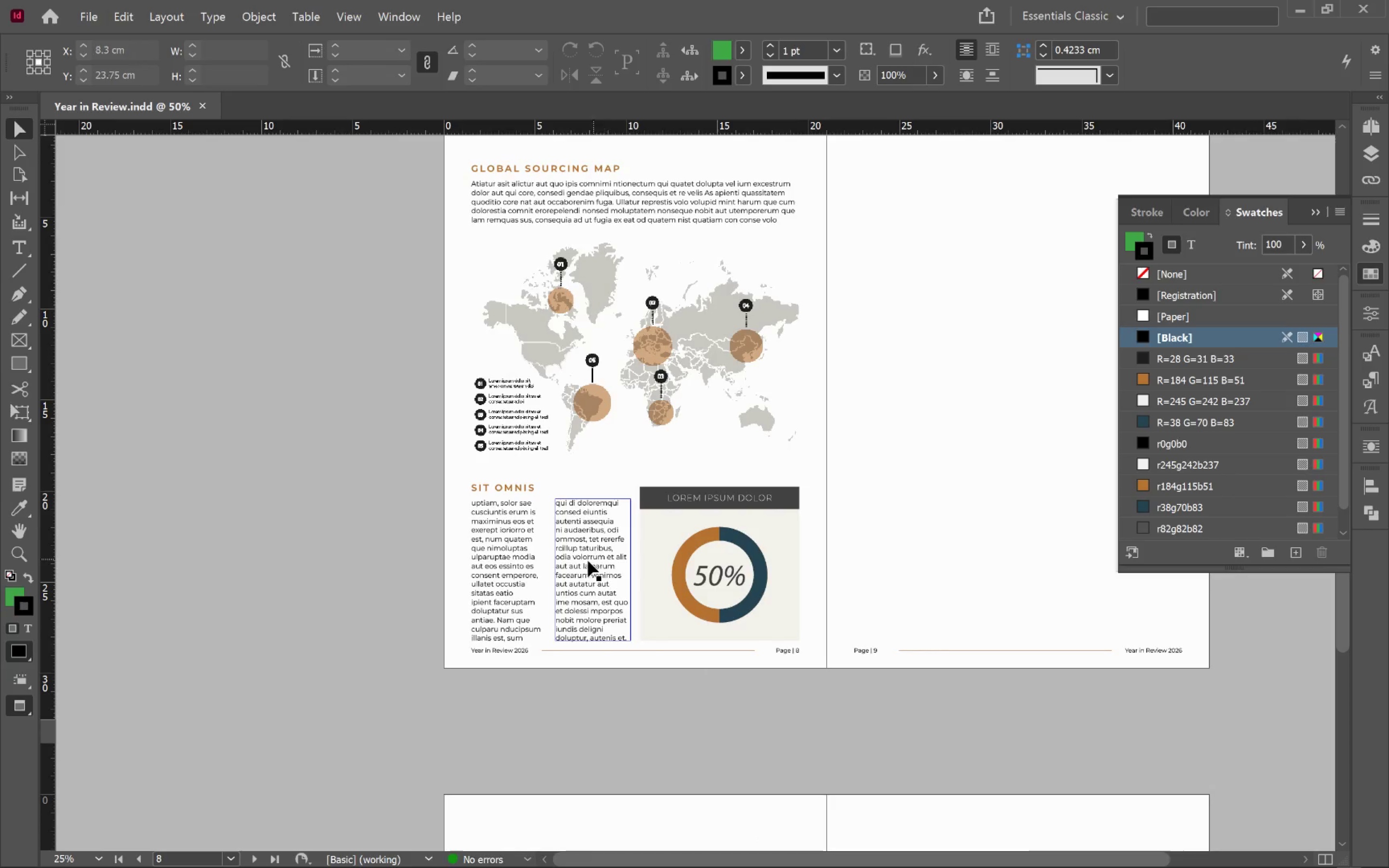 
hold_key(key=AltLeft, duration=2.27)
scroll: coordinate [576, 539], scroll_direction: up, amount: 4.0
 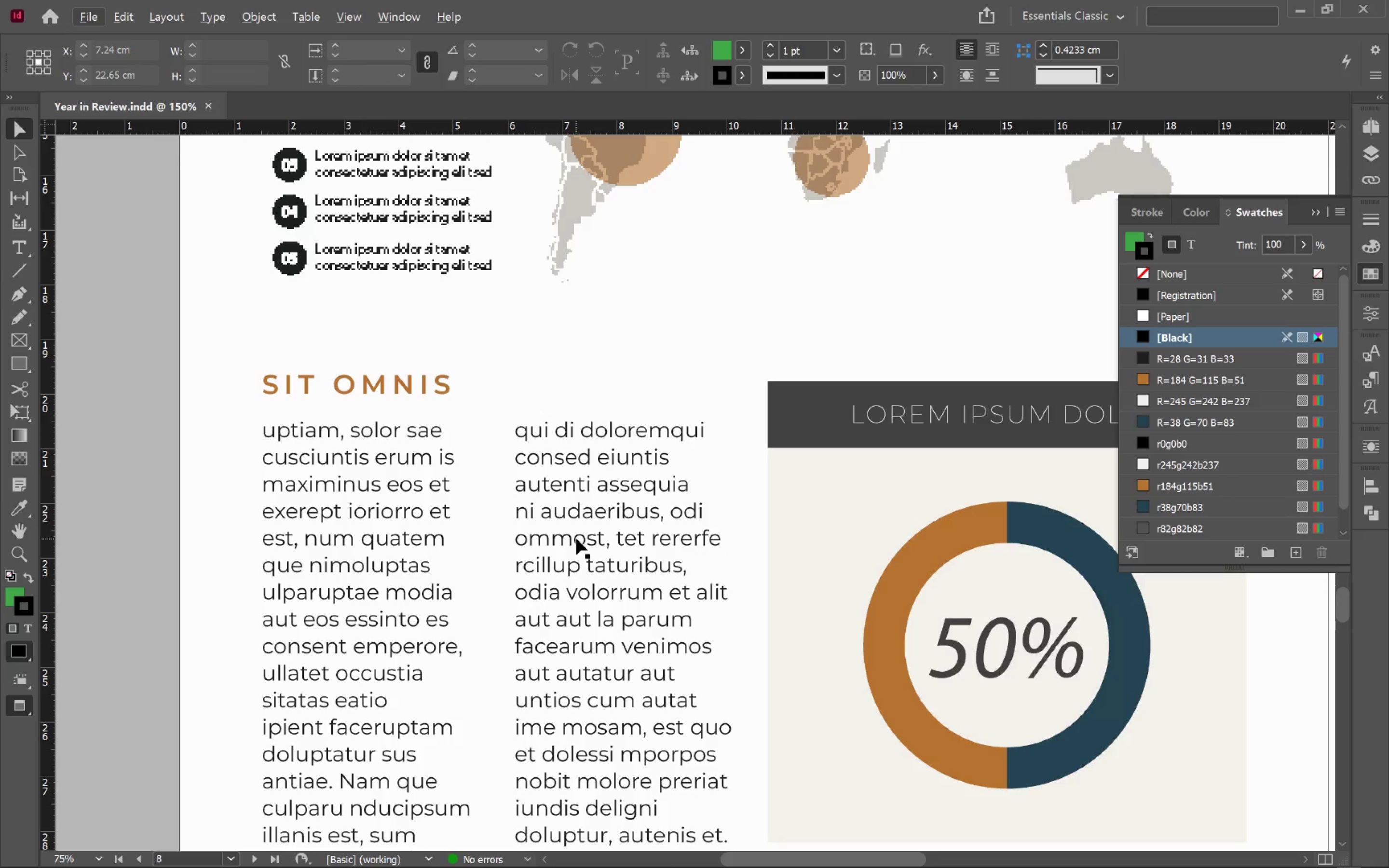 
hold_key(key=Space, duration=1.52)
 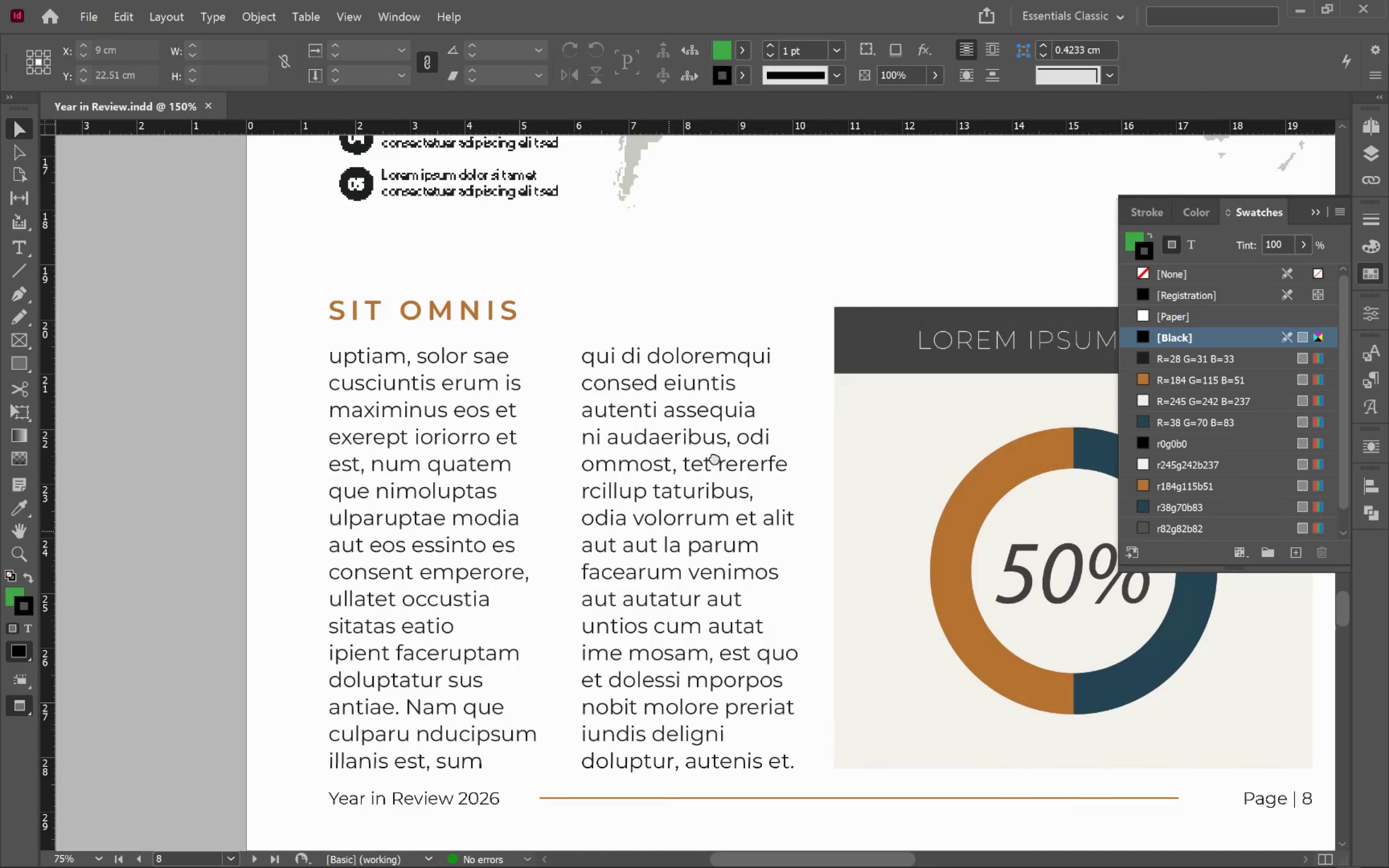 
left_click_drag(start_coordinate=[648, 531], to_coordinate=[714, 457])
 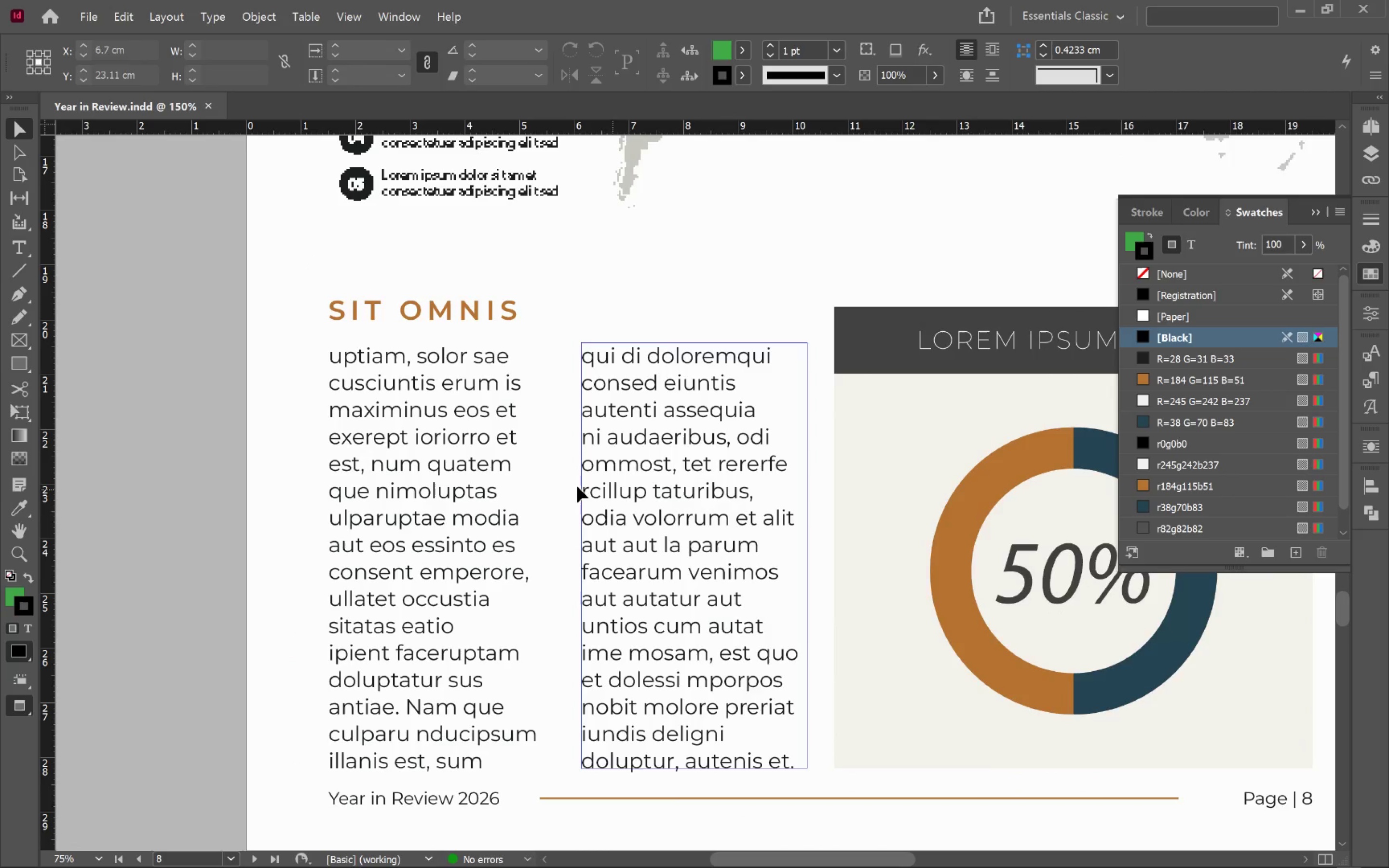 
hold_key(key=Space, duration=0.91)
 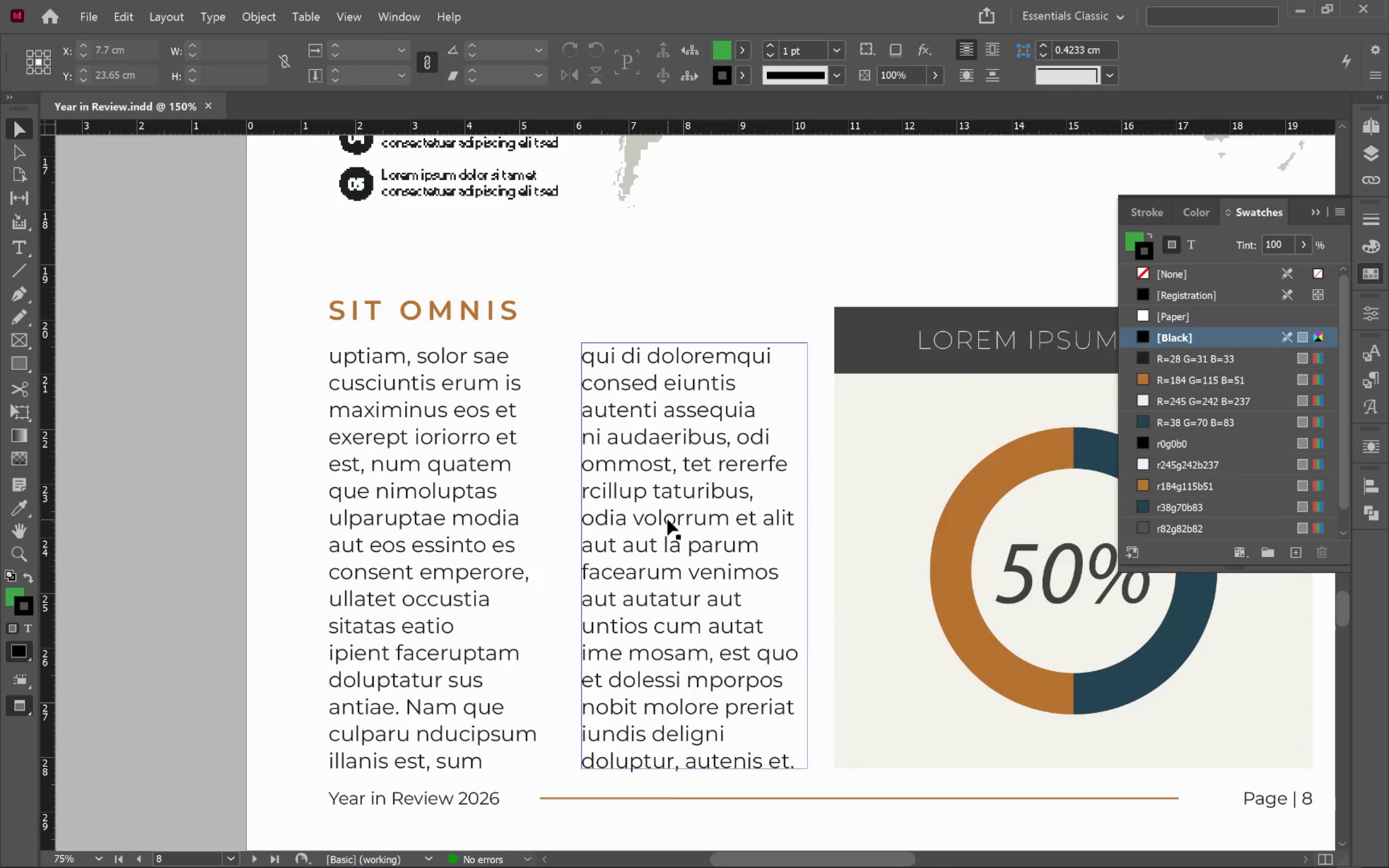 
left_click([667, 520])
 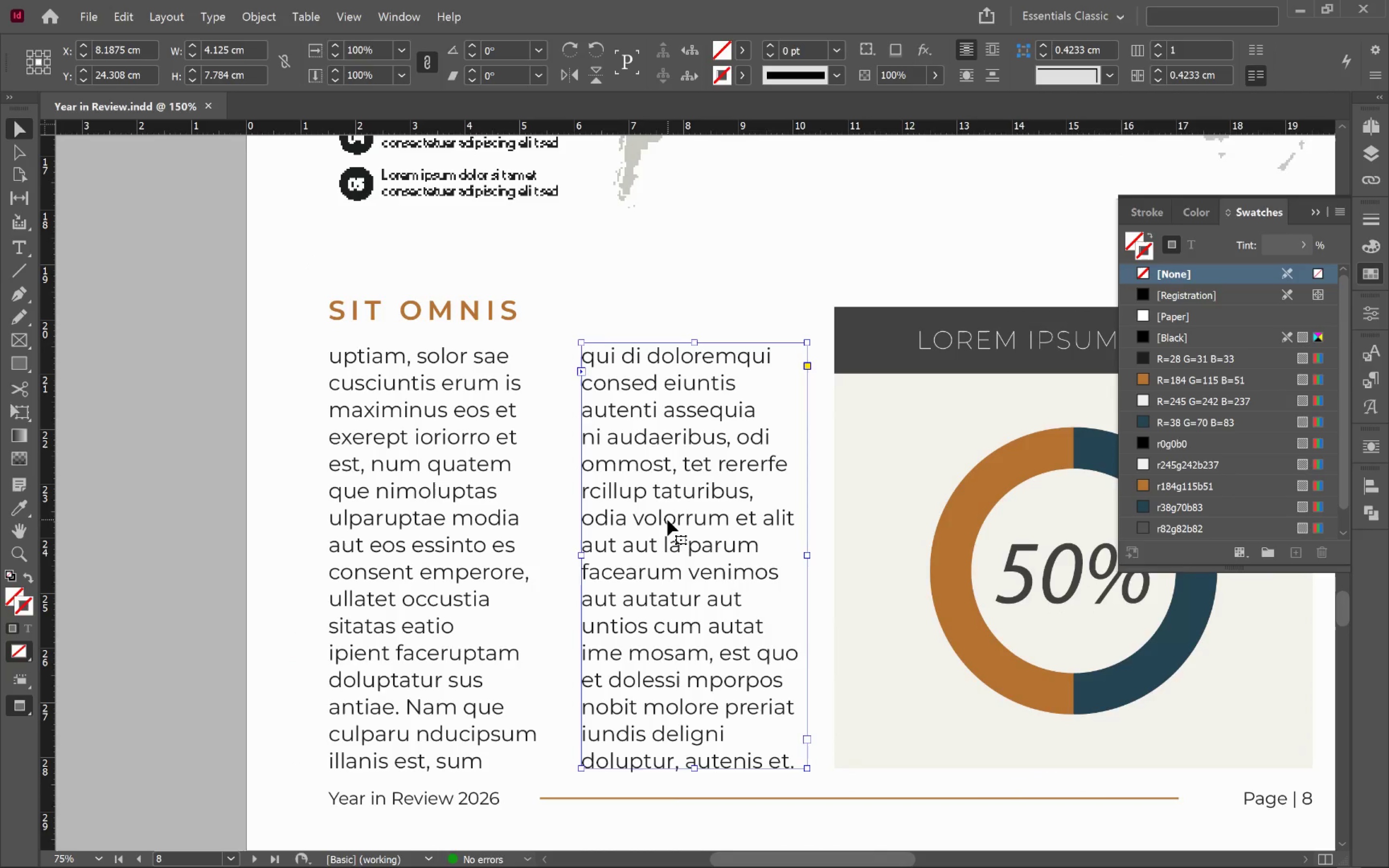 
key(Backspace)
 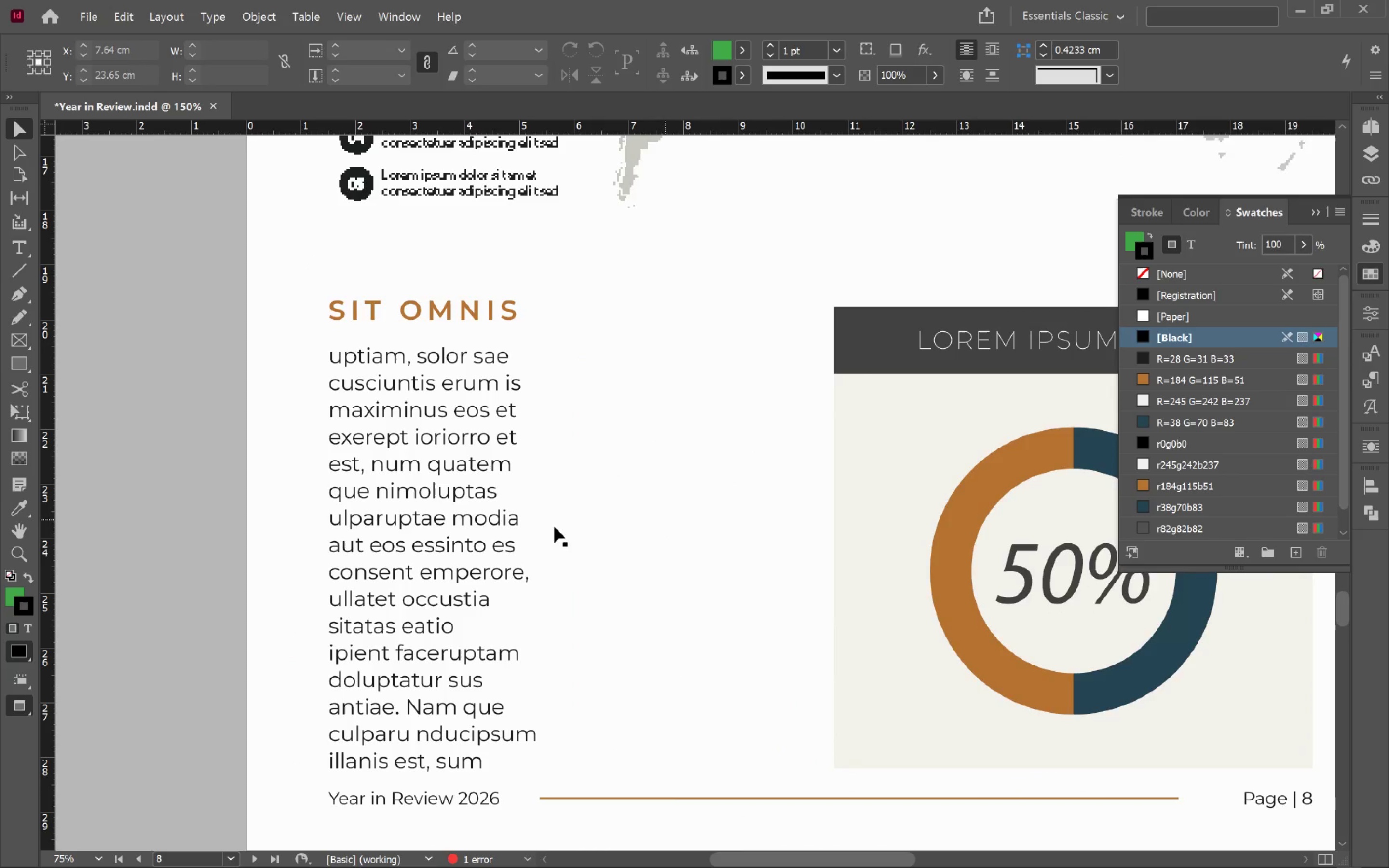 
left_click([407, 529])
 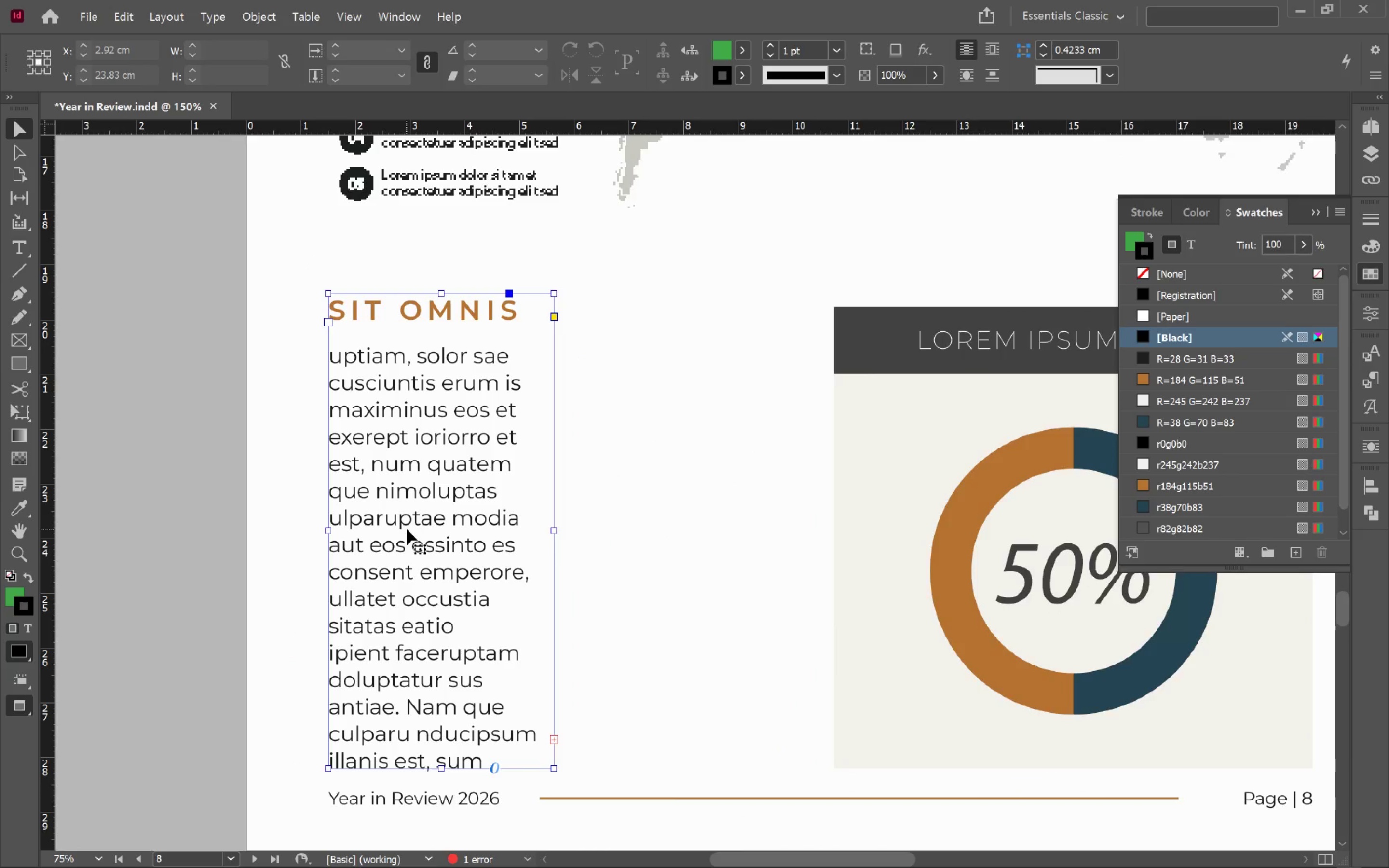 
key(W)
 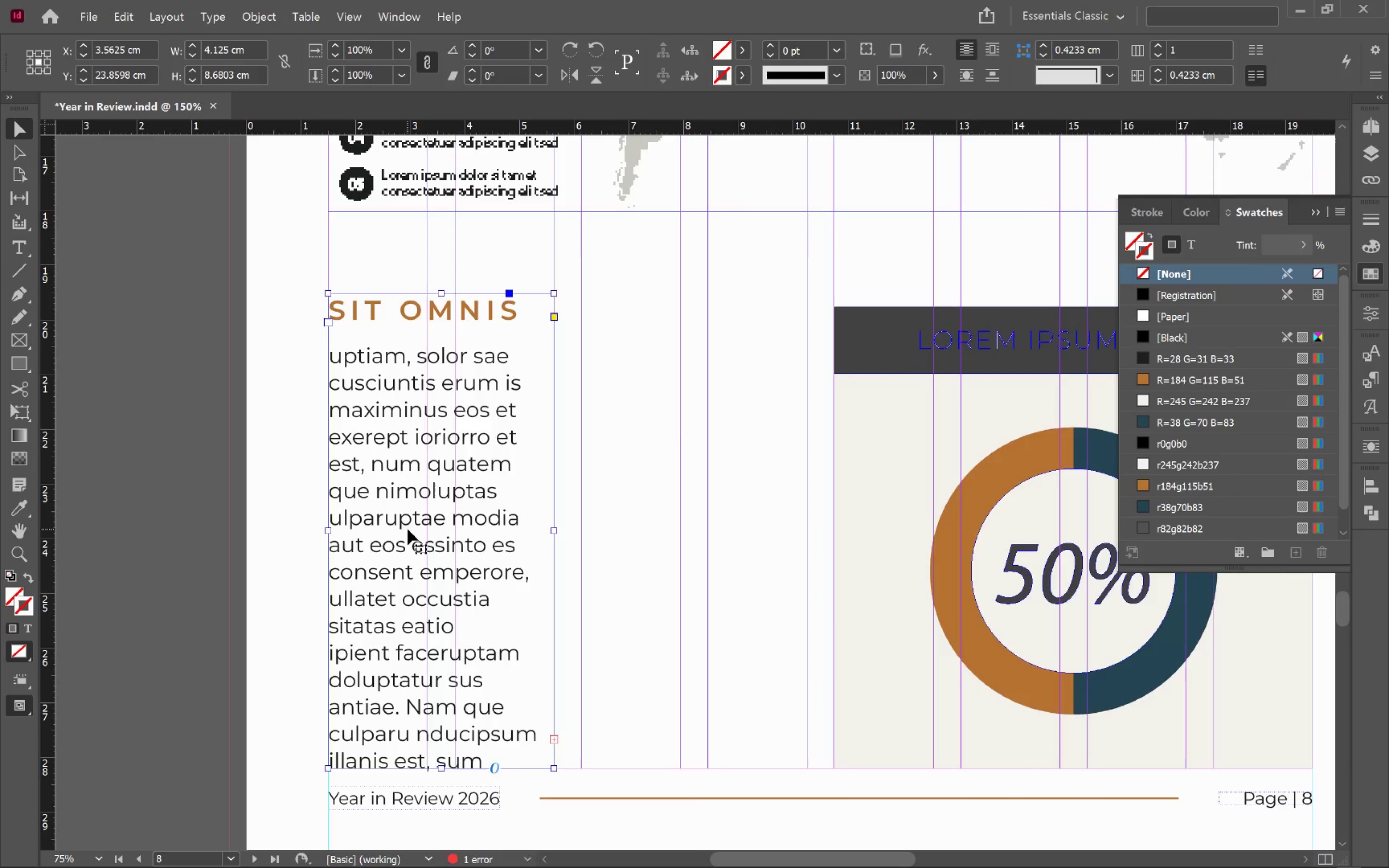 
right_click([408, 529])
 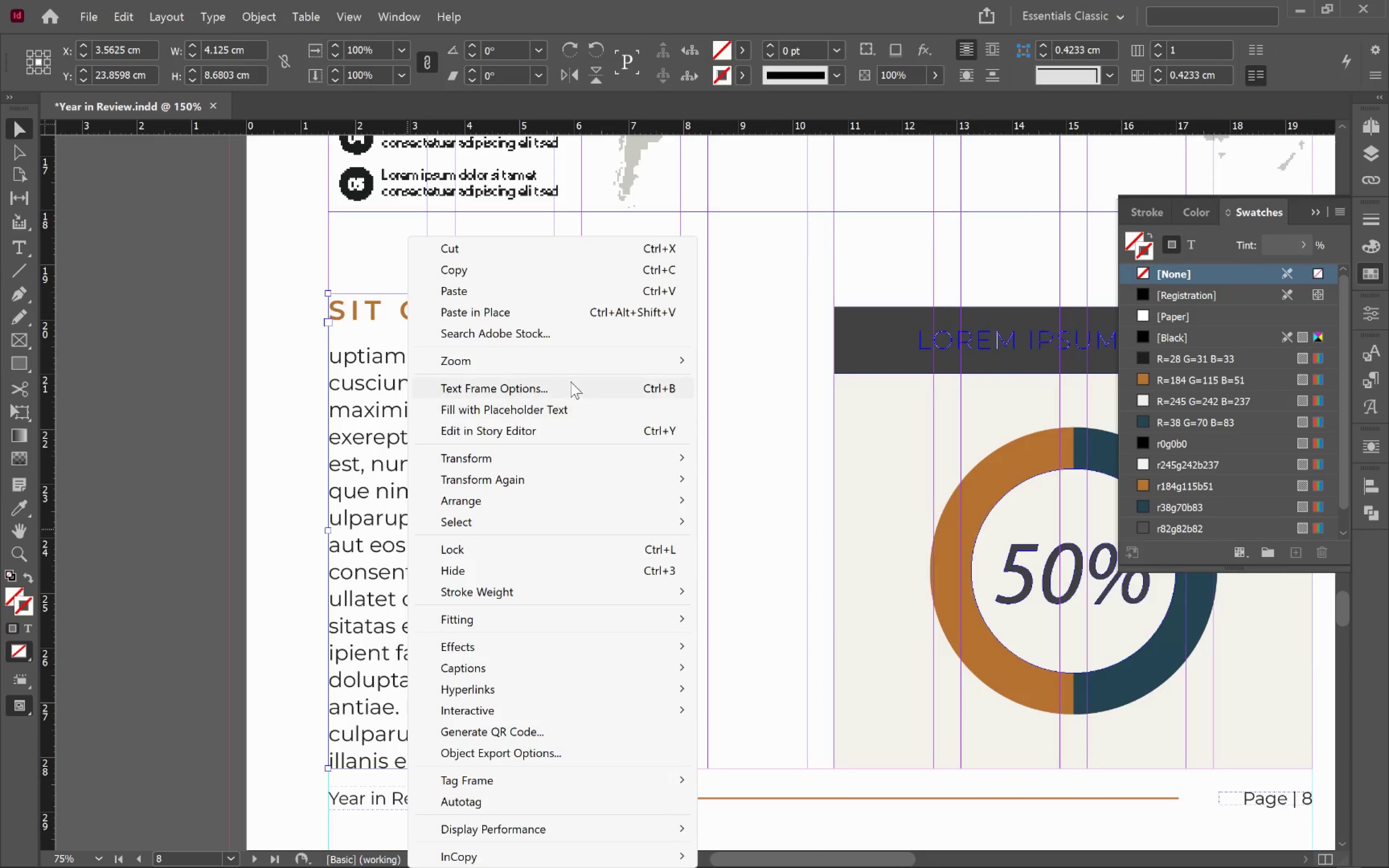 
left_click([554, 389])
 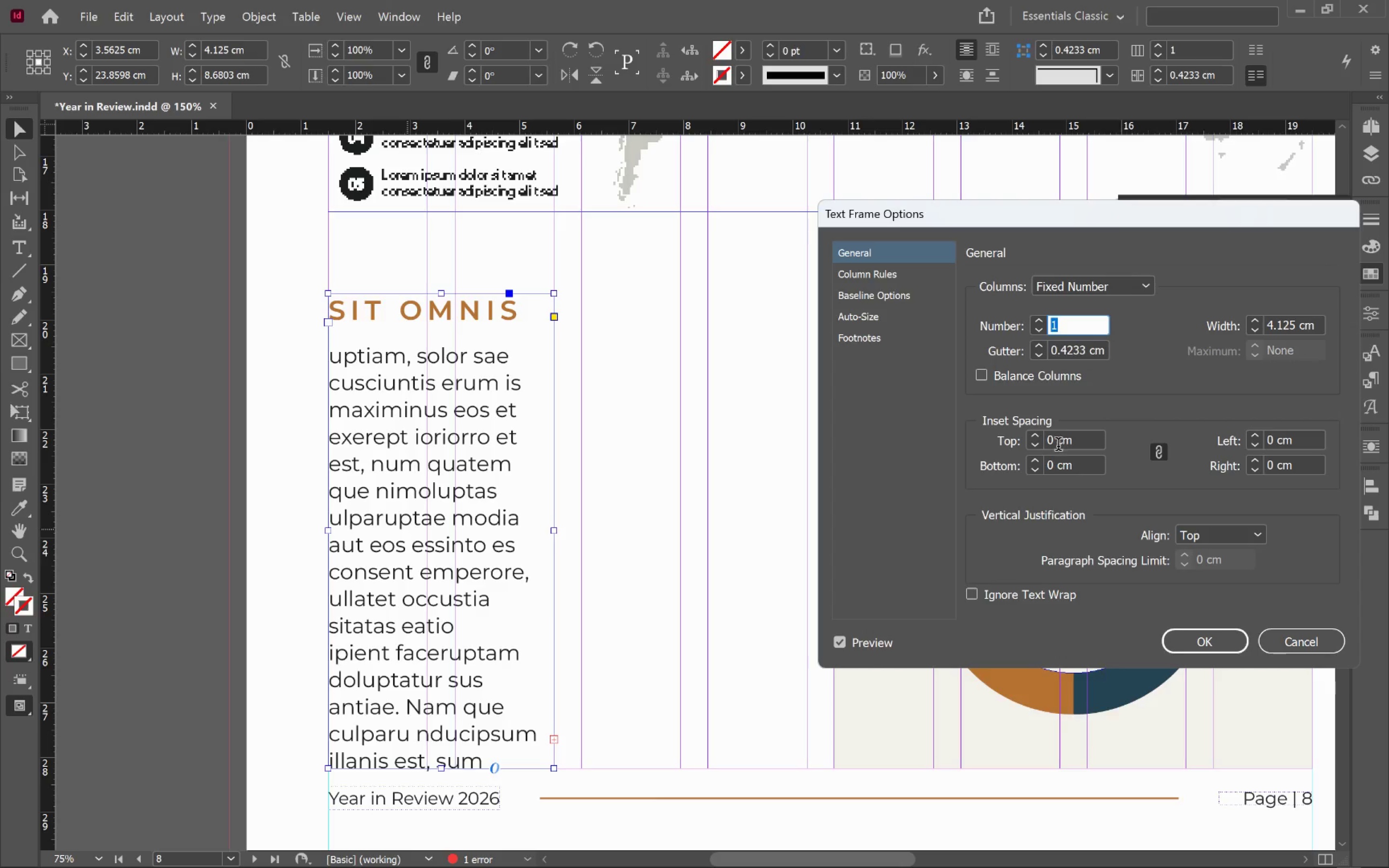 
left_click([1052, 442])
 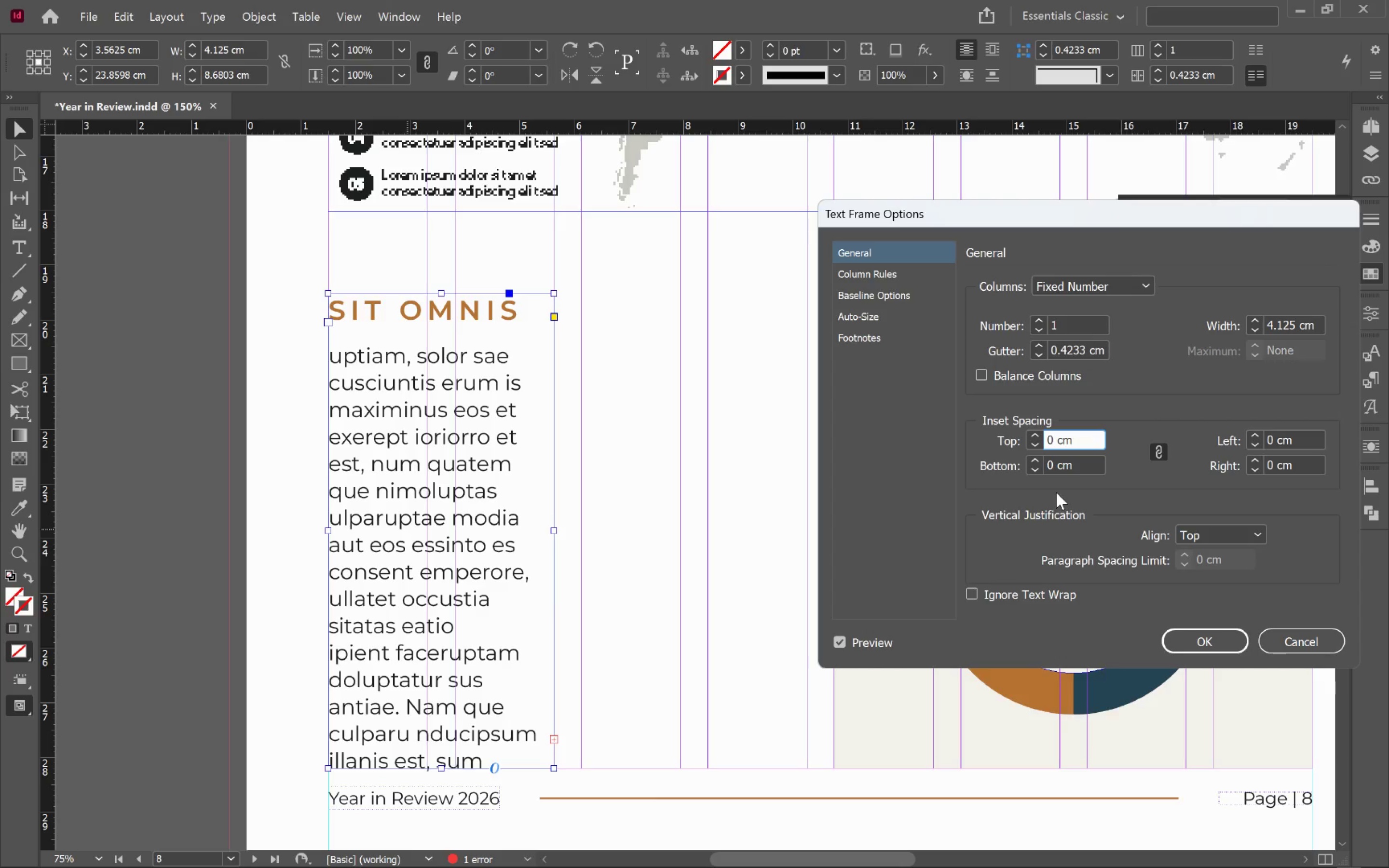 
key(Period)
 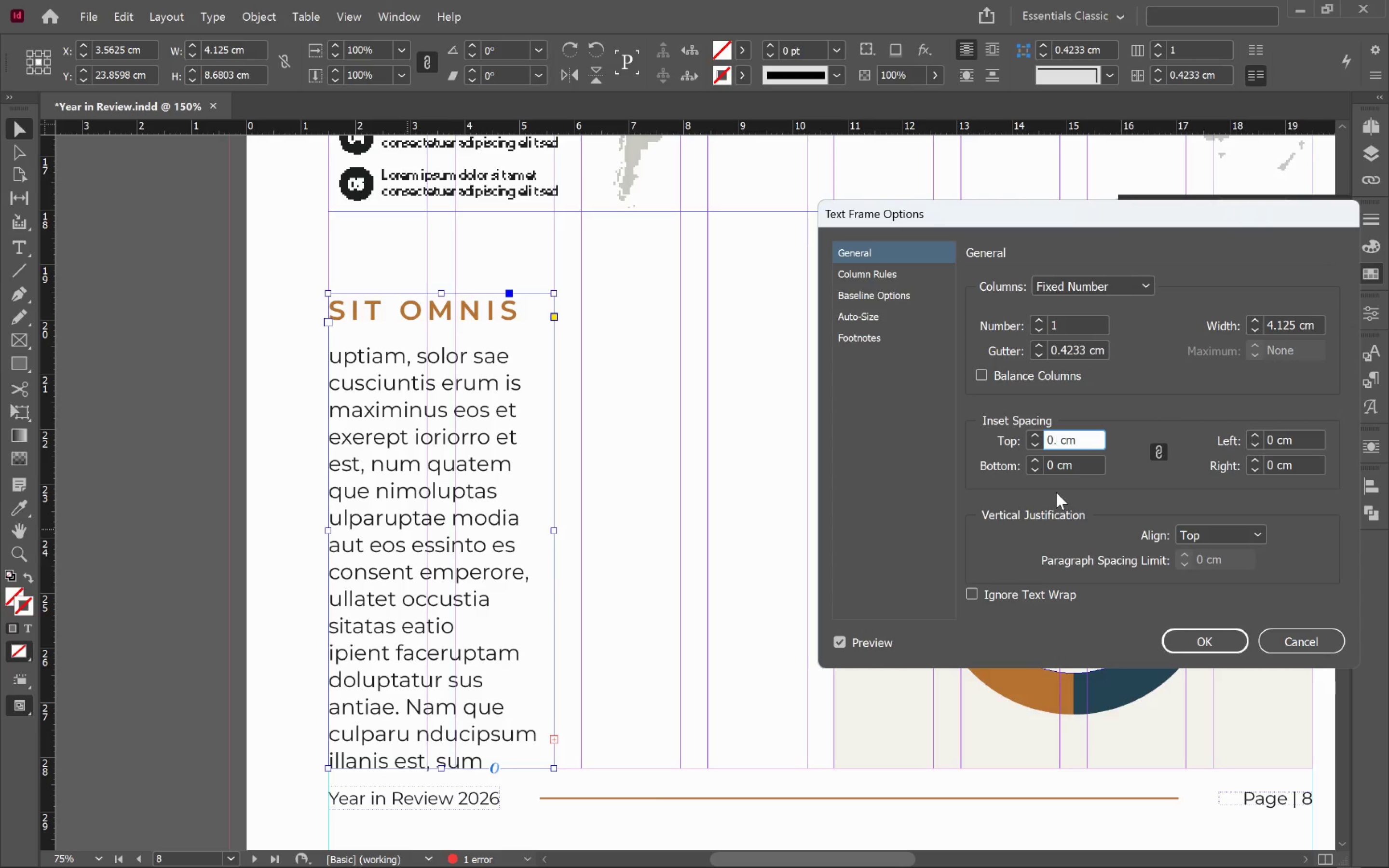 
key(3)
 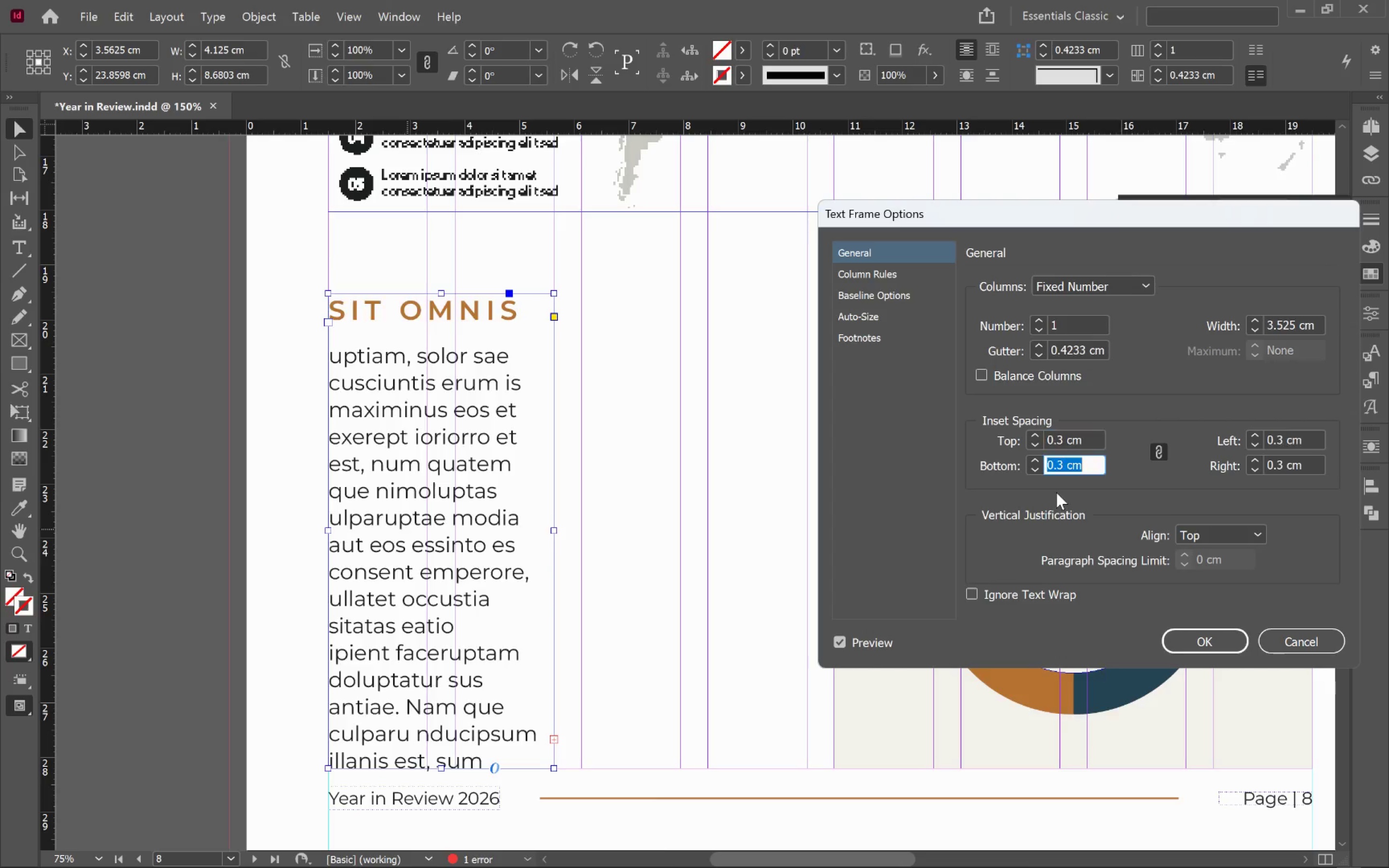 
key(Tab)
 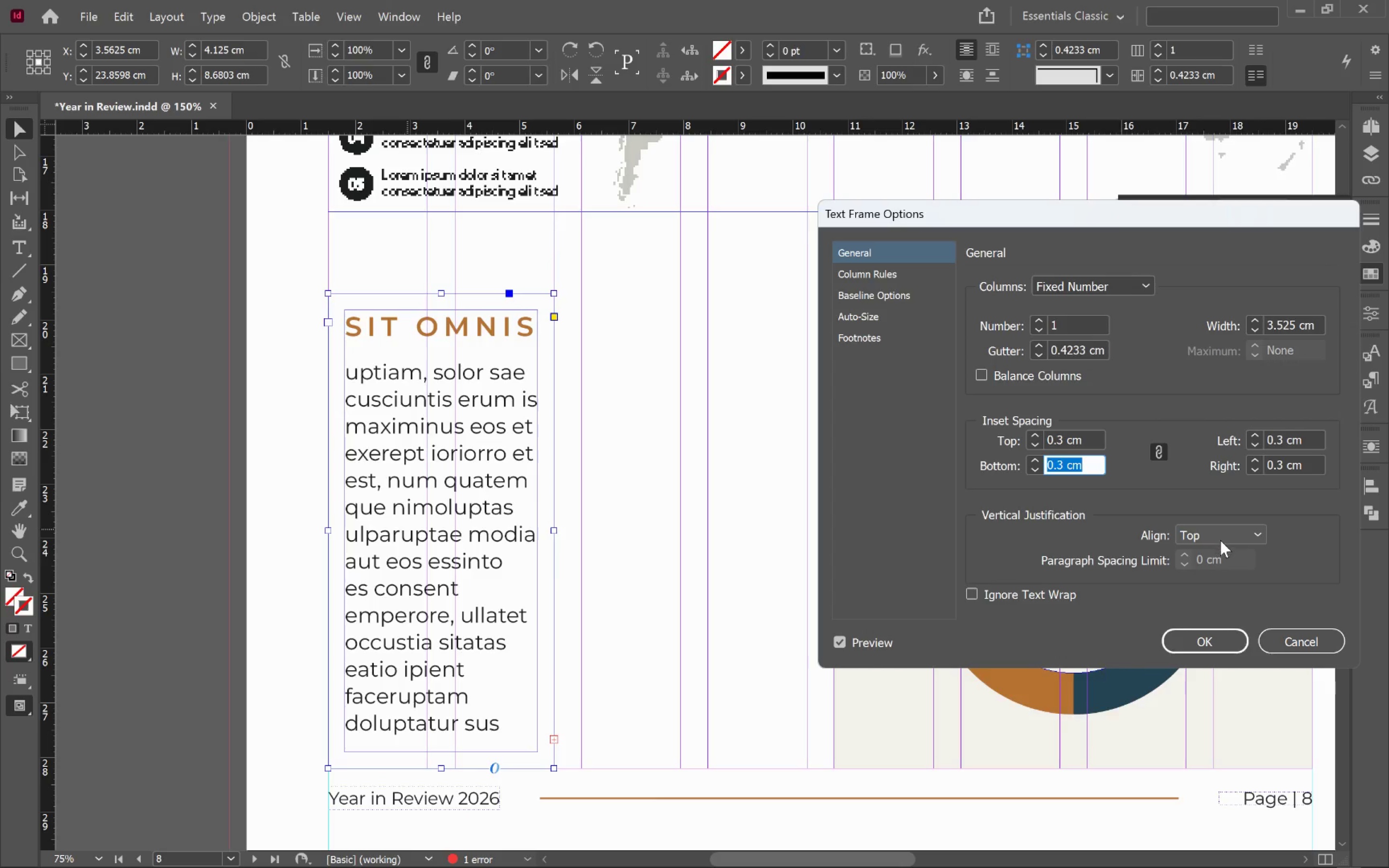 
left_click([1225, 539])
 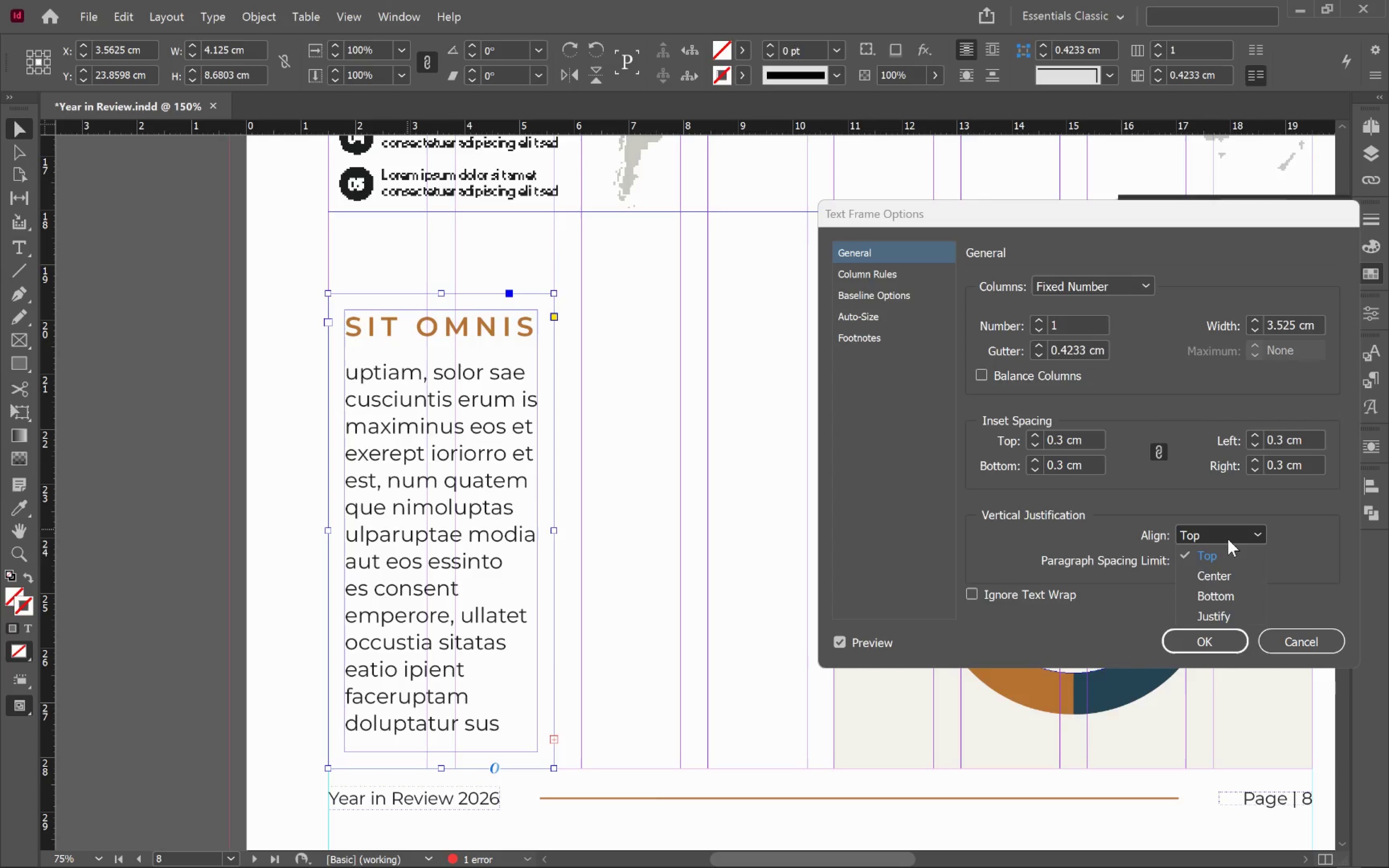 
left_click([1228, 540])
 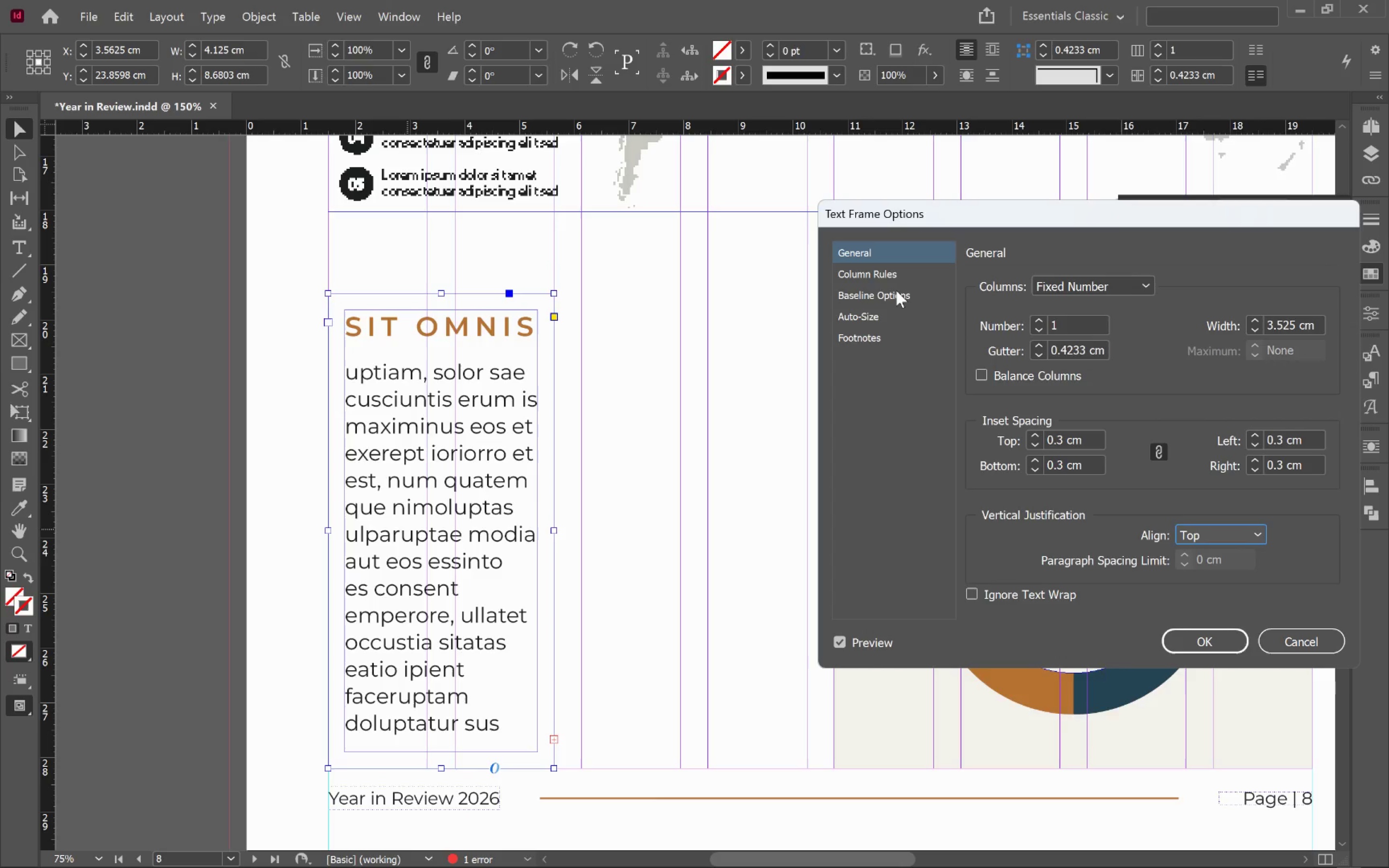 
left_click([896, 290])
 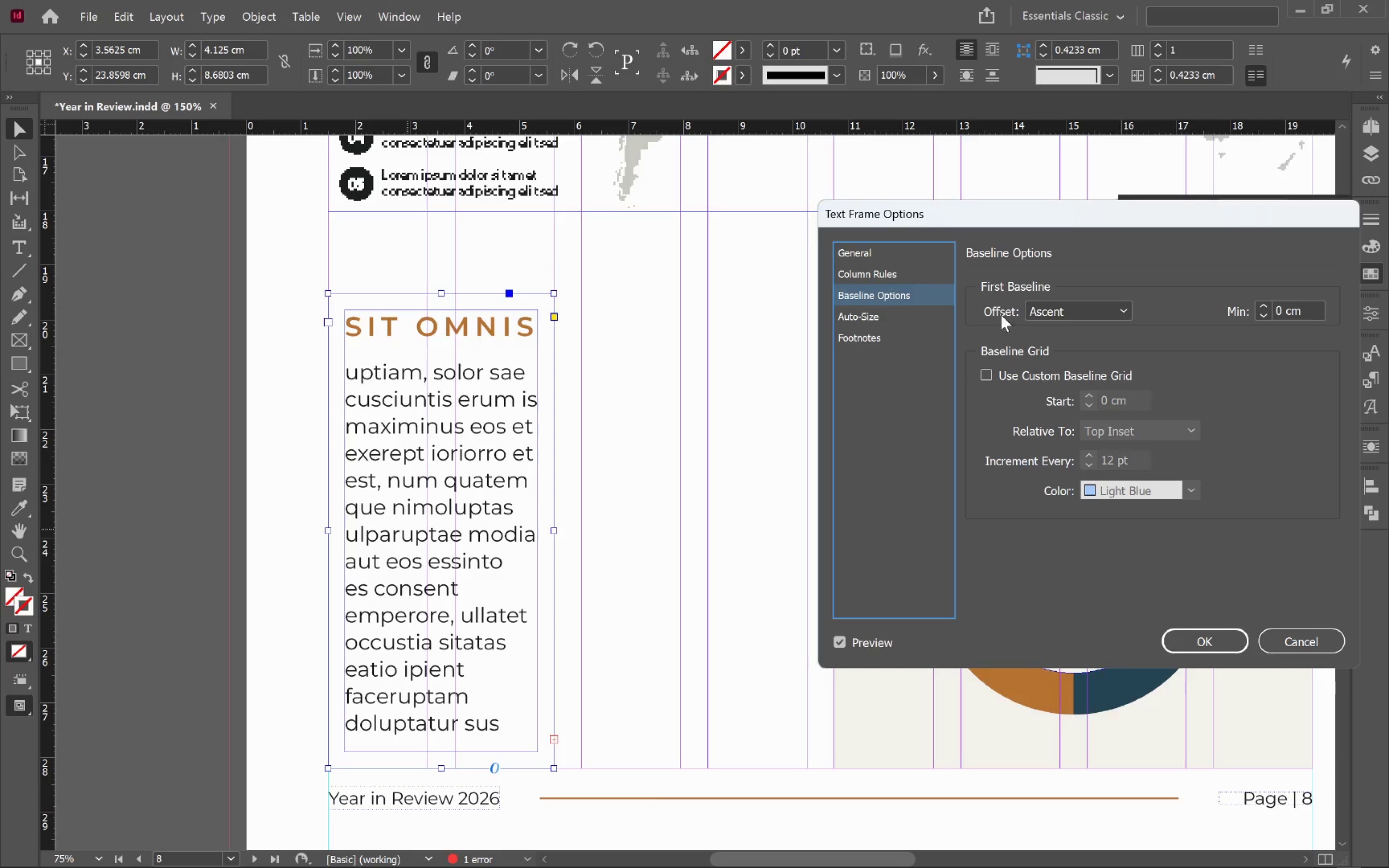 
left_click([1082, 311])
 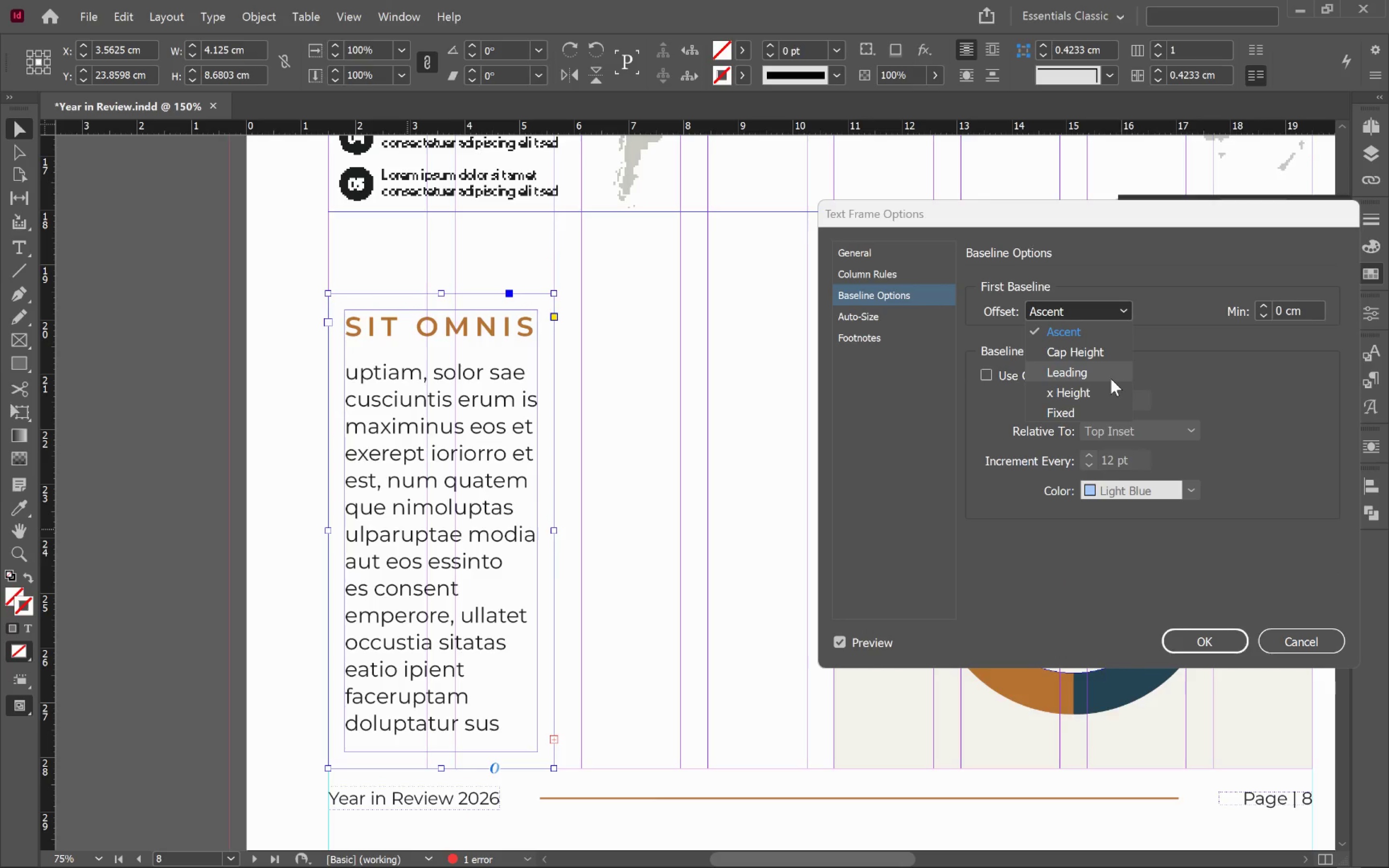 
left_click([1112, 376])
 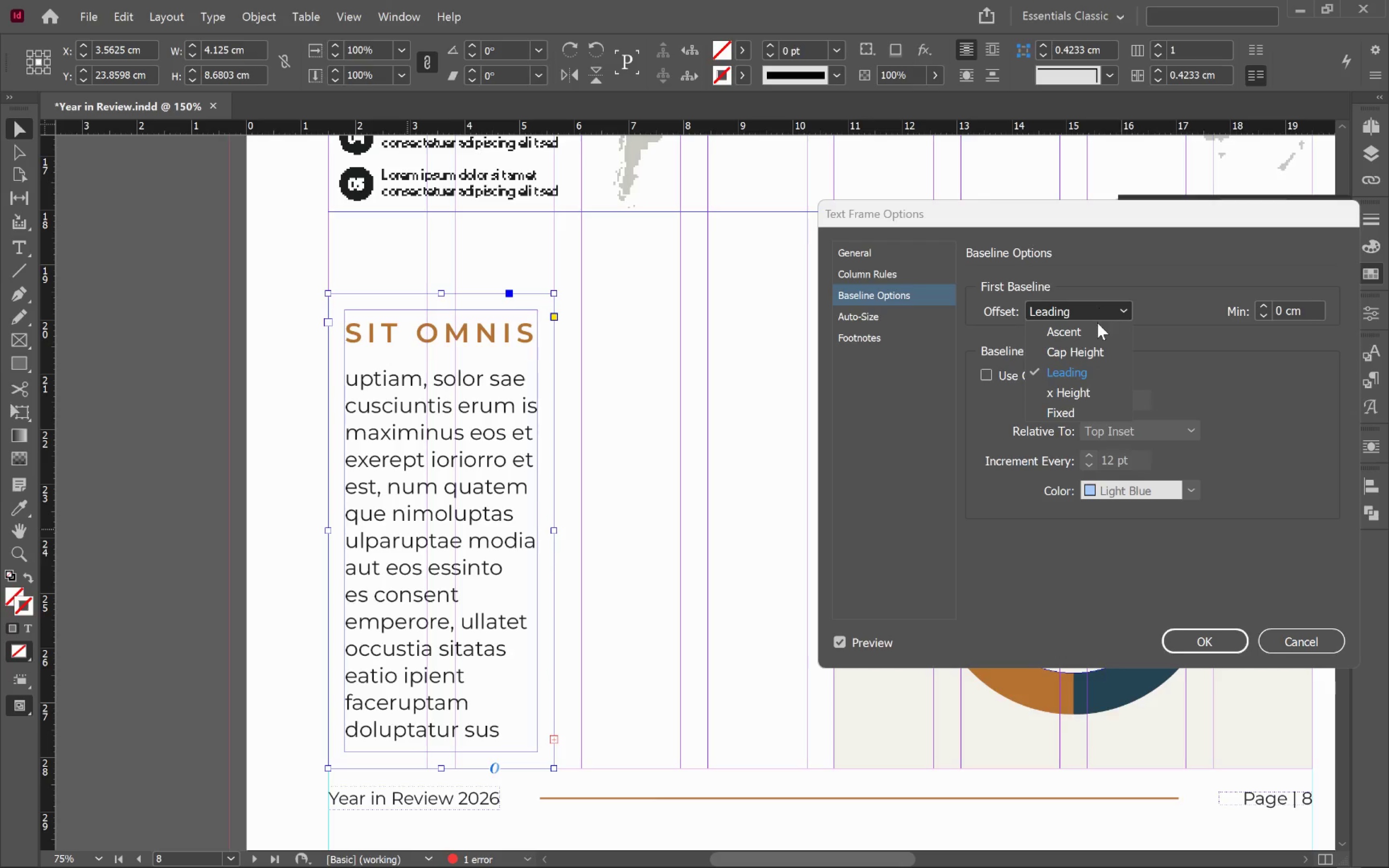 
left_click([1098, 349])
 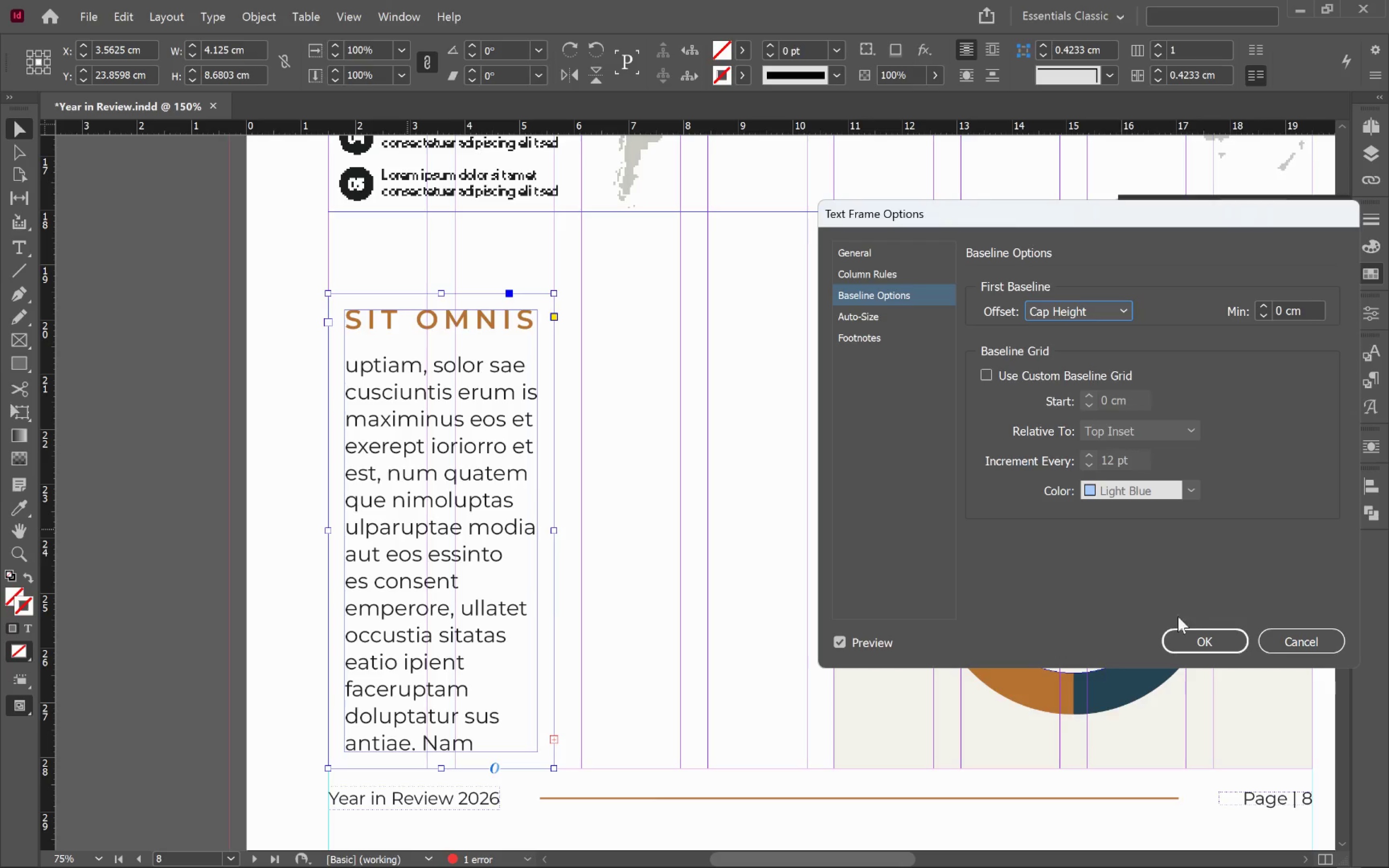 
left_click([1219, 638])
 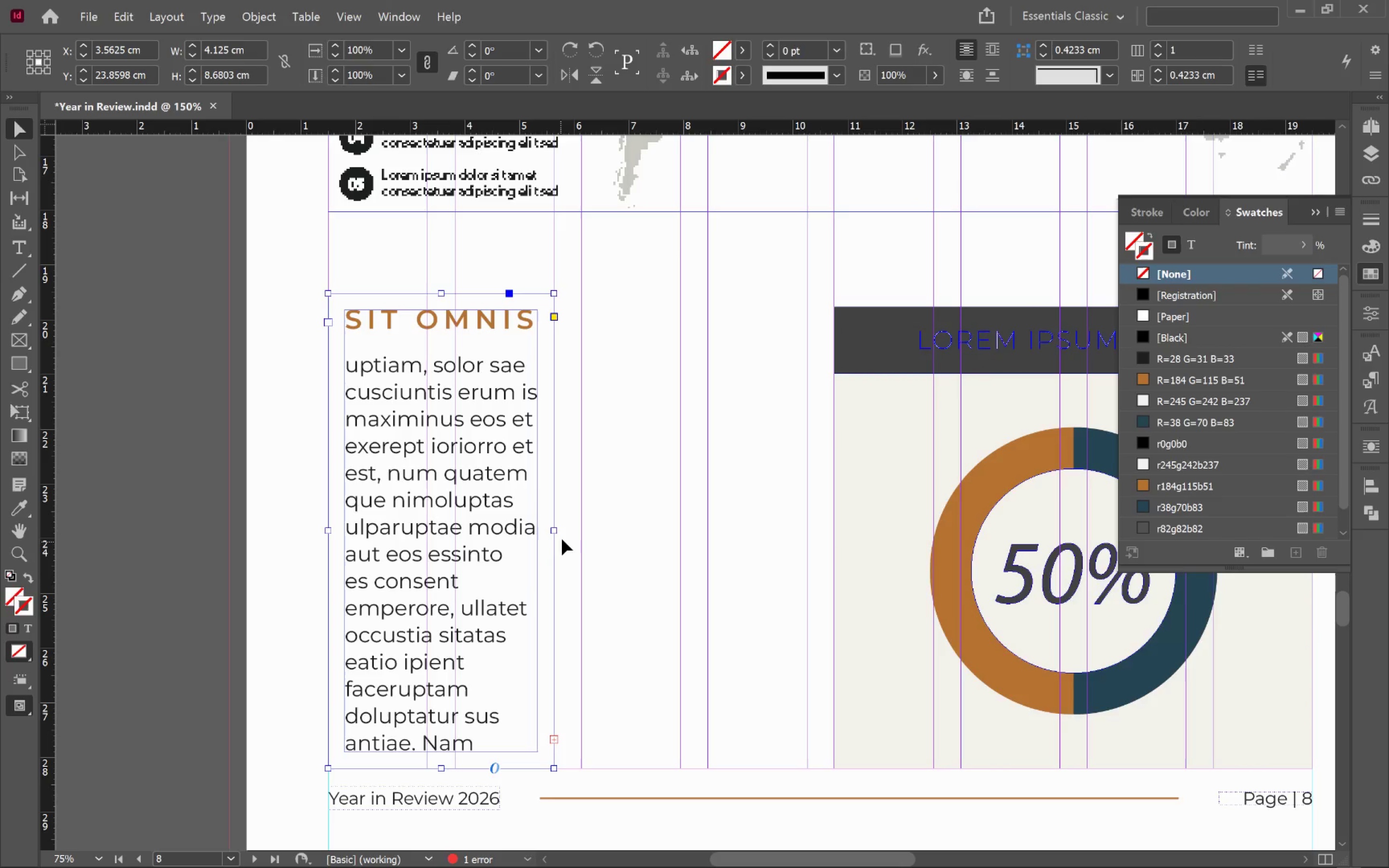 
left_click_drag(start_coordinate=[556, 529], to_coordinate=[807, 570])
 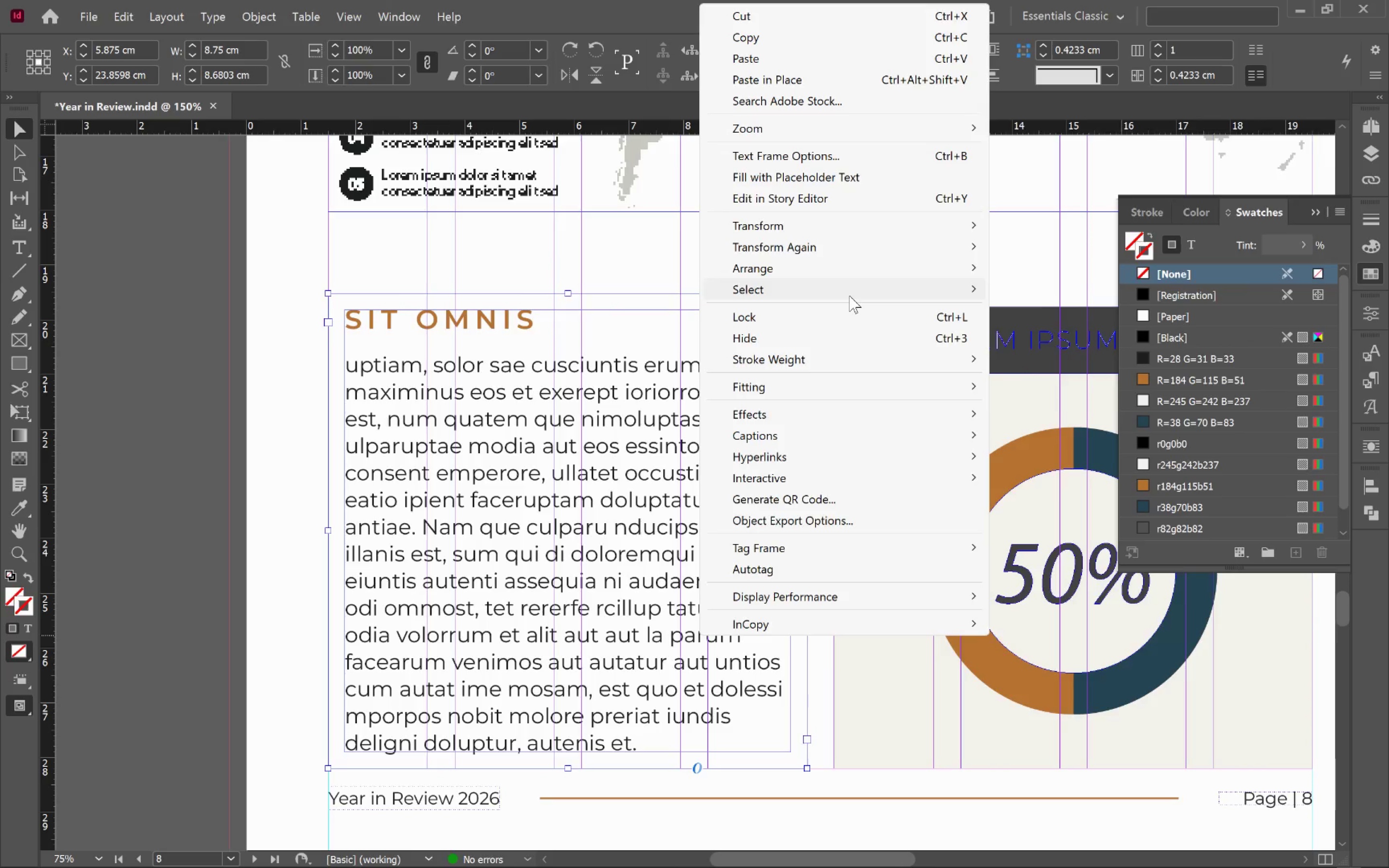 
left_click([586, 405])
 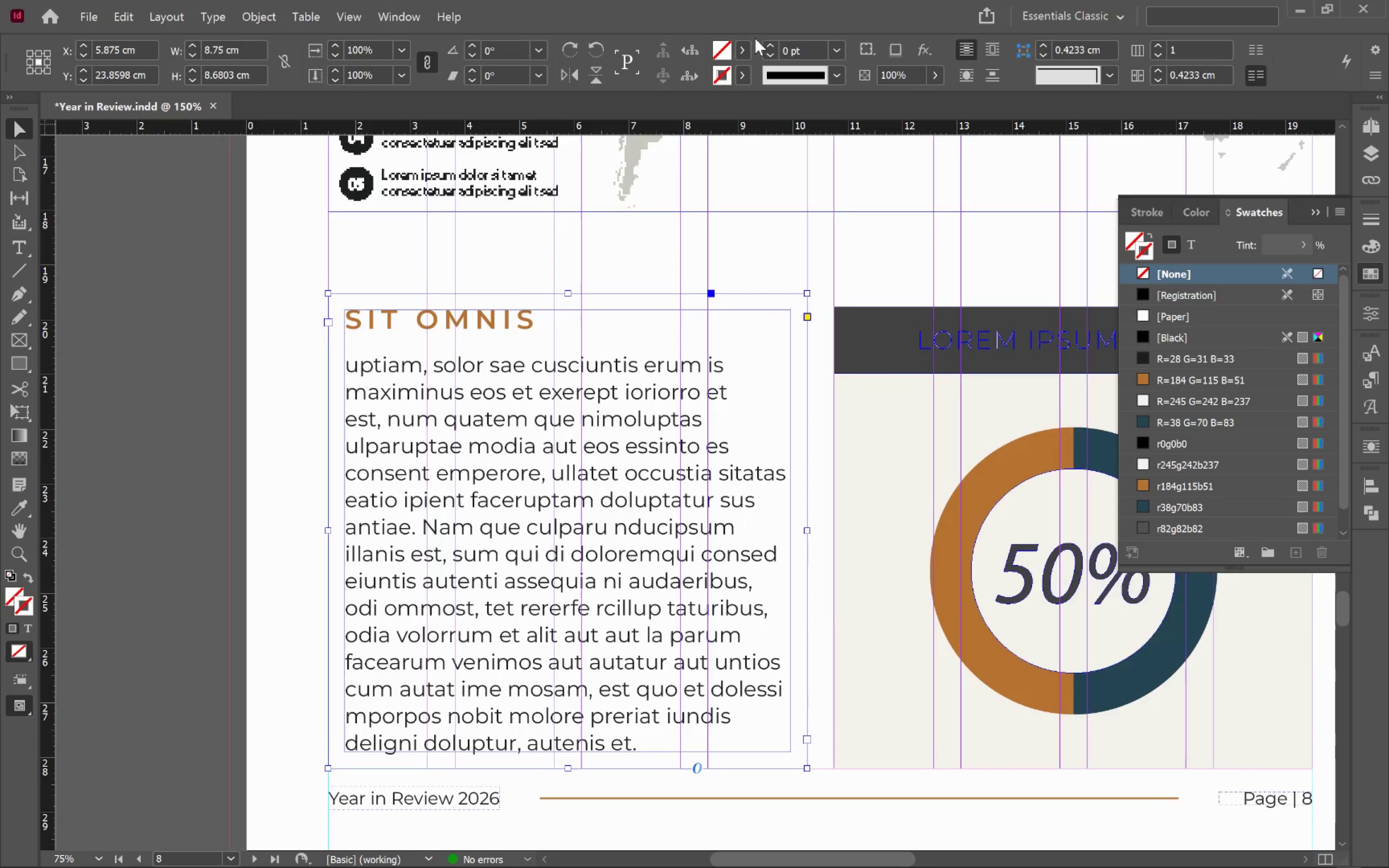 
left_click([750, 48])
 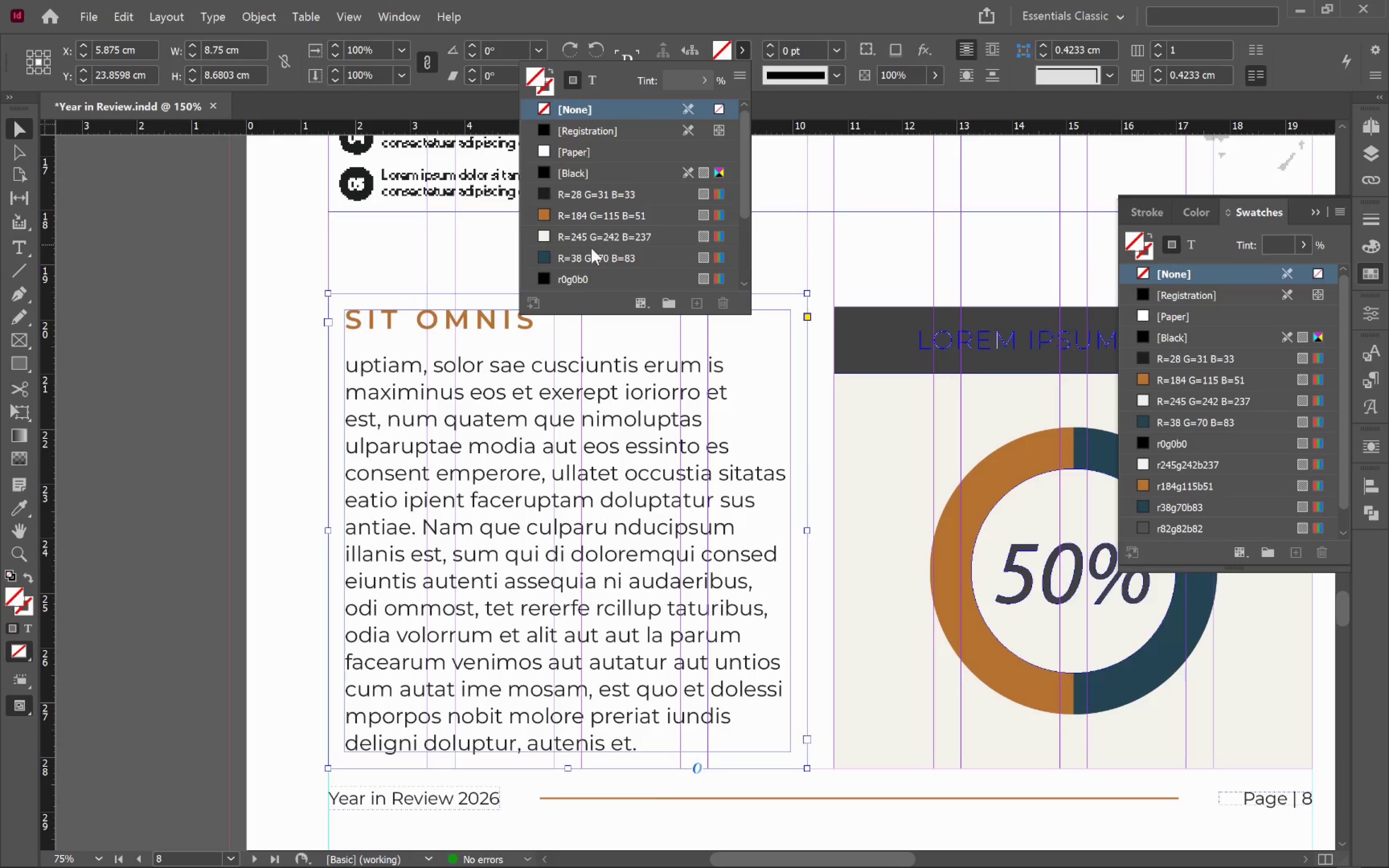 
left_click([601, 260])
 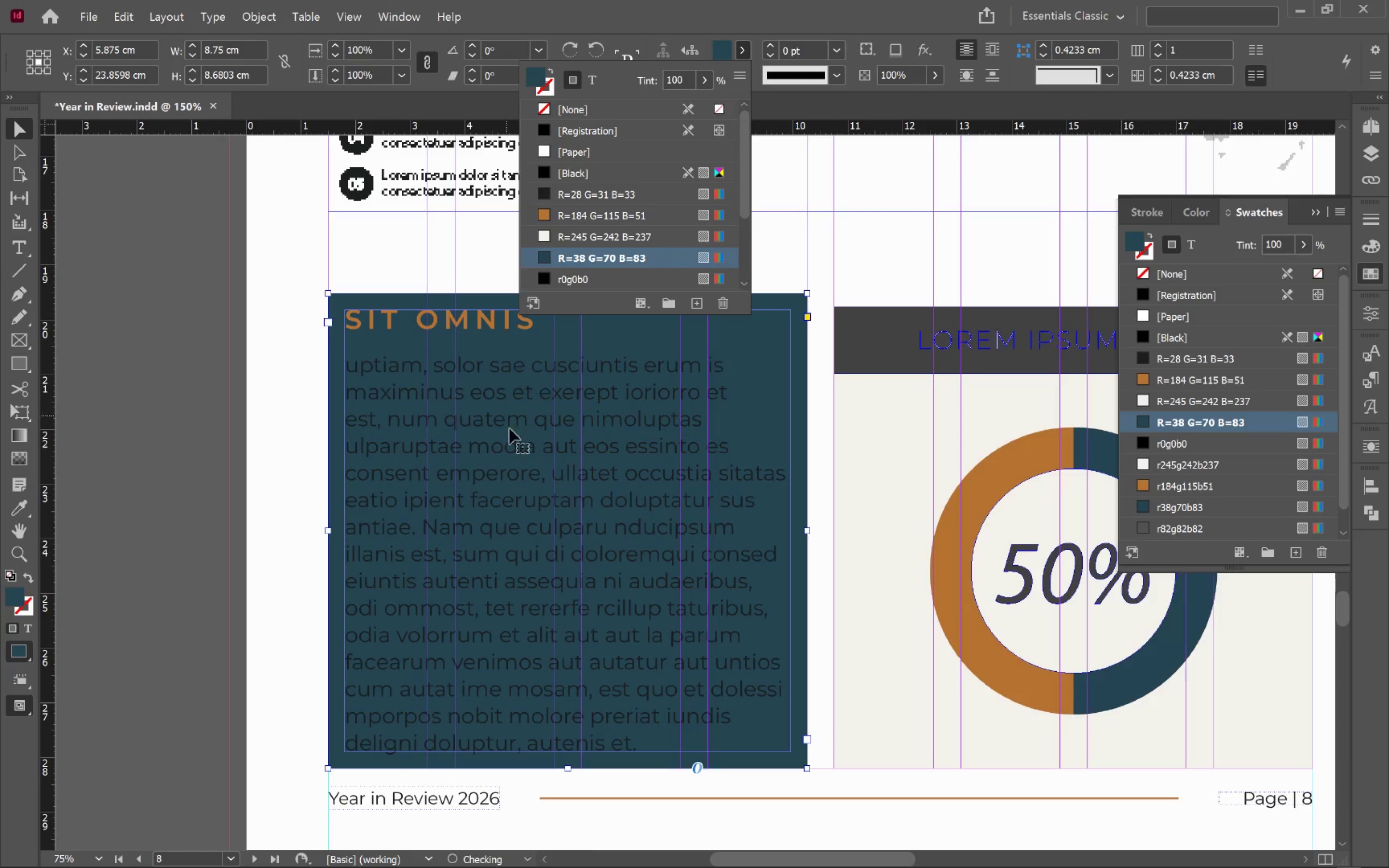 
left_click([604, 475])
 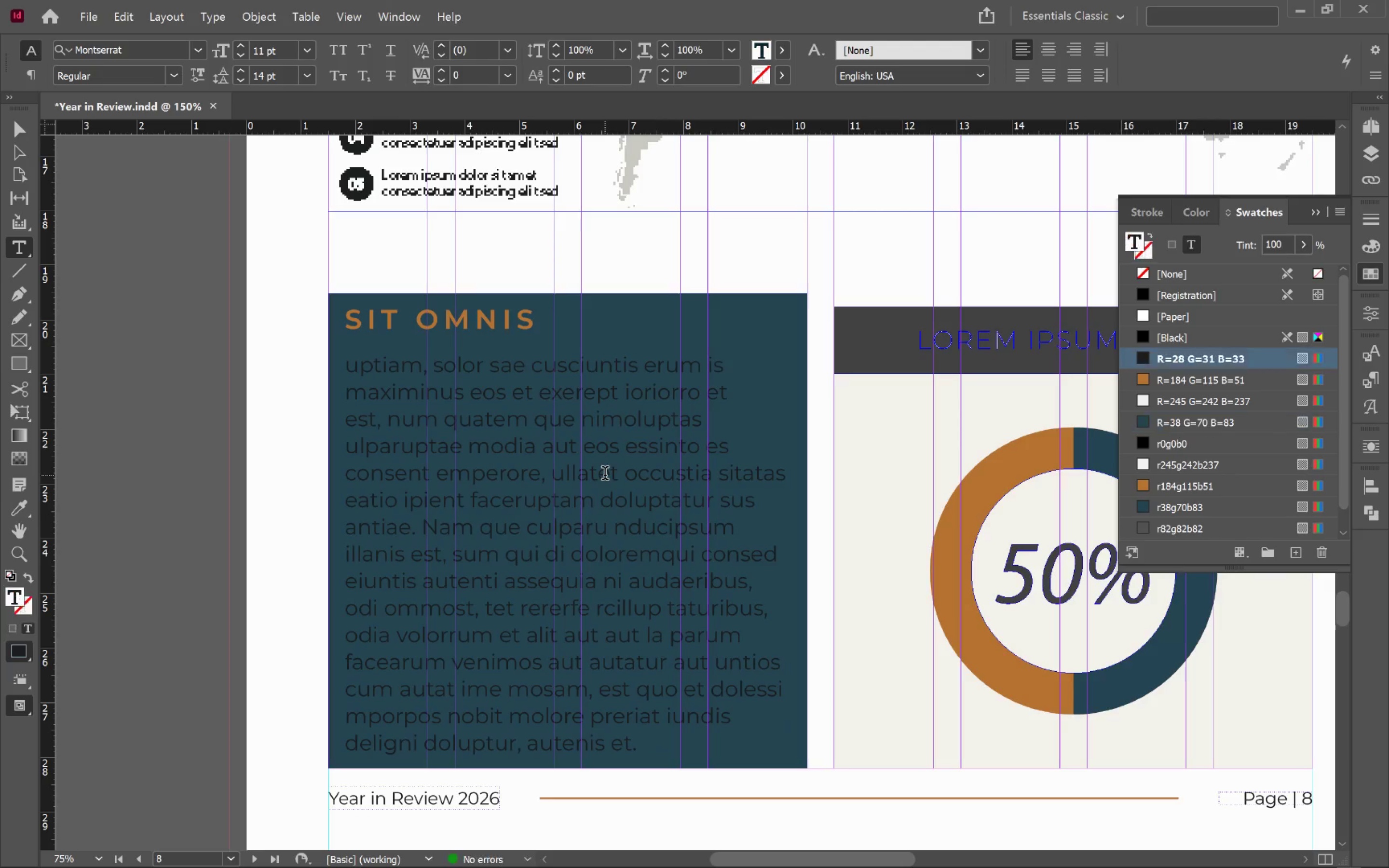 
key(Control+A)
 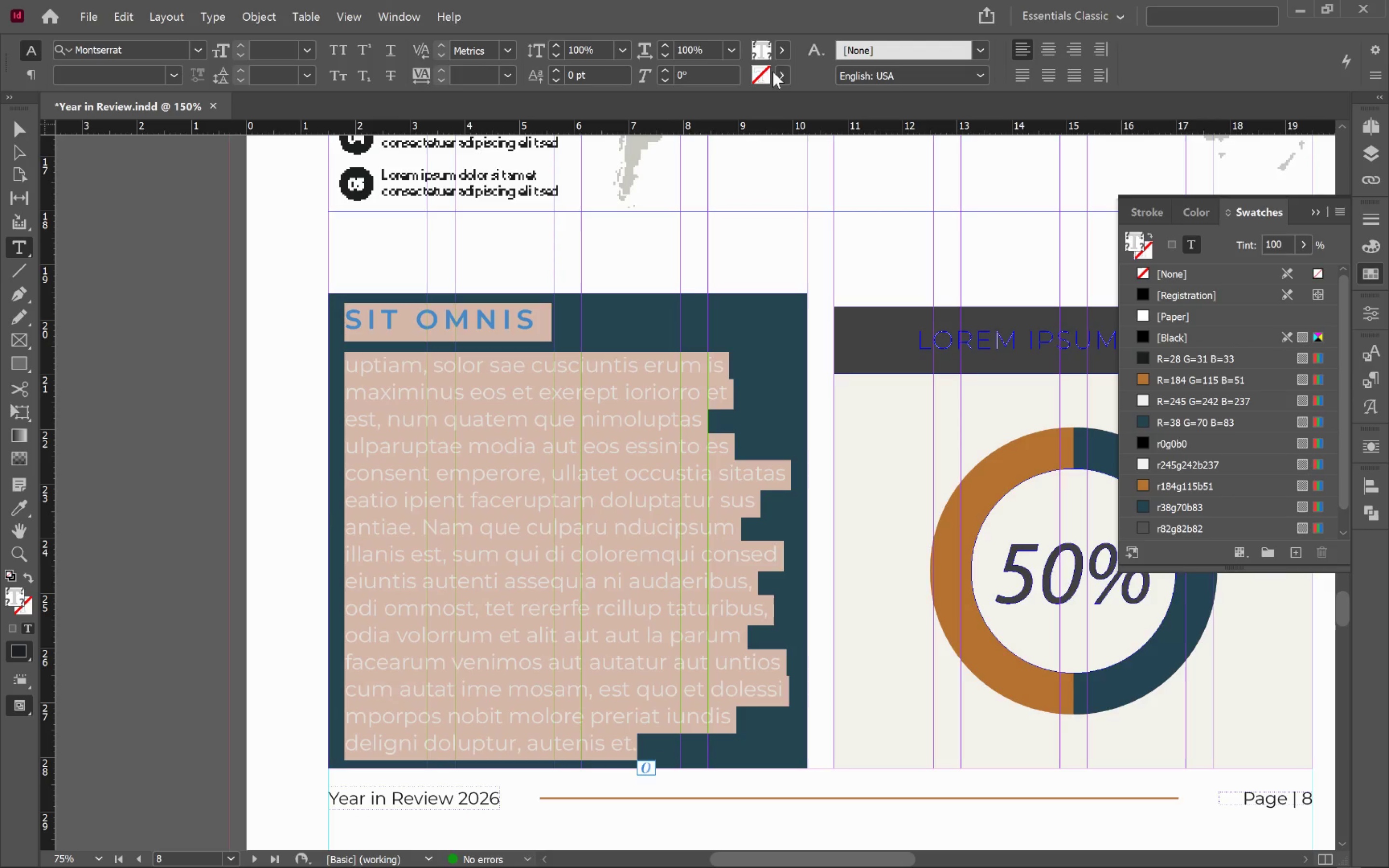 
left_click([787, 49])
 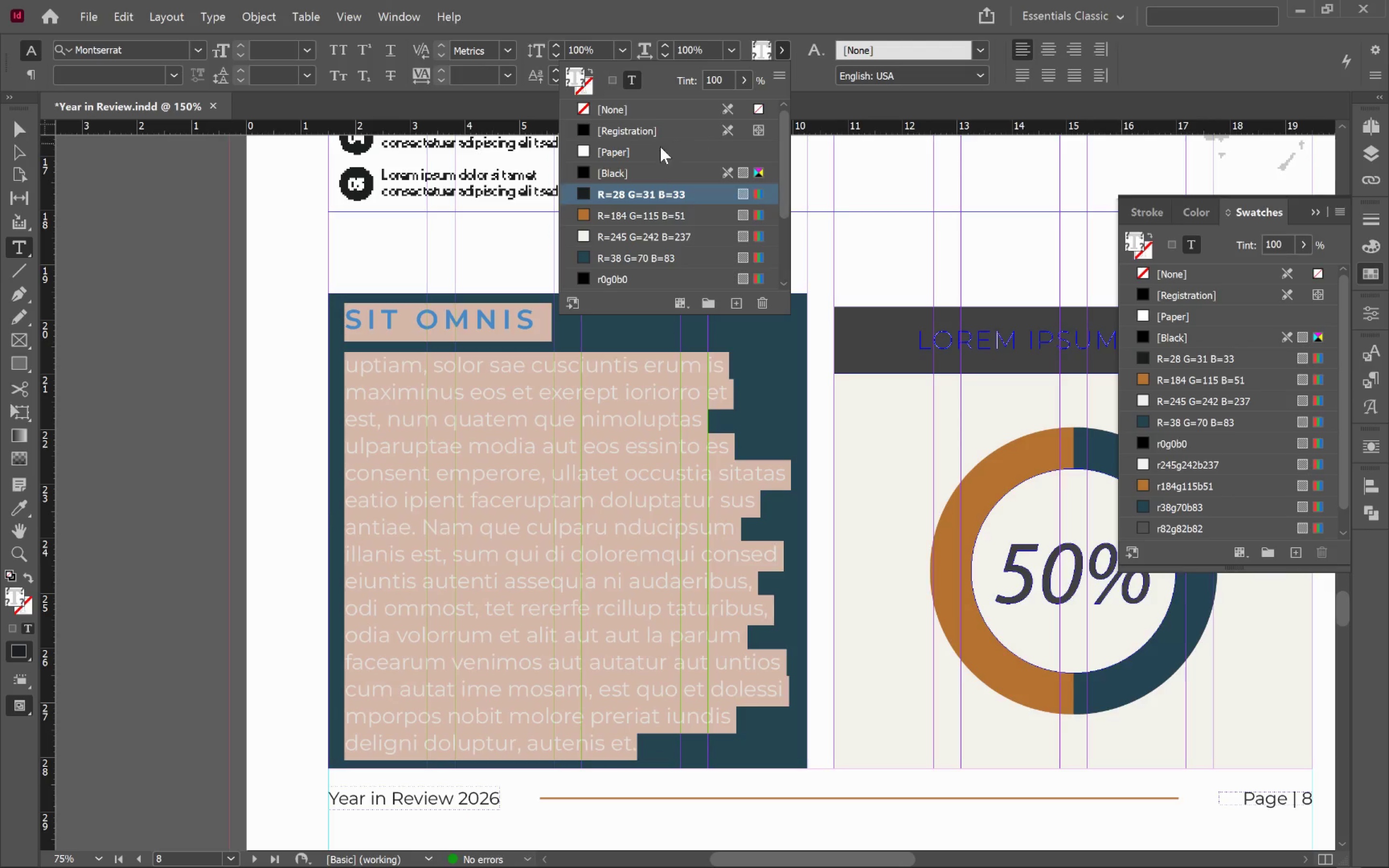 
left_click([635, 152])
 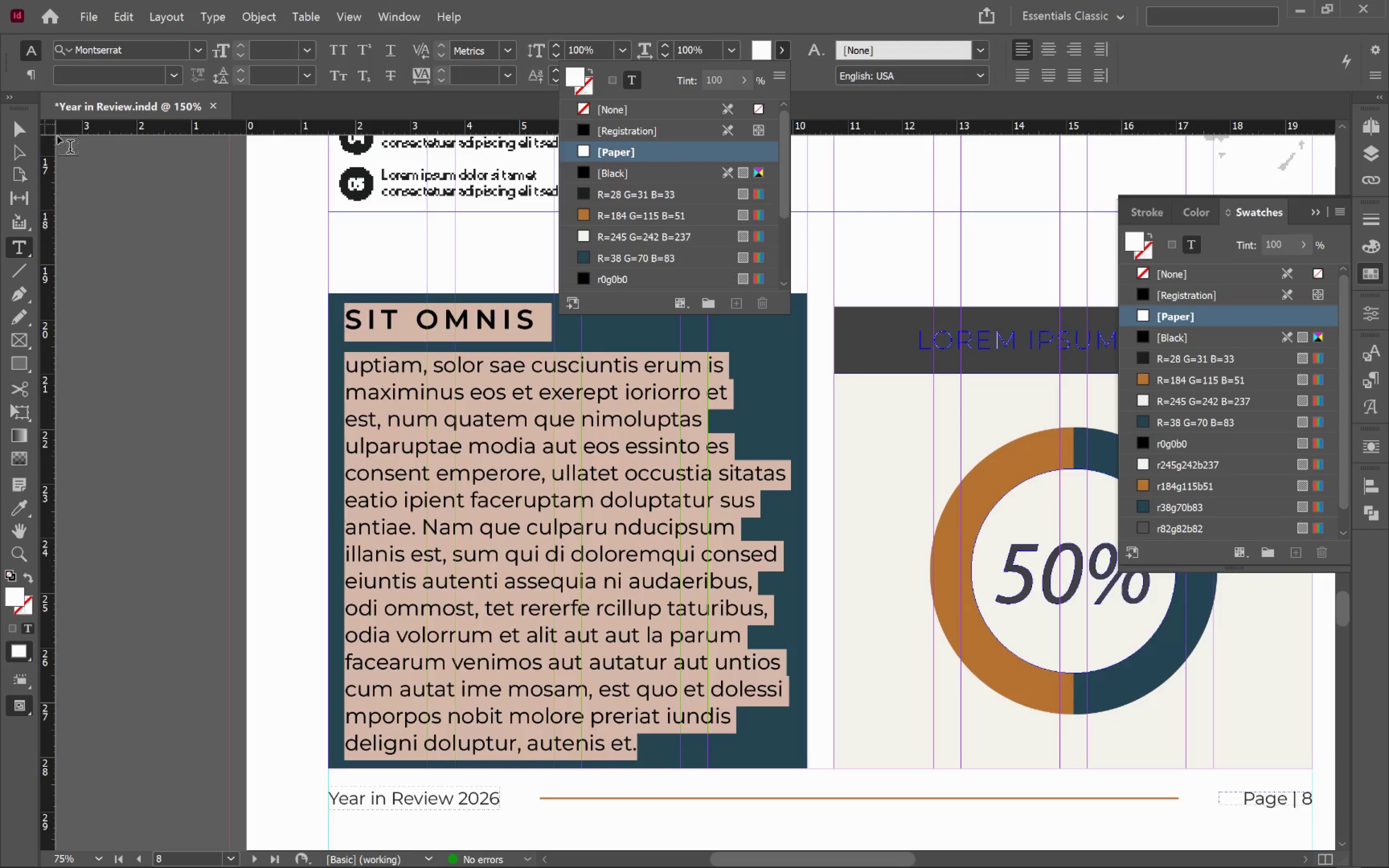 
left_click([13, 124])
 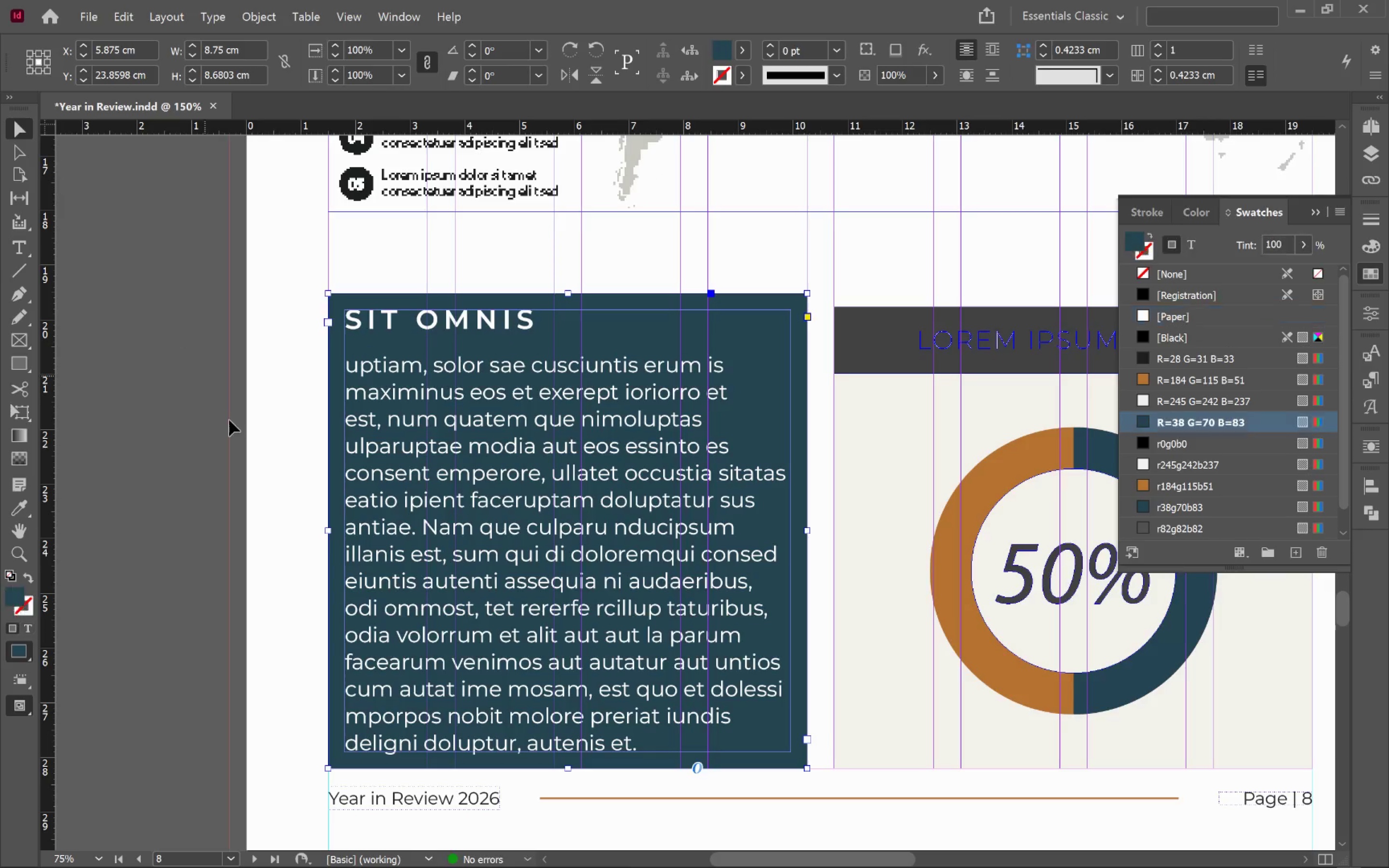 
left_click([231, 421])
 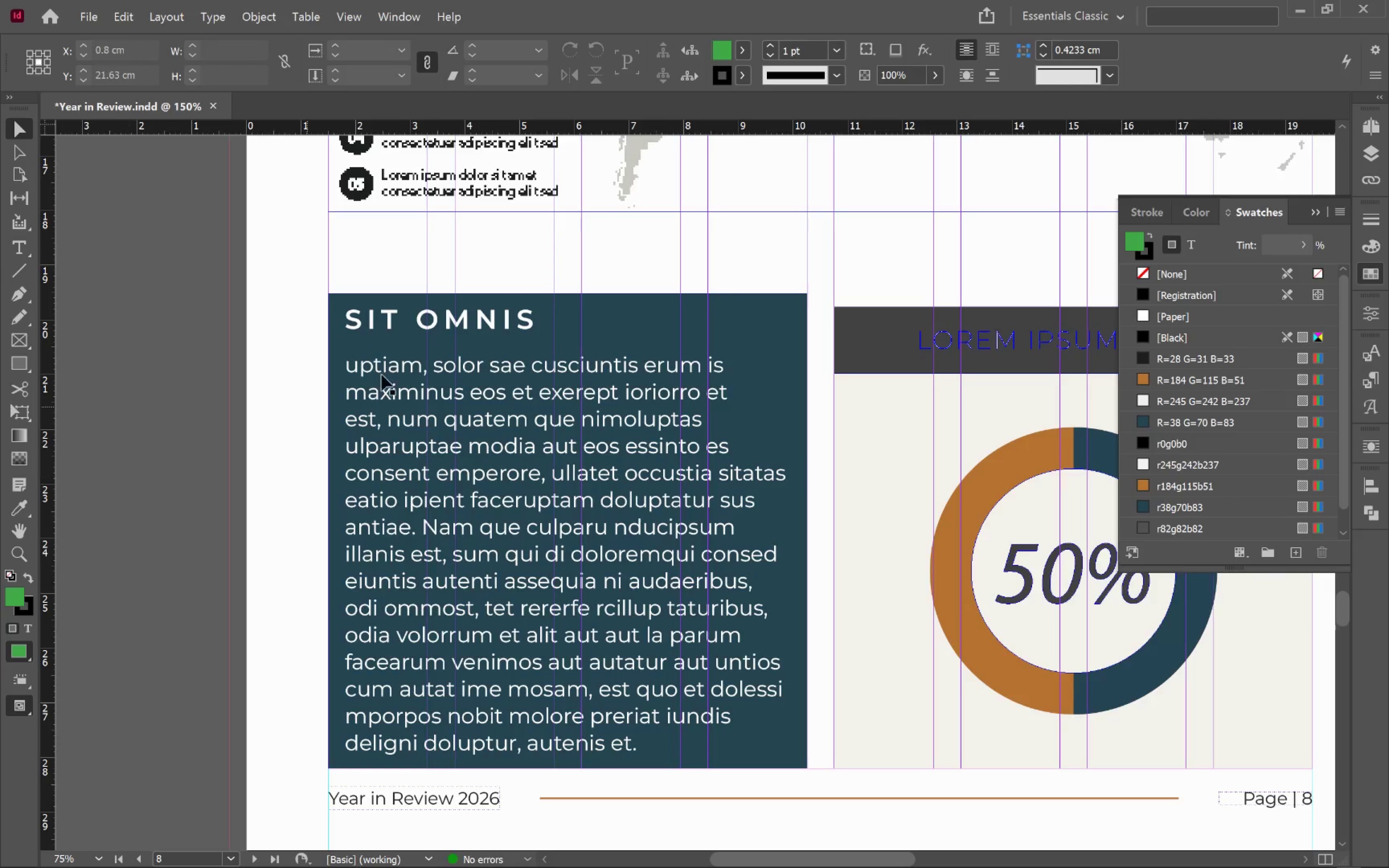 
double_click([537, 319])
 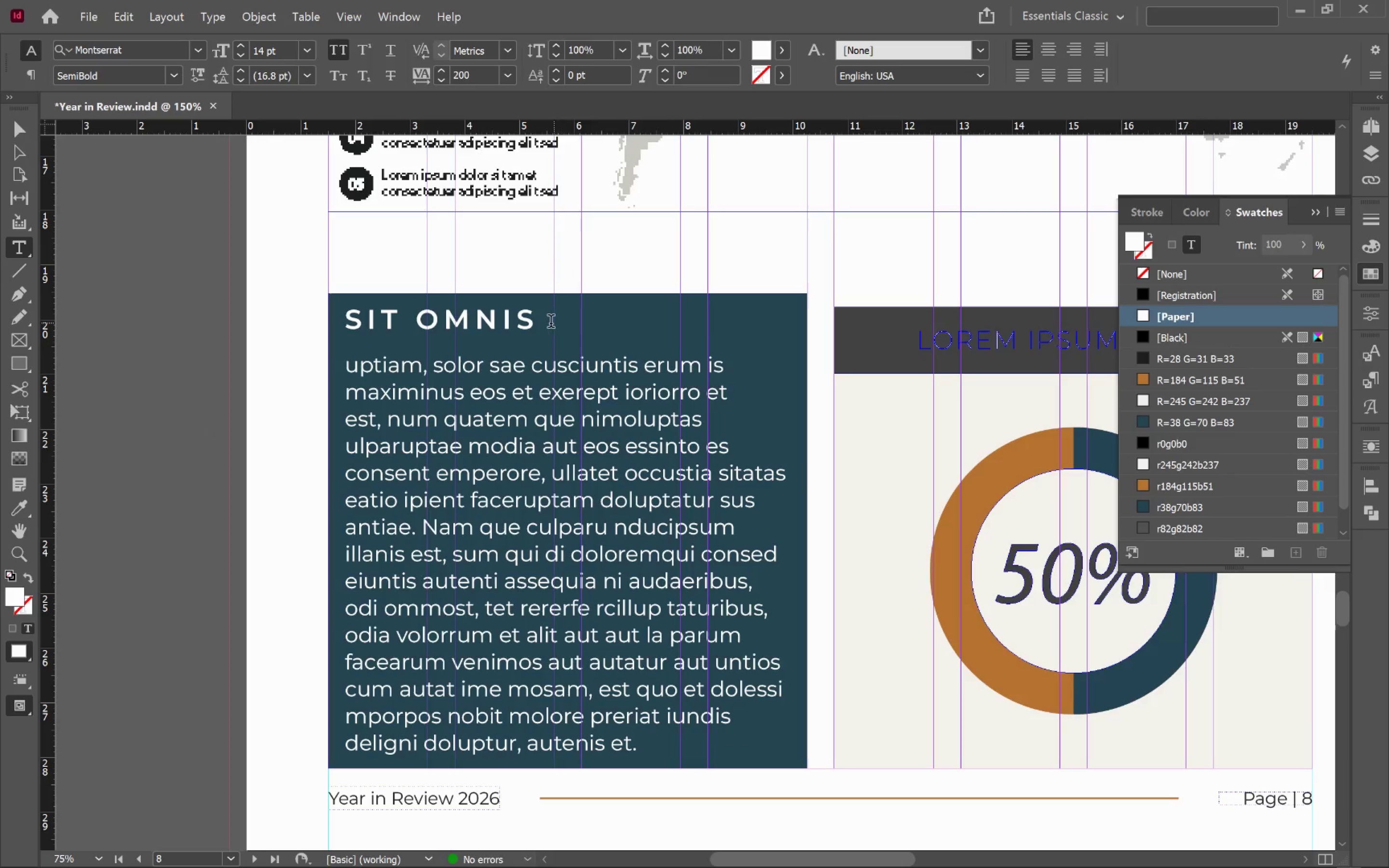 
left_click_drag(start_coordinate=[551, 323], to_coordinate=[325, 310])
 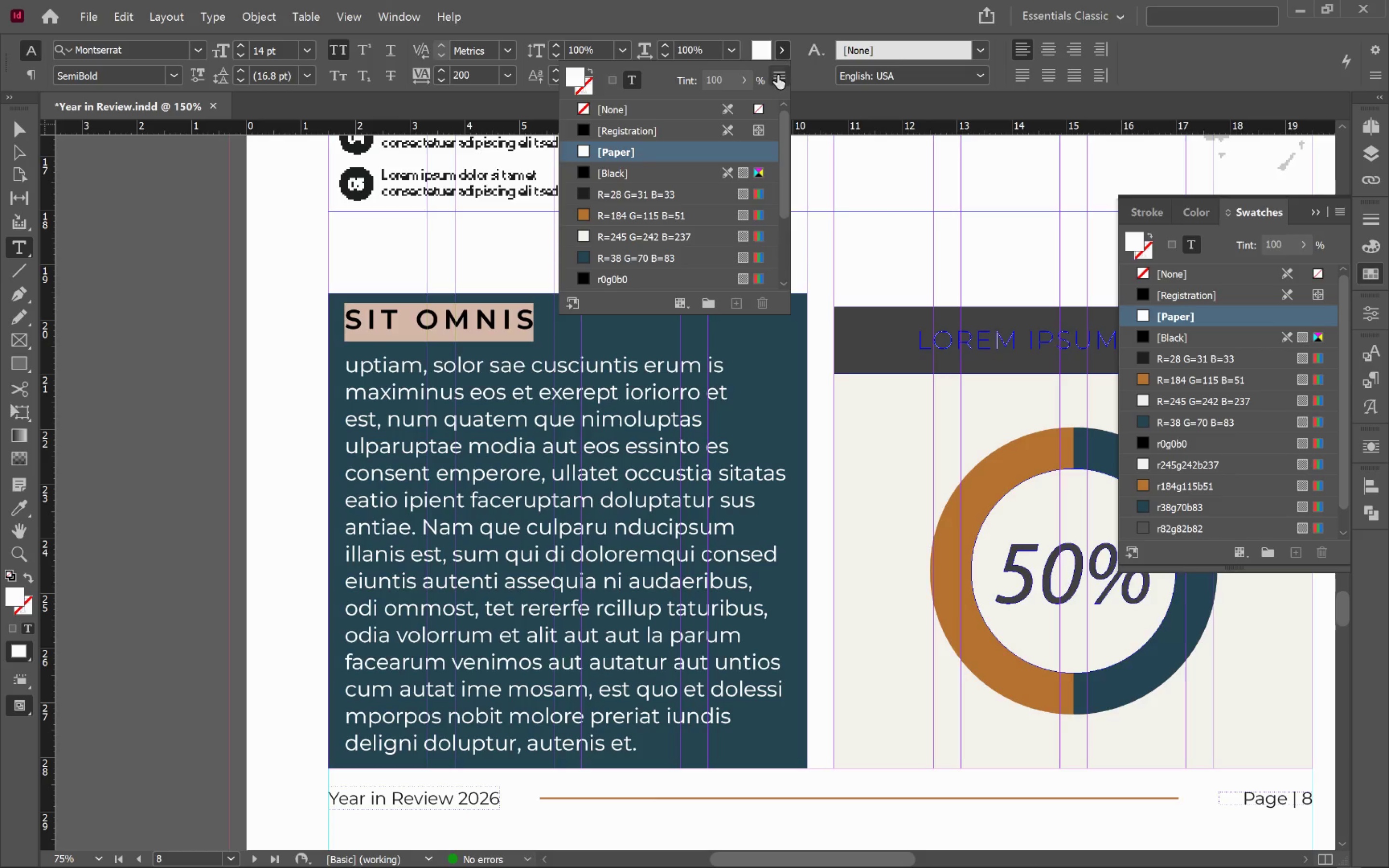 
left_click([682, 216])
 